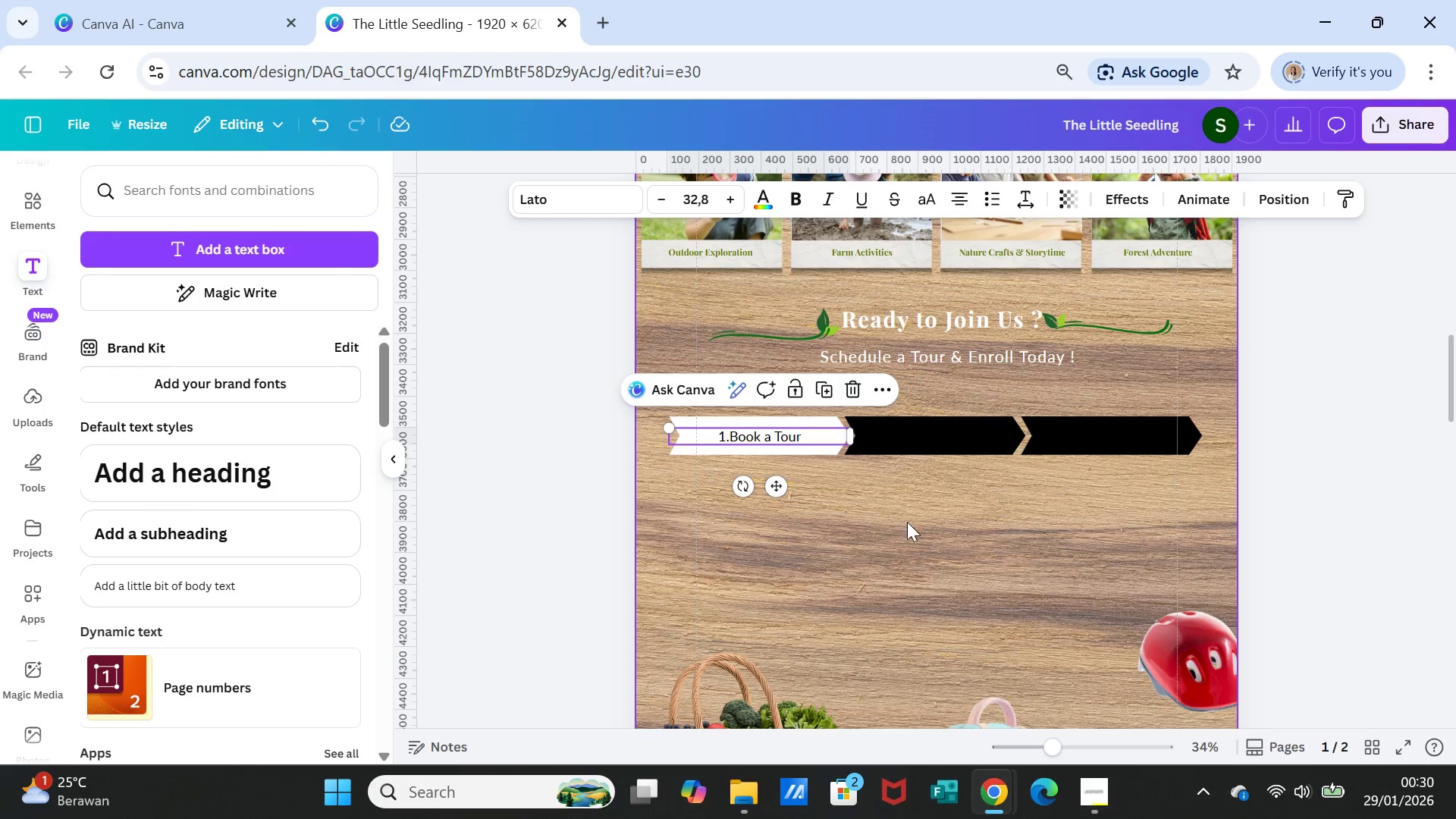 
left_click([907, 522])
 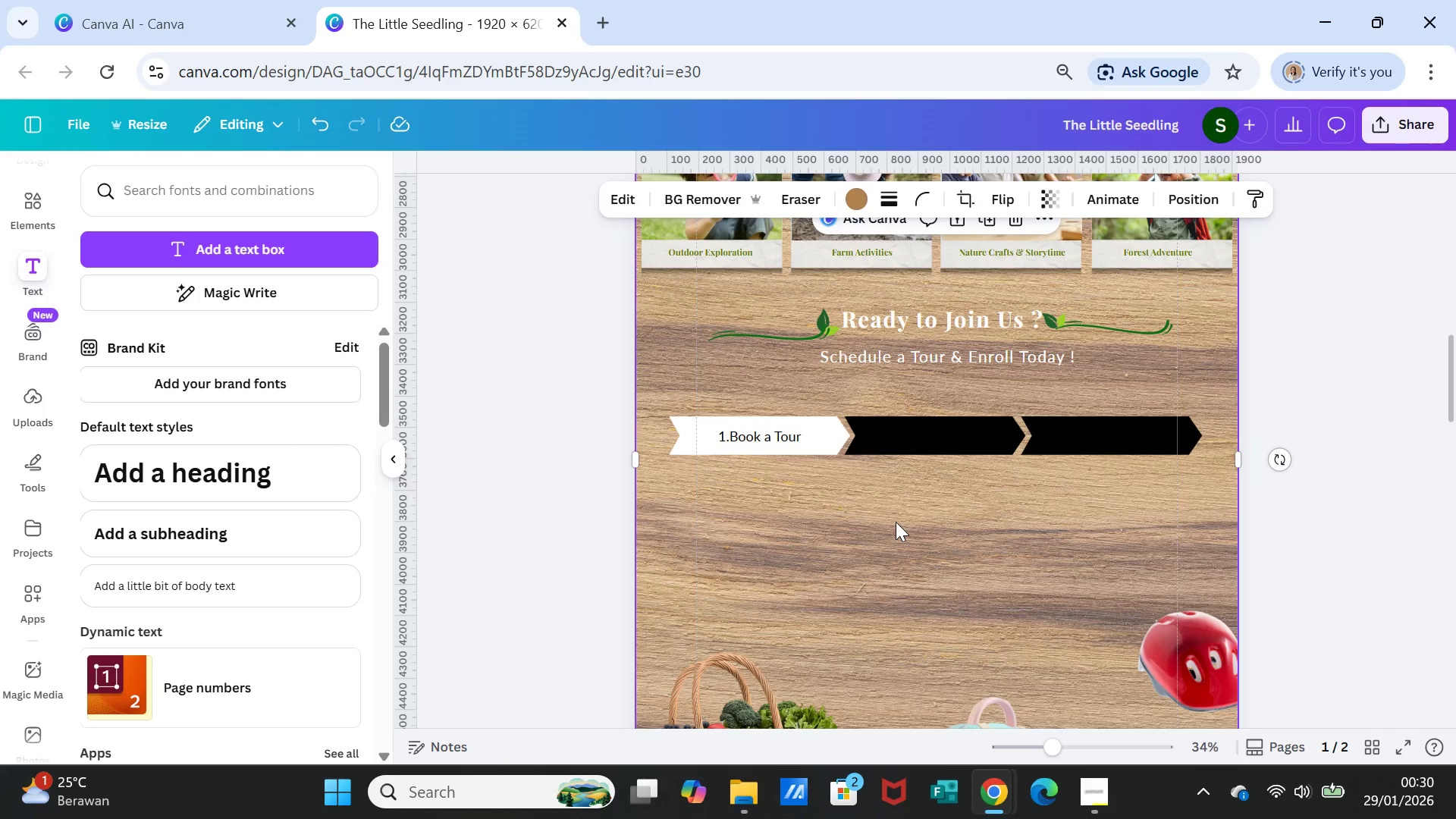 
left_click([915, 441])
 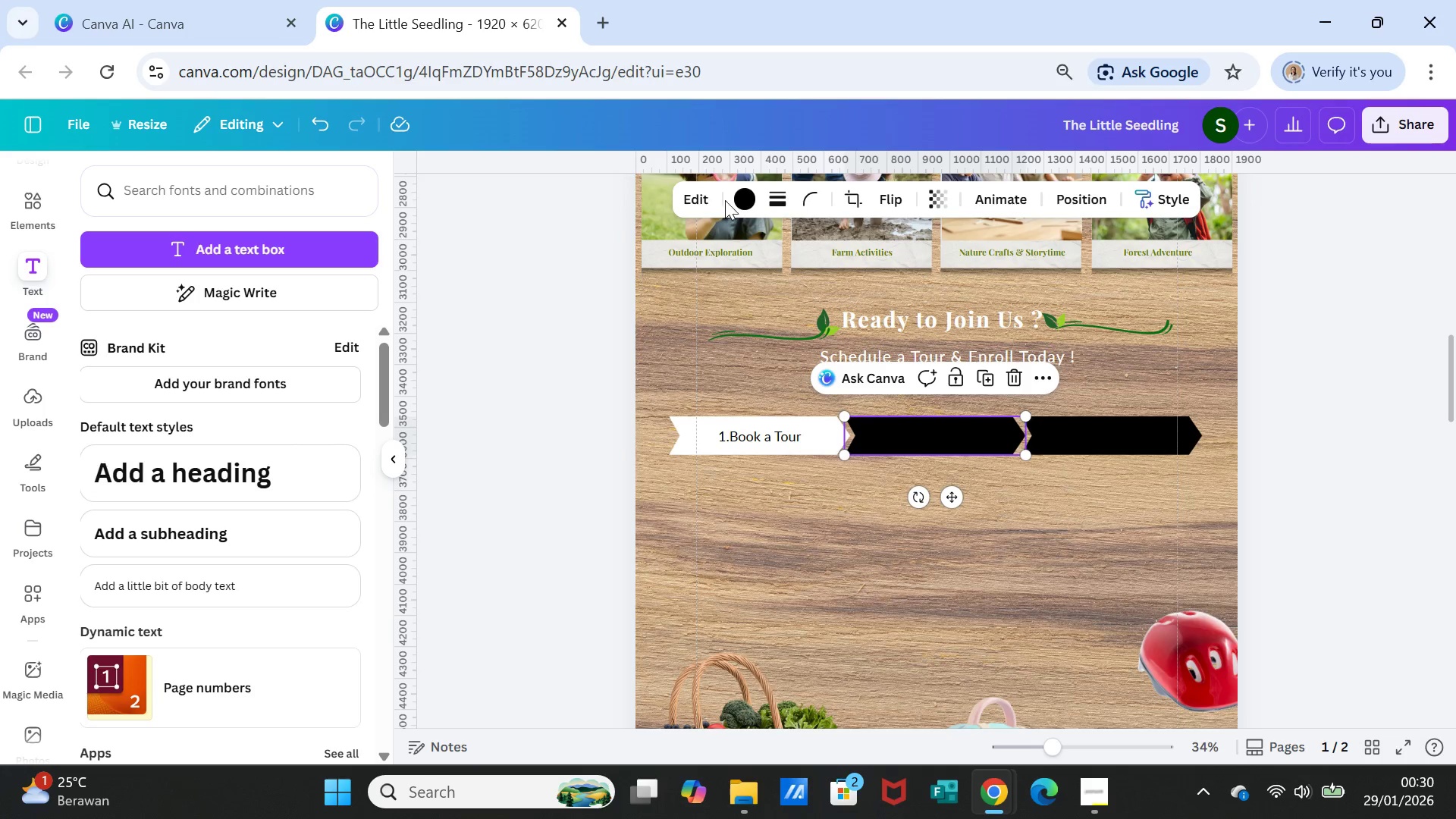 
left_click([750, 195])
 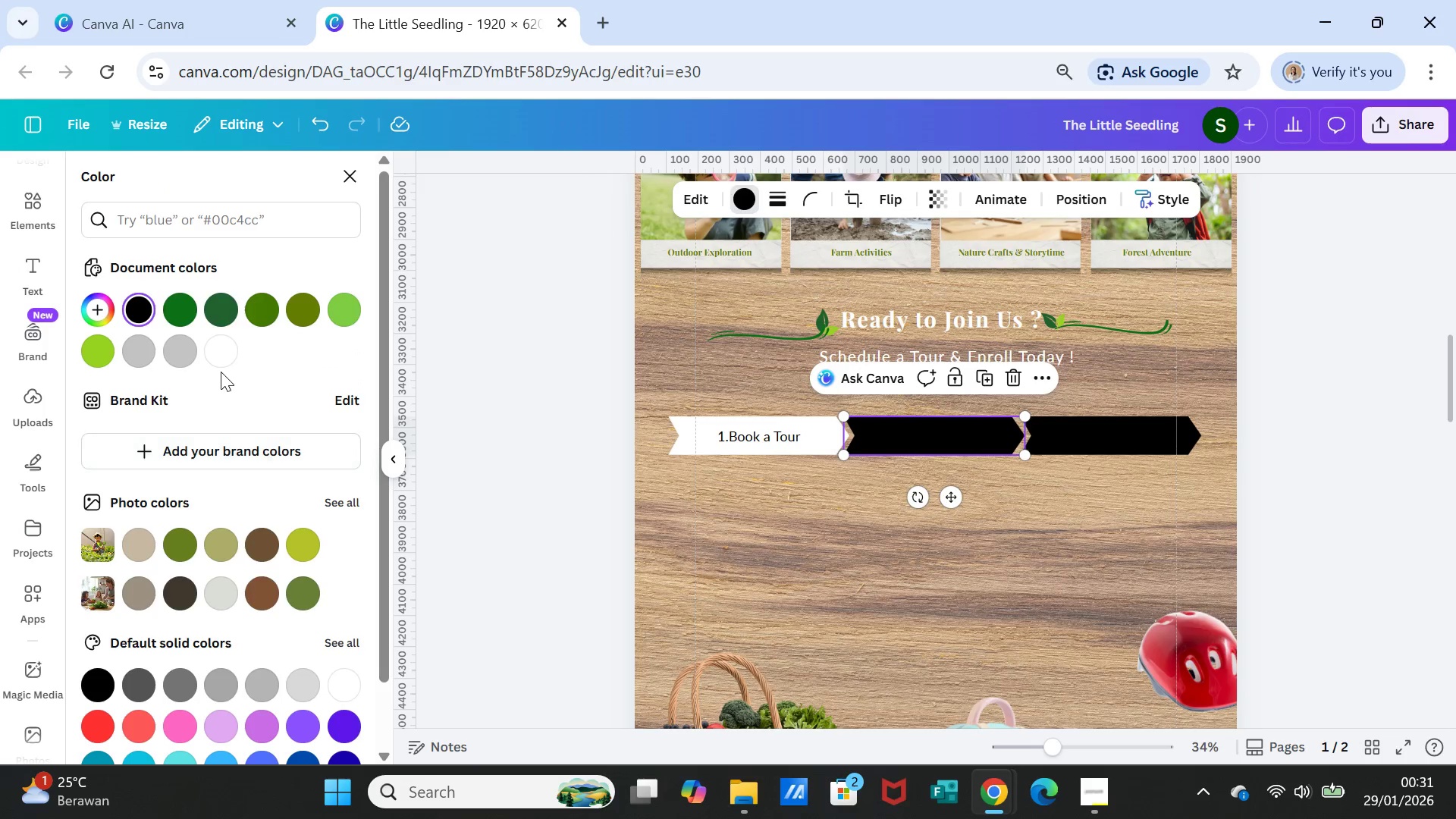 
left_click([234, 356])
 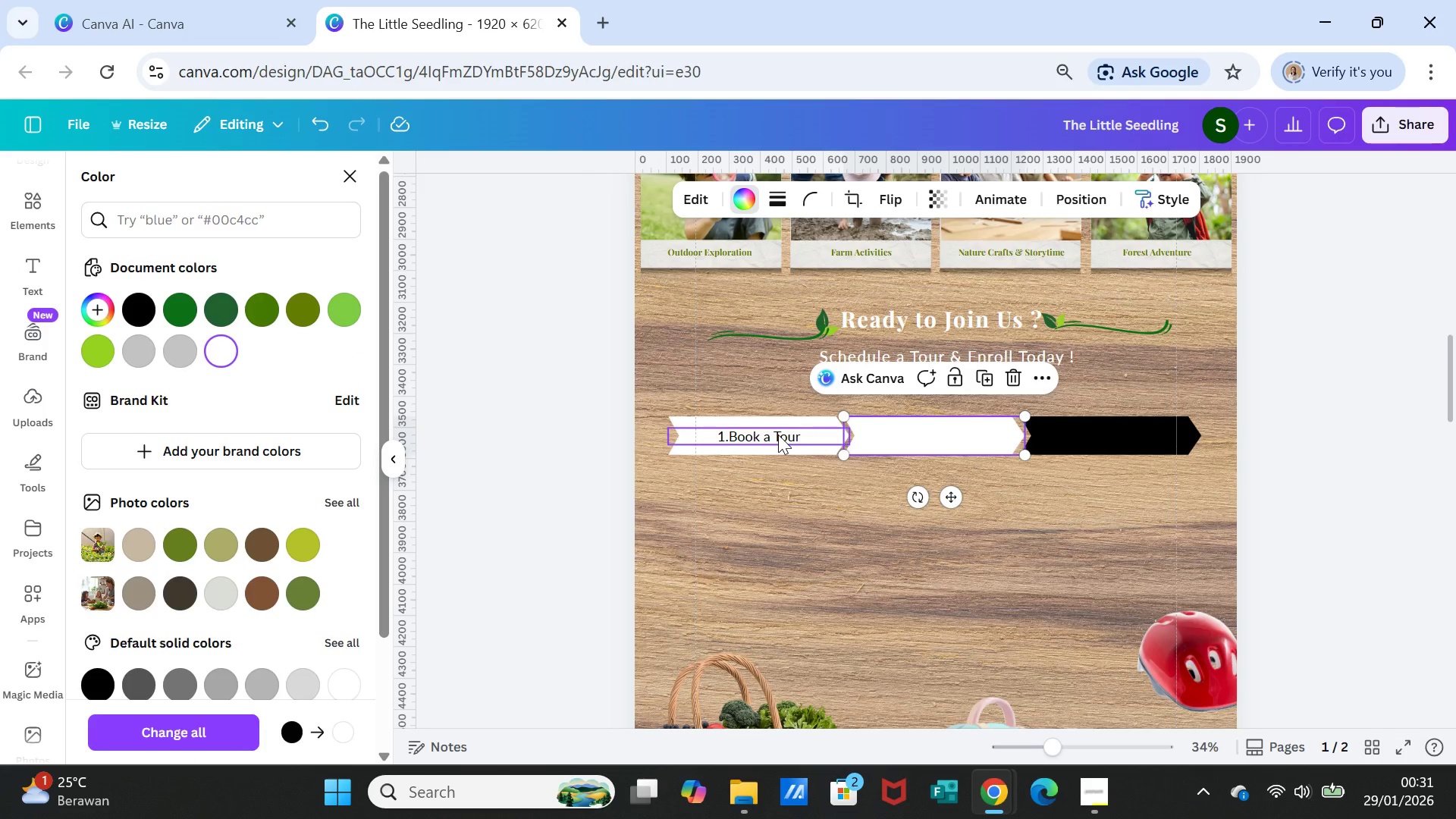 
left_click([778, 435])
 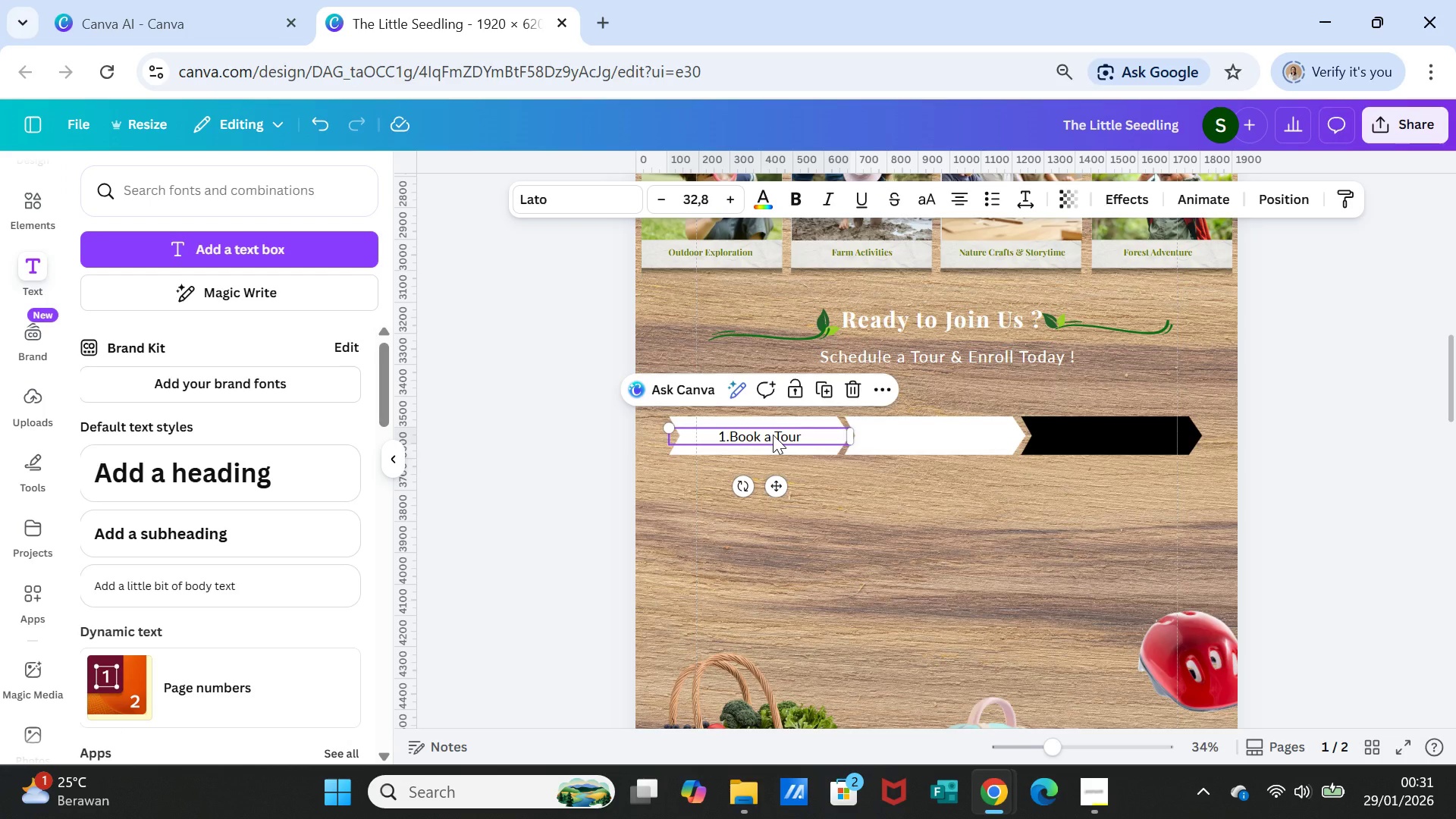 
key(Control+D)
 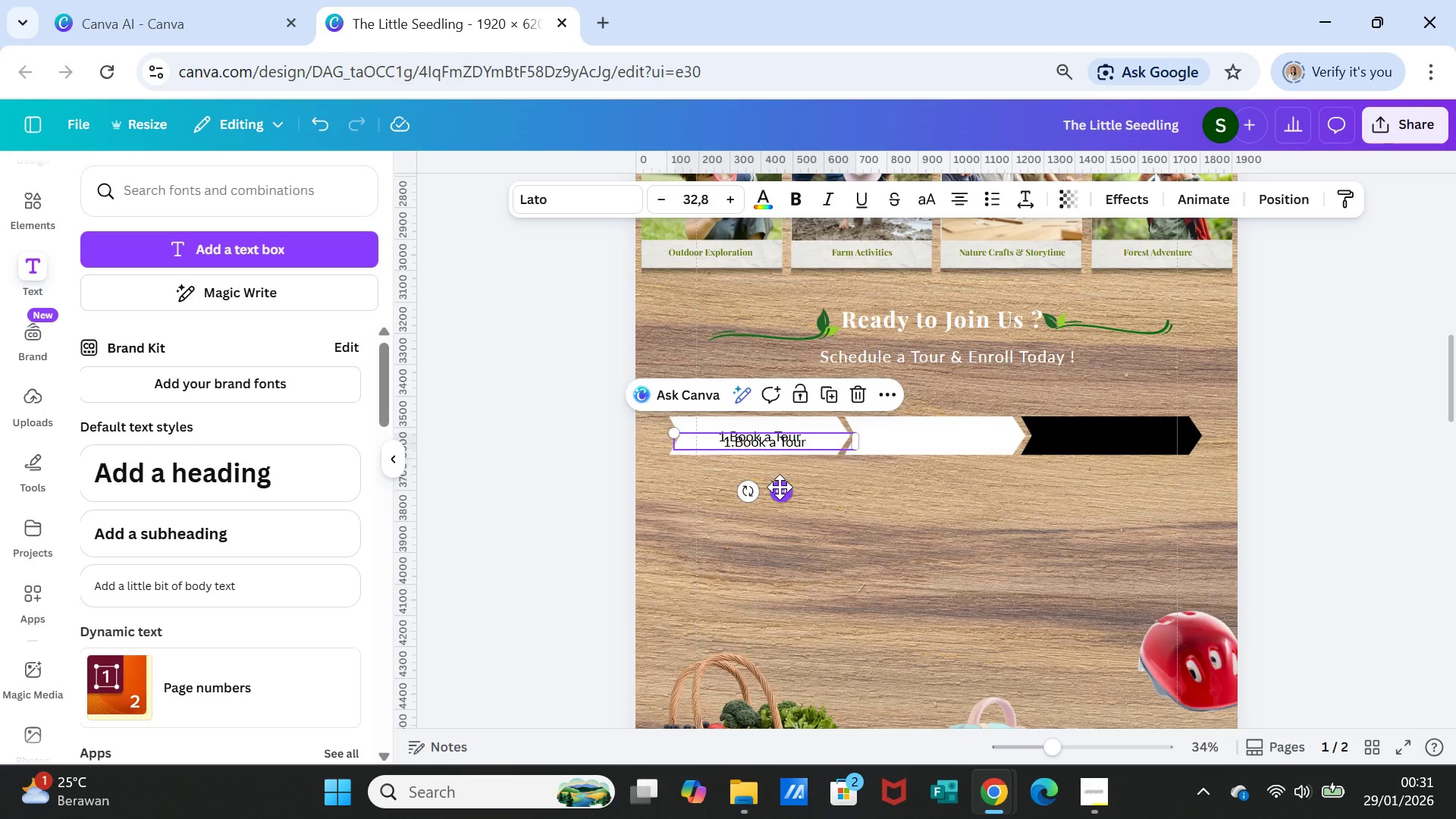 
left_click_drag(start_coordinate=[780, 487], to_coordinate=[943, 481])
 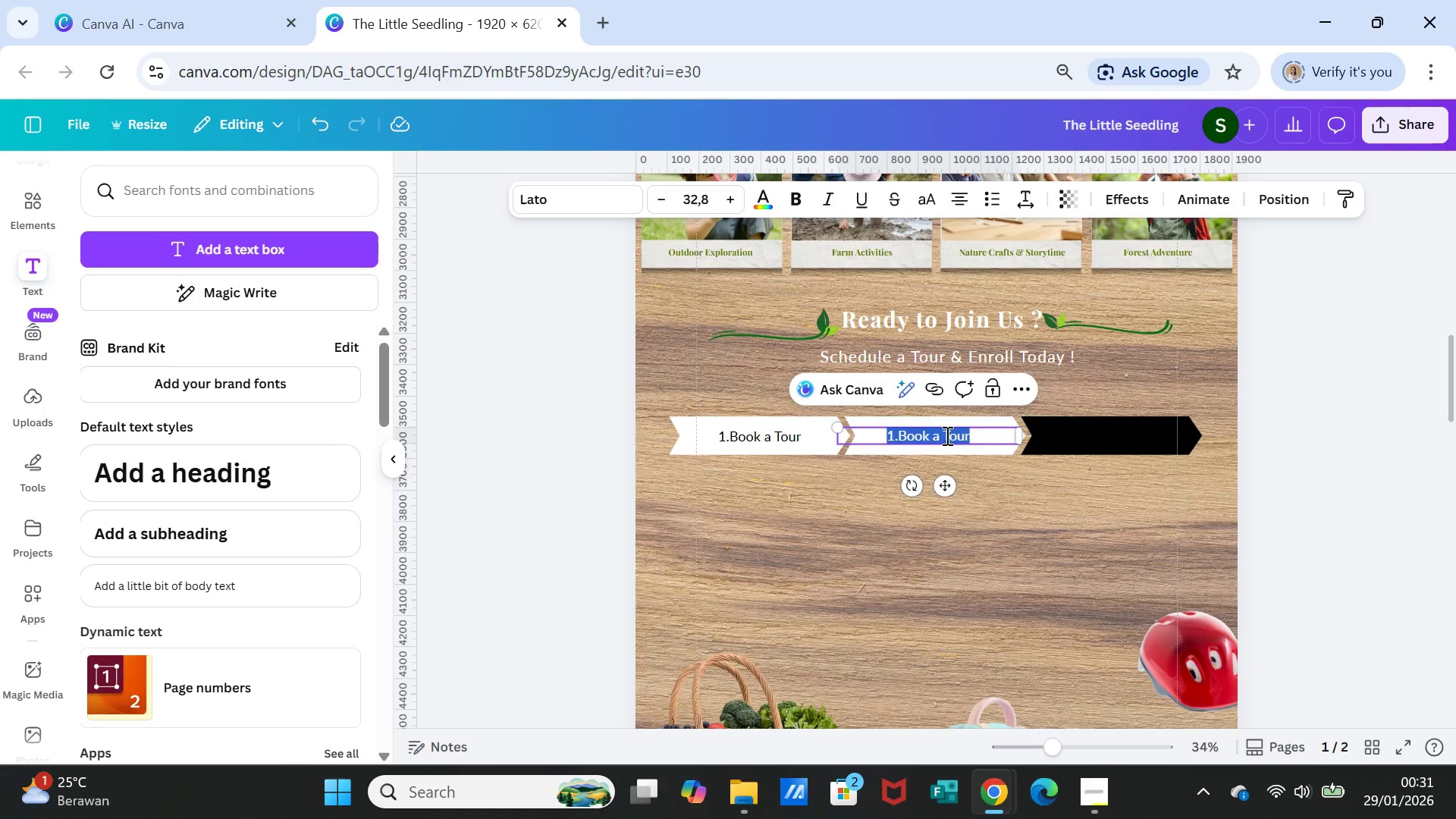 
double_click([946, 435])
 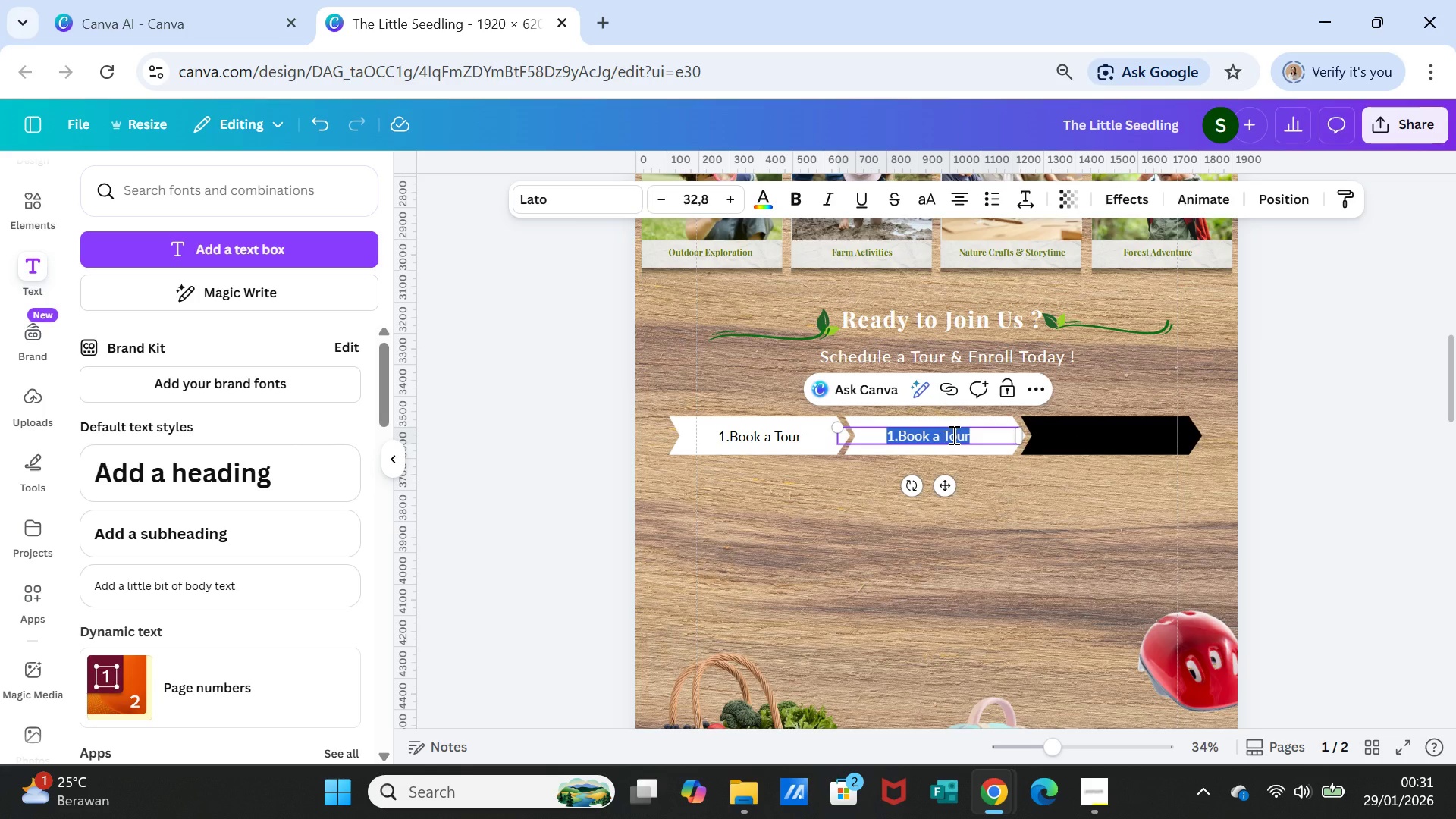 
type(2. Visit )
key(Backspace)
key(Backspace)
key(Backspace)
key(Backspace)
key(Backspace)
key(Backspace)
type(2. Visit Our School)
 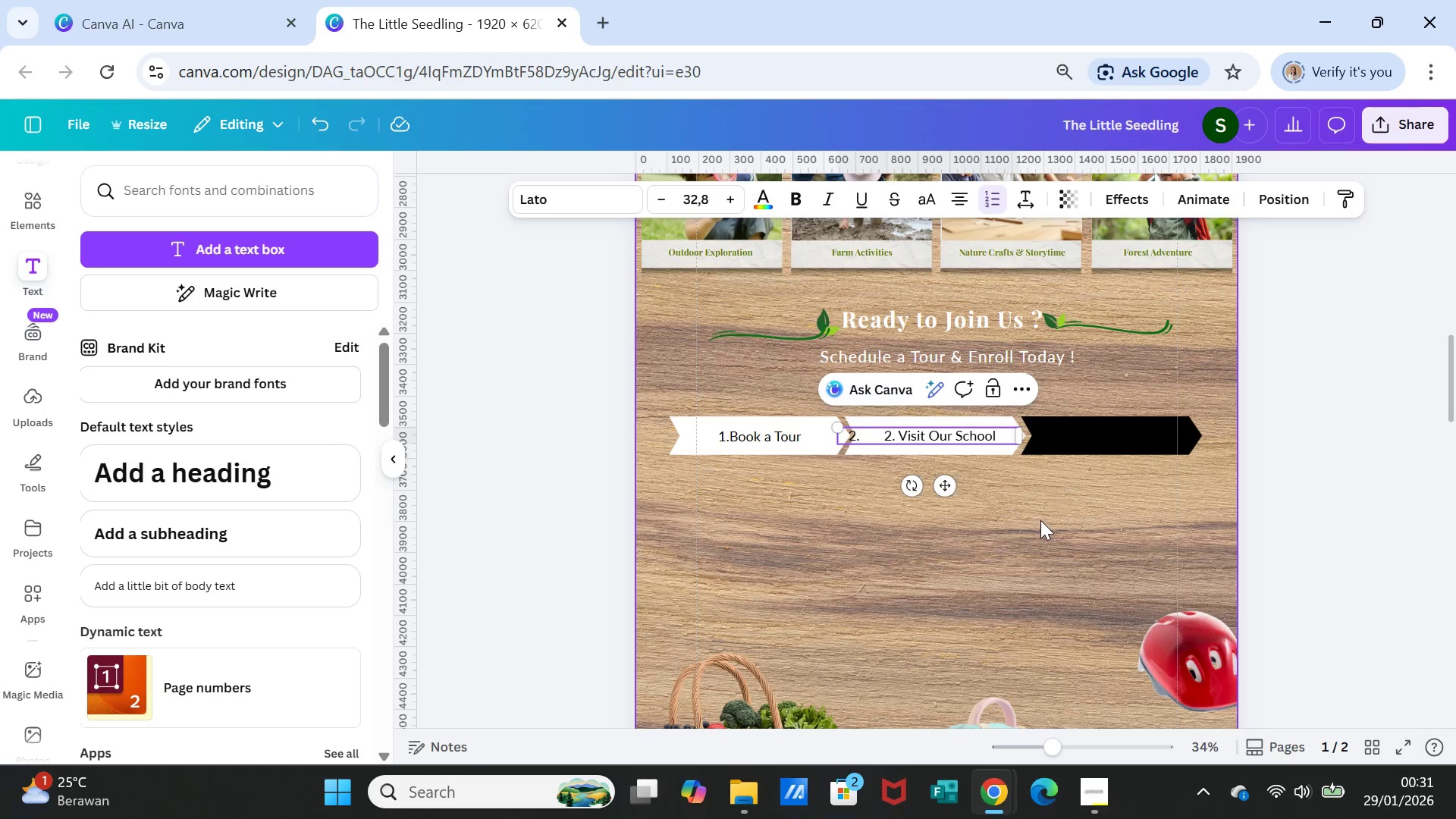 
left_click([1040, 528])
 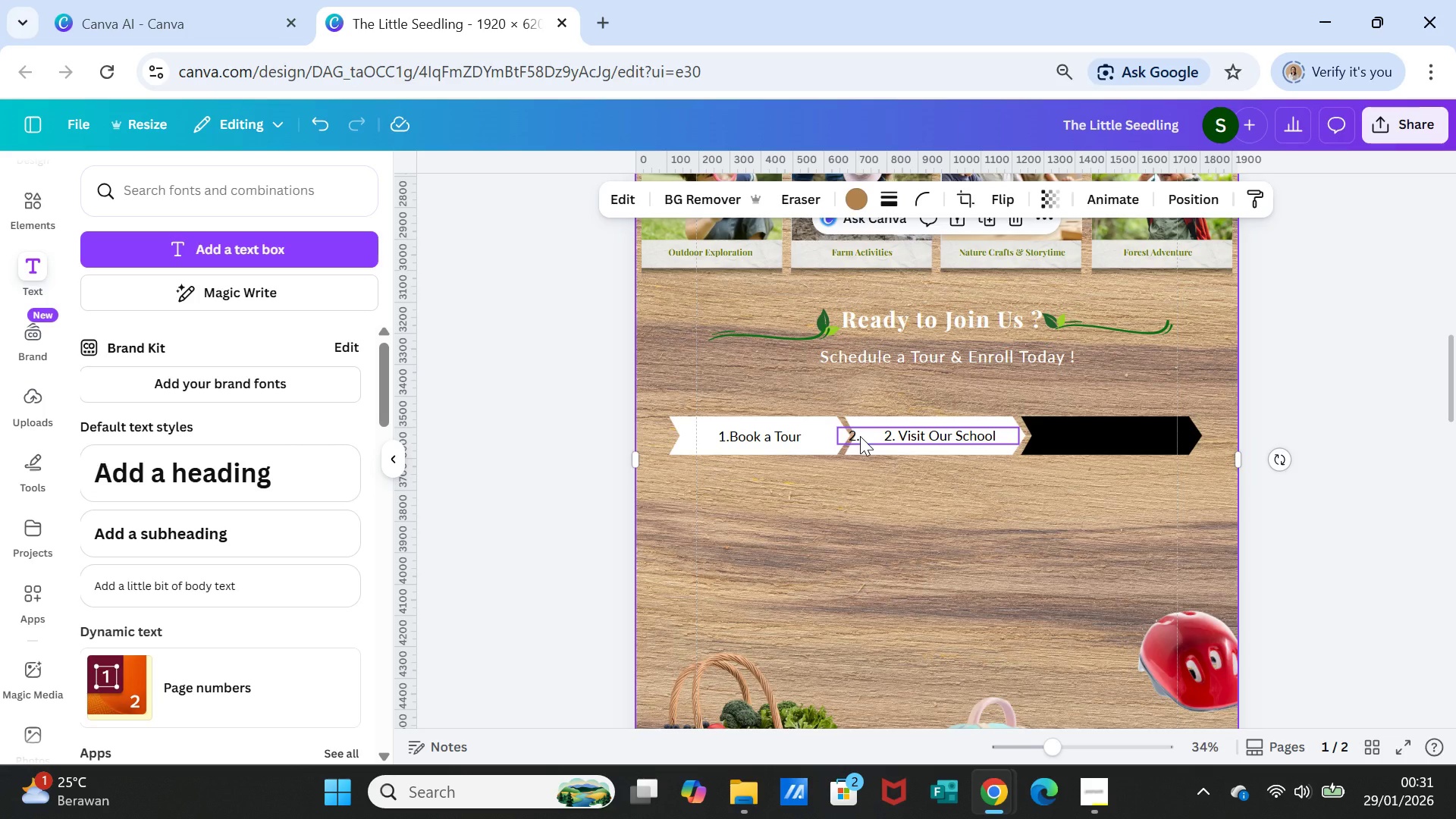 
left_click([860, 436])
 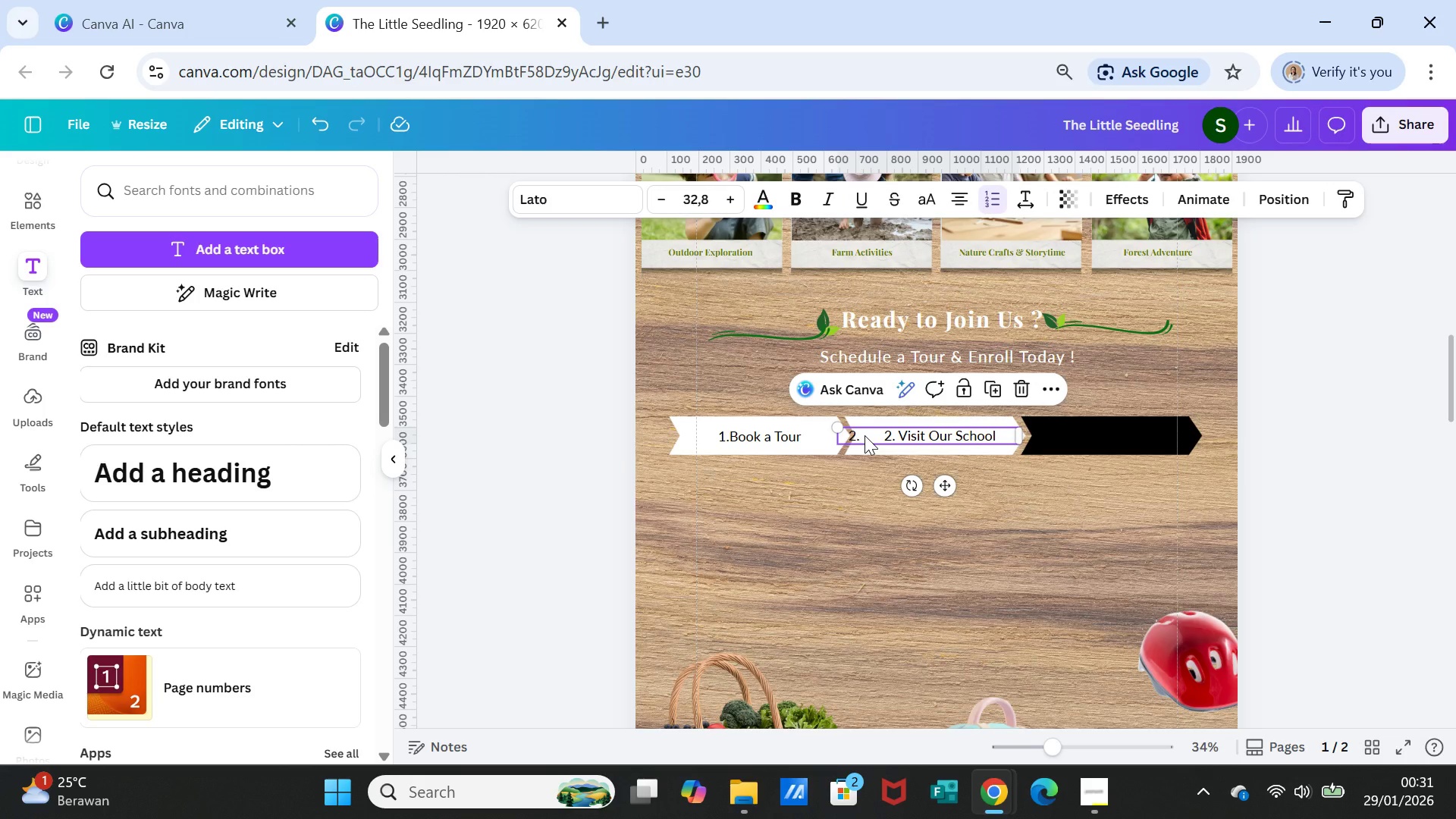 
double_click([864, 435])
 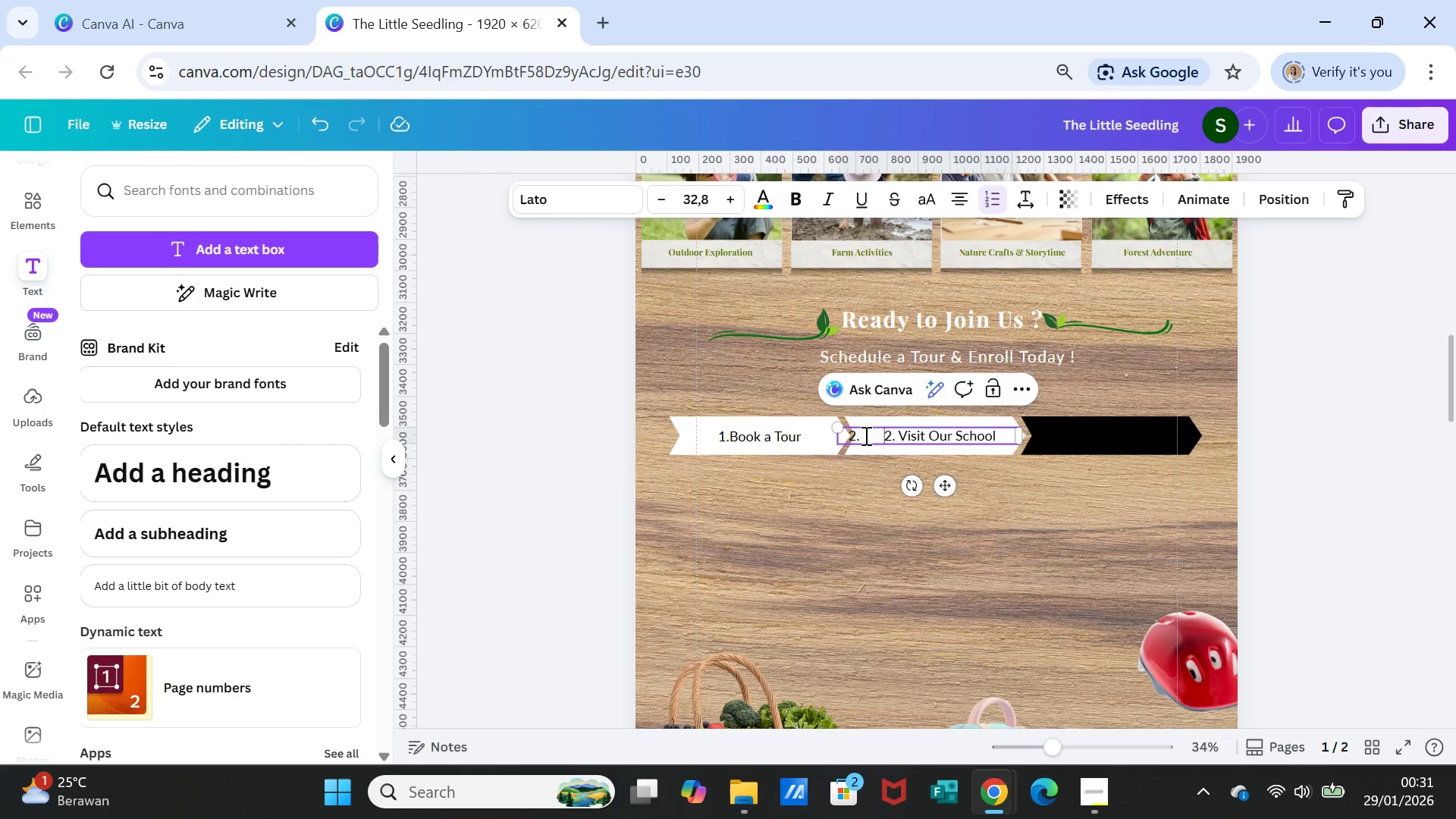 
double_click([864, 435])
 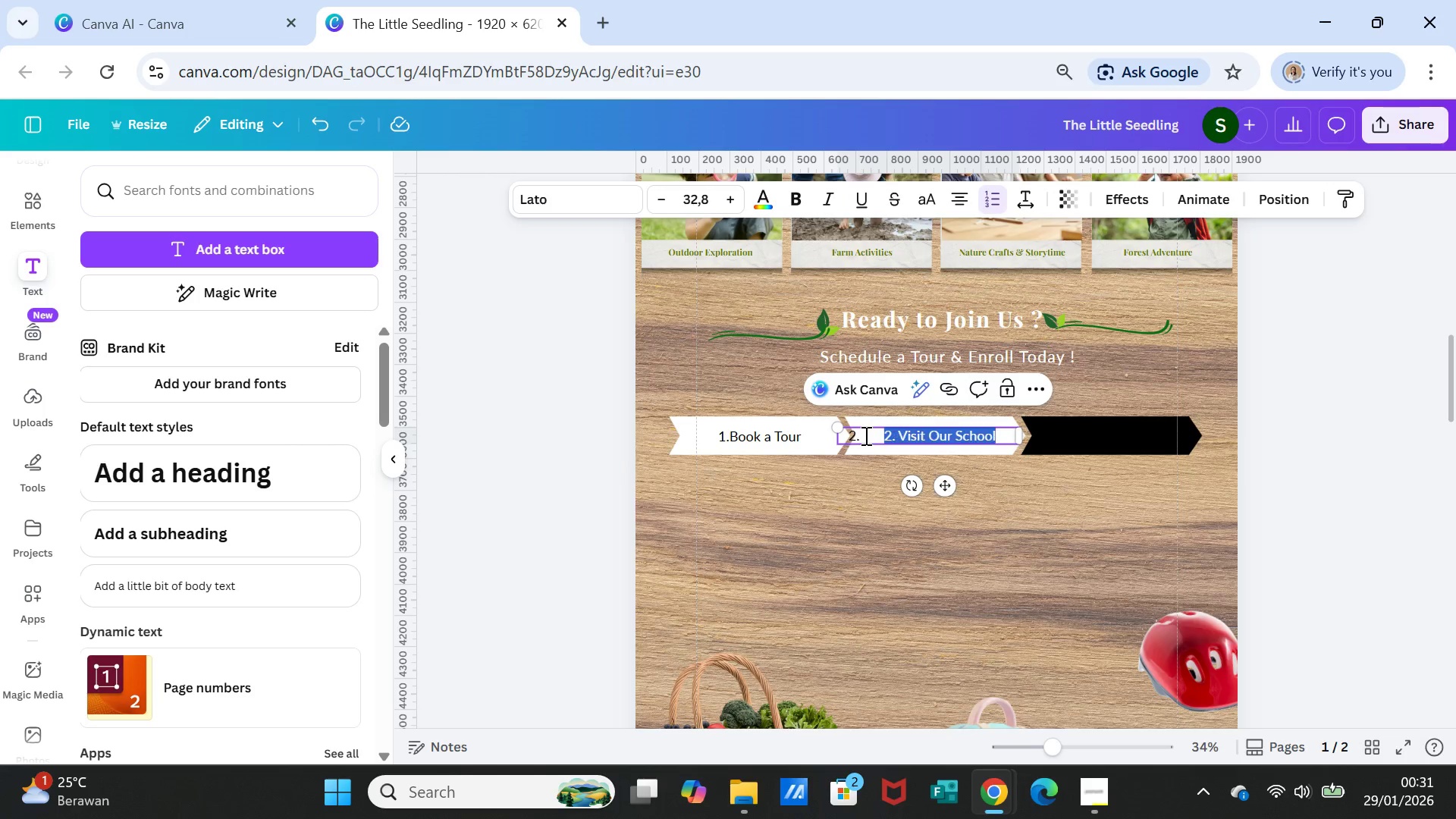 
triple_click([864, 435])
 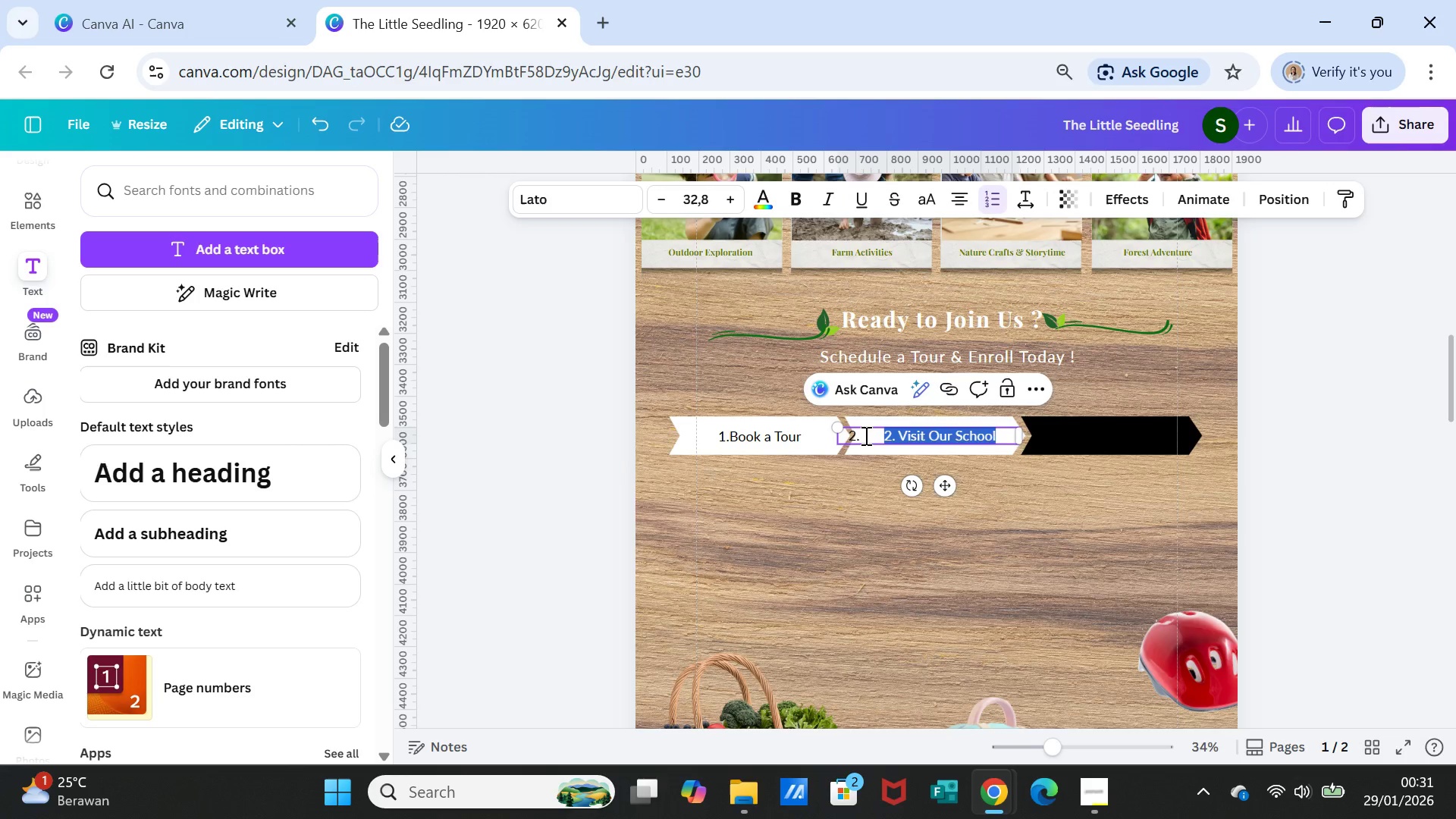 
left_click([864, 435])
 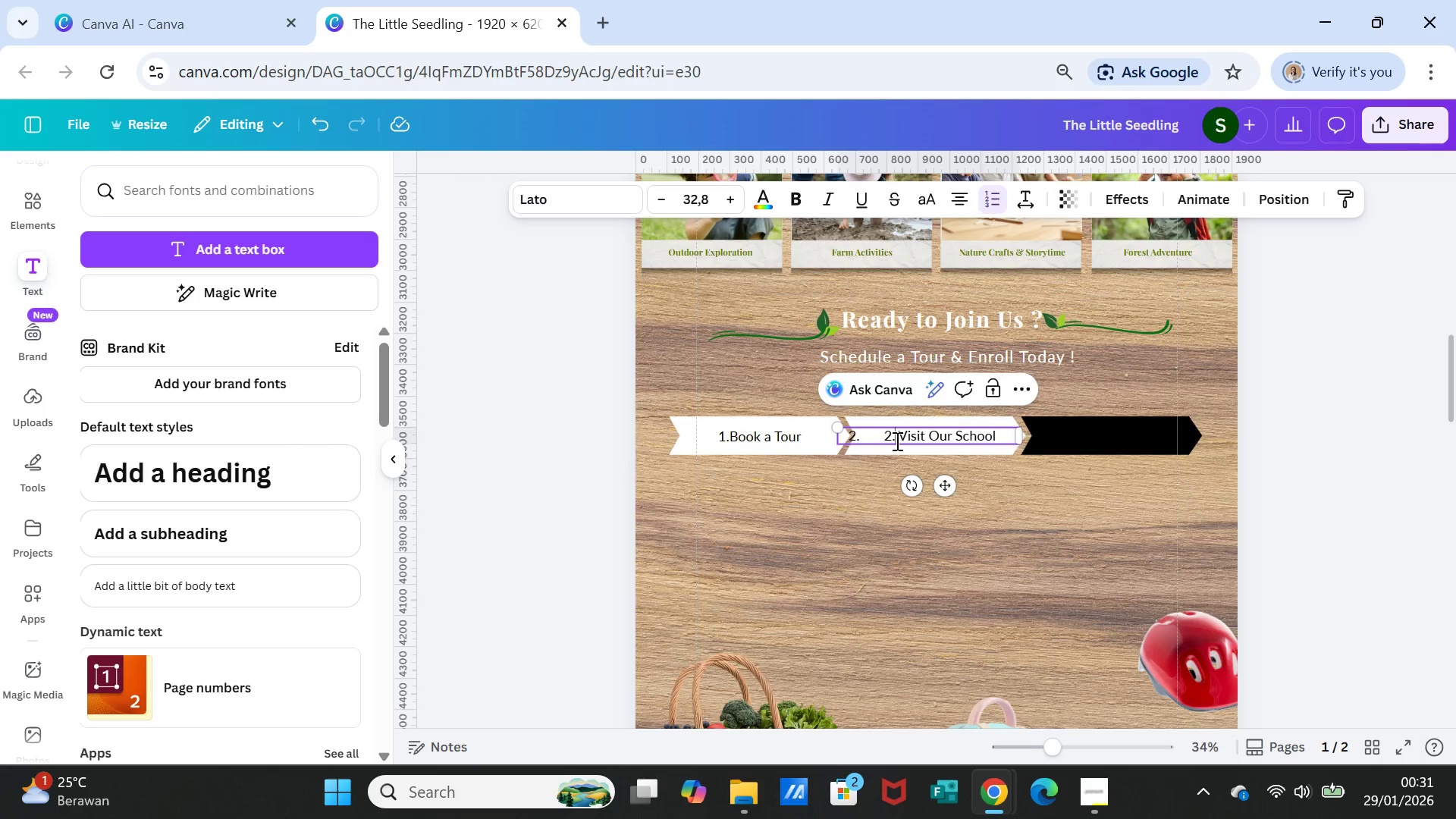 
left_click_drag(start_coordinate=[896, 441], to_coordinate=[885, 441])
 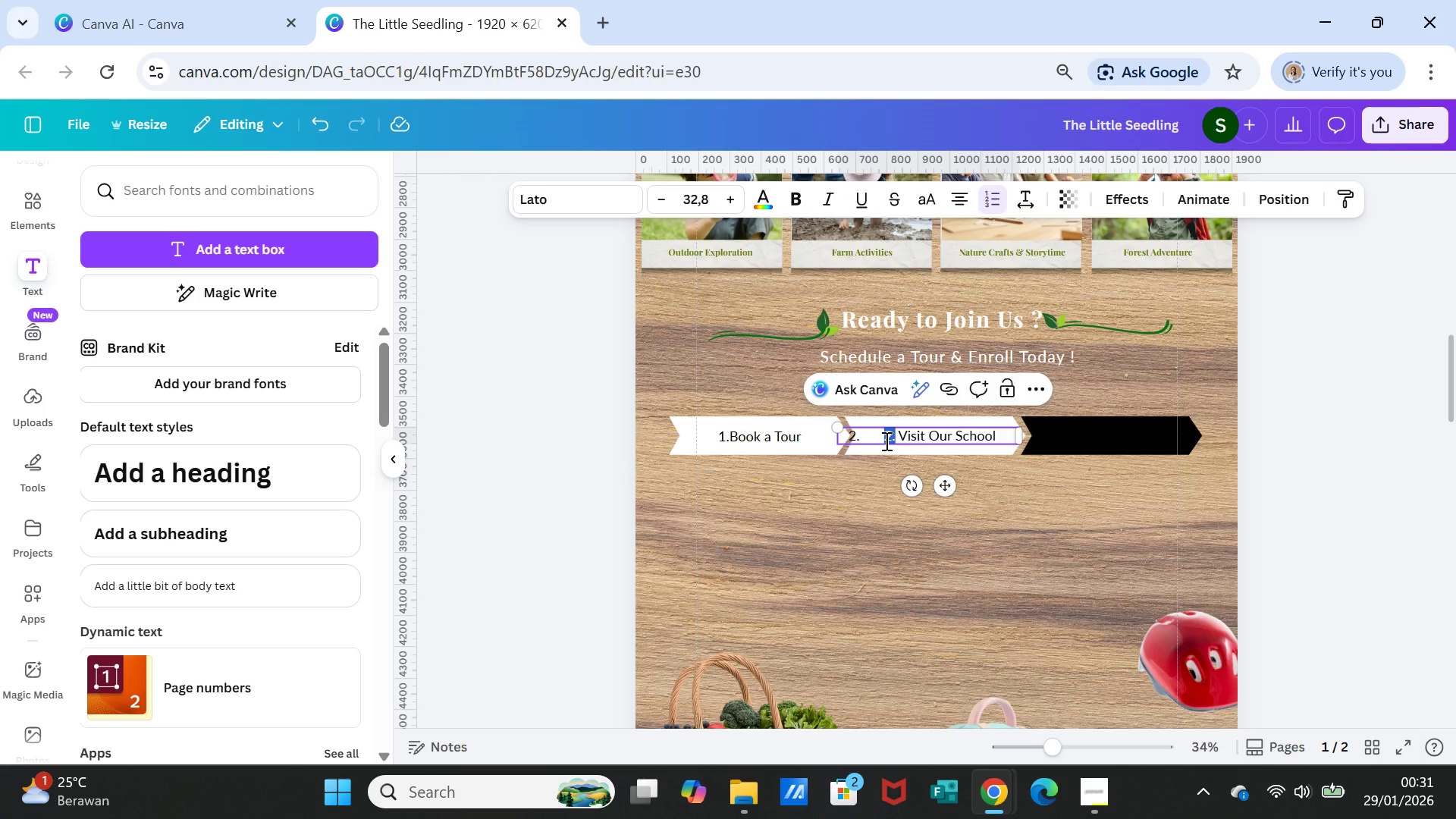 
key(Backspace)
 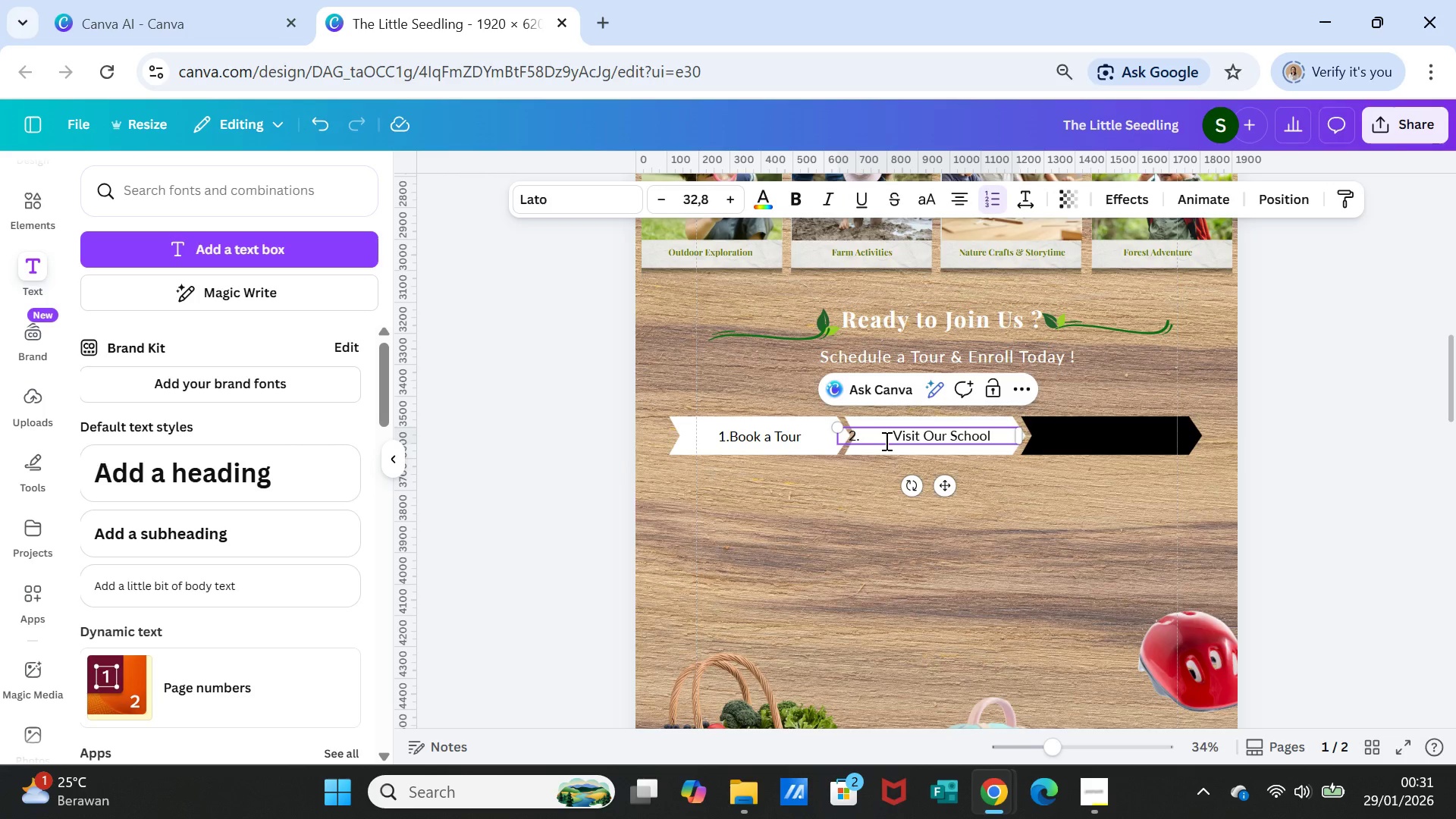 
key(Backspace)
 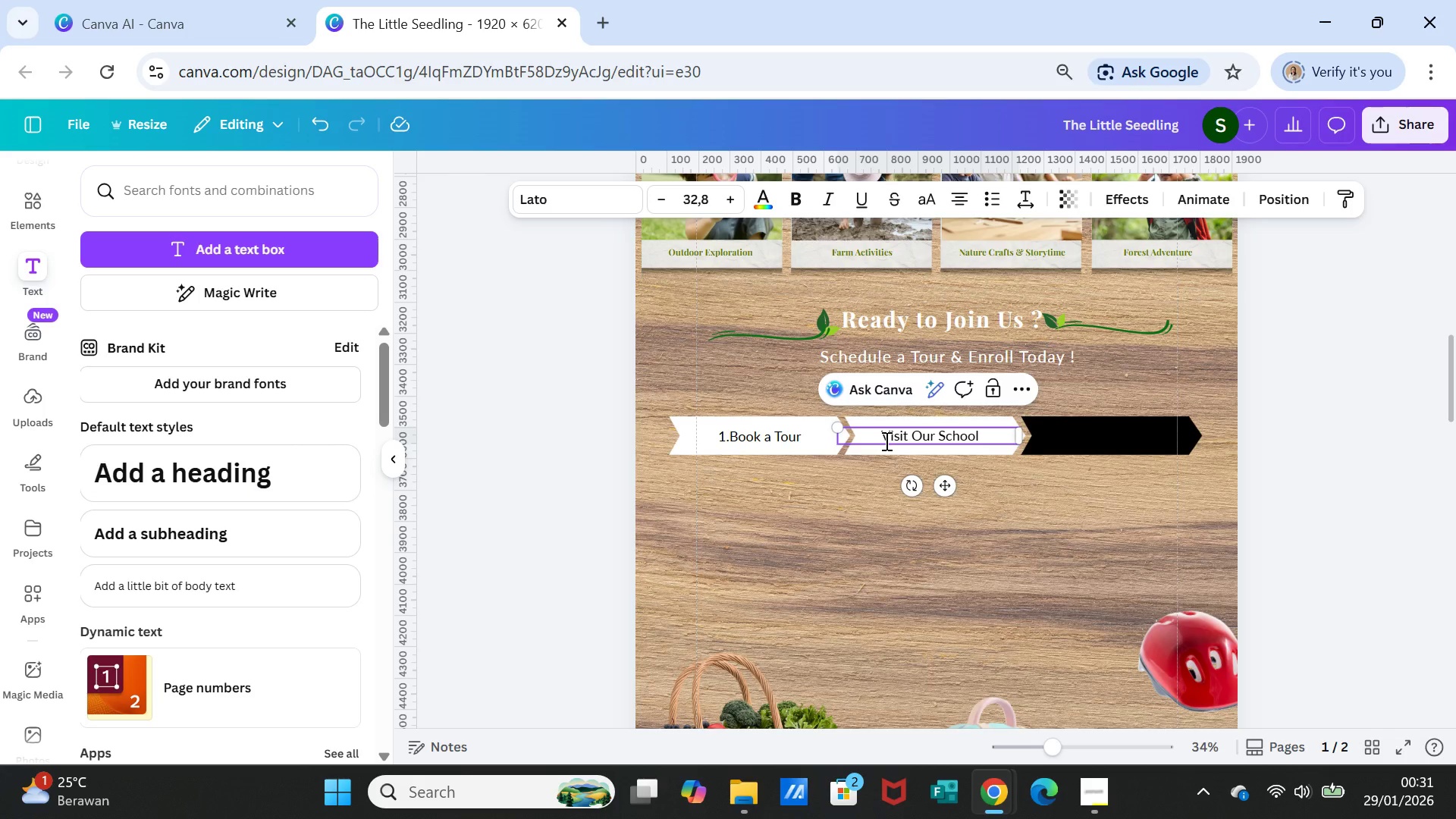 
key(2)
 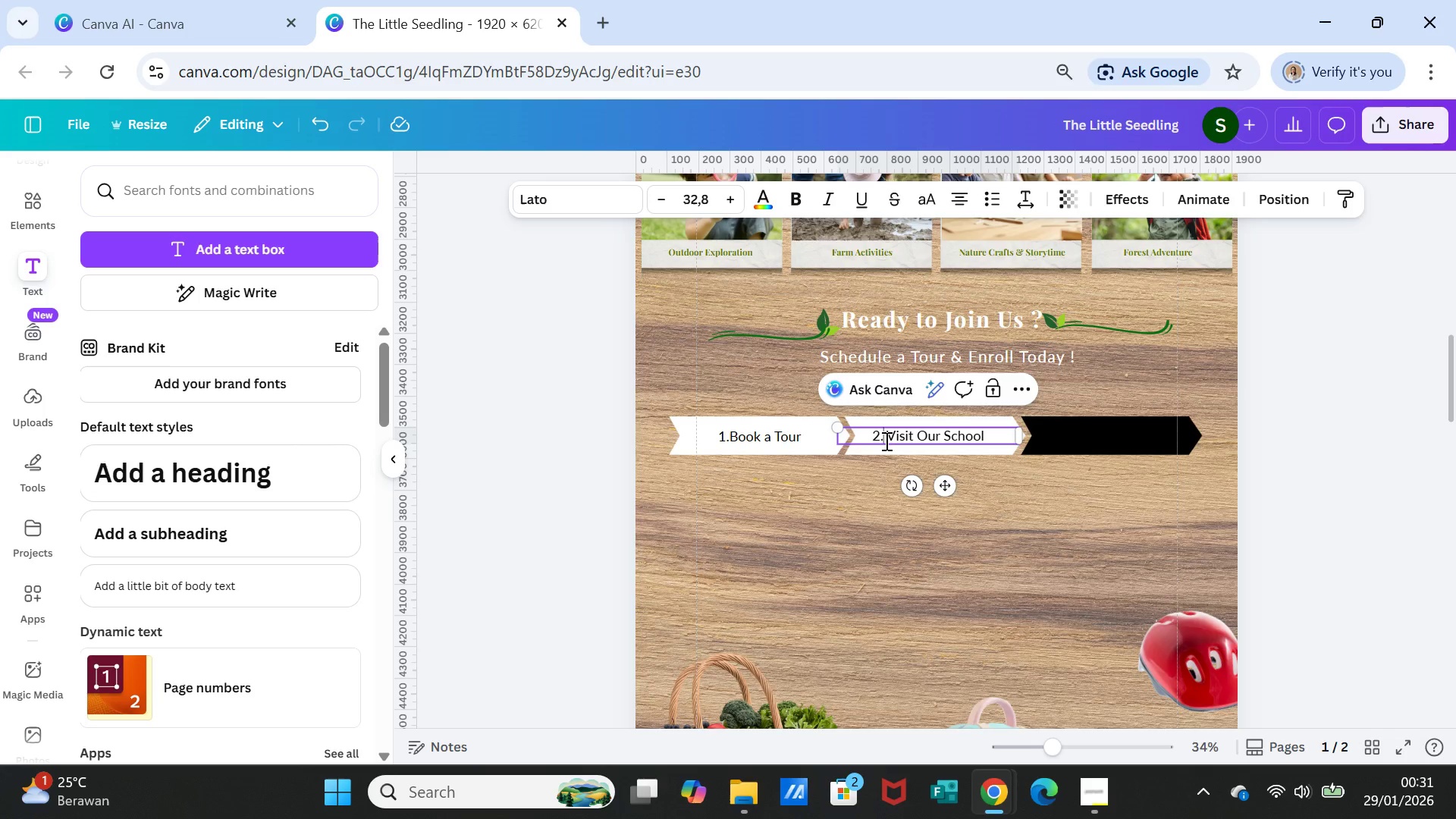 
key(Period)
 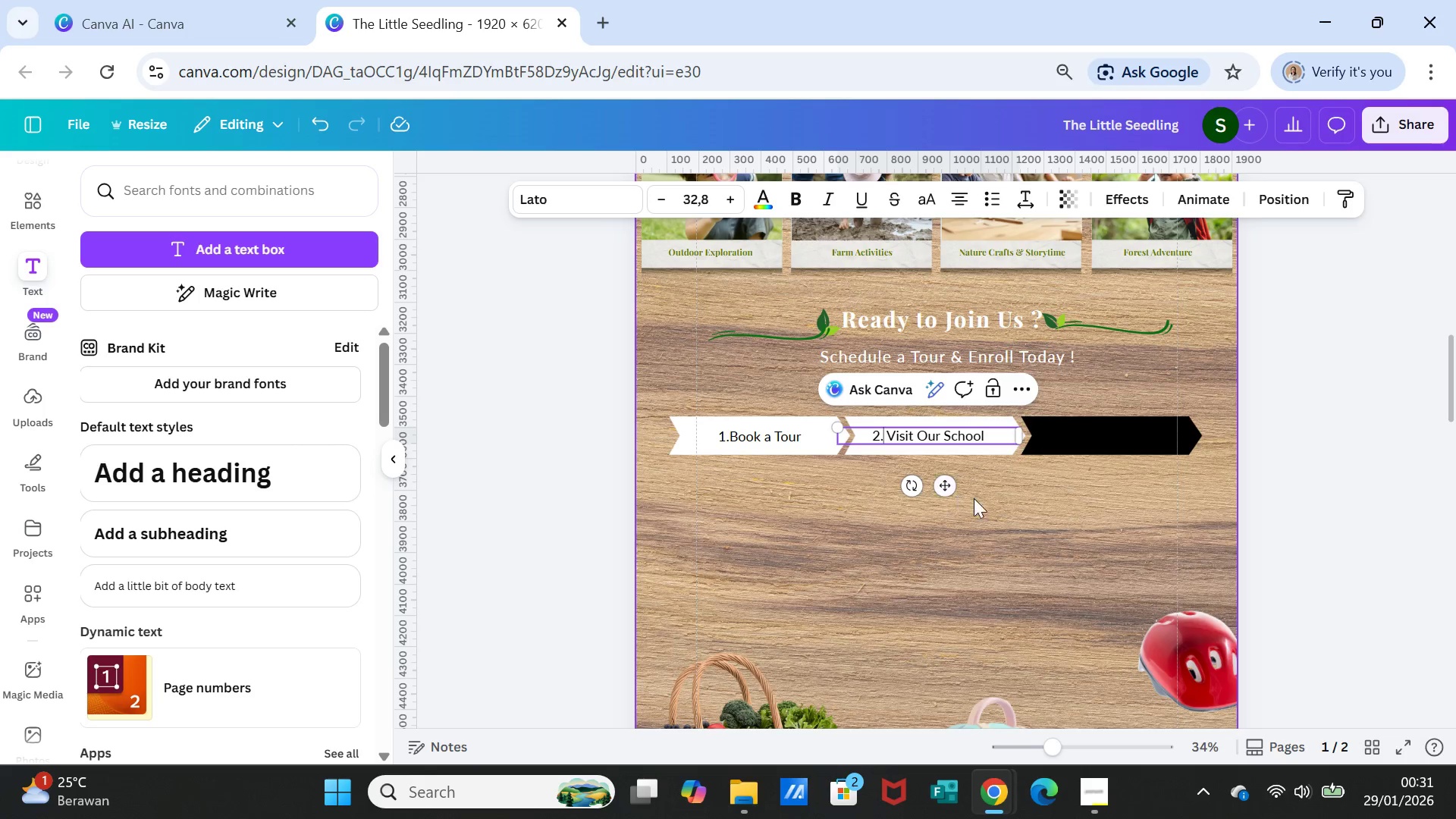 
left_click([993, 507])
 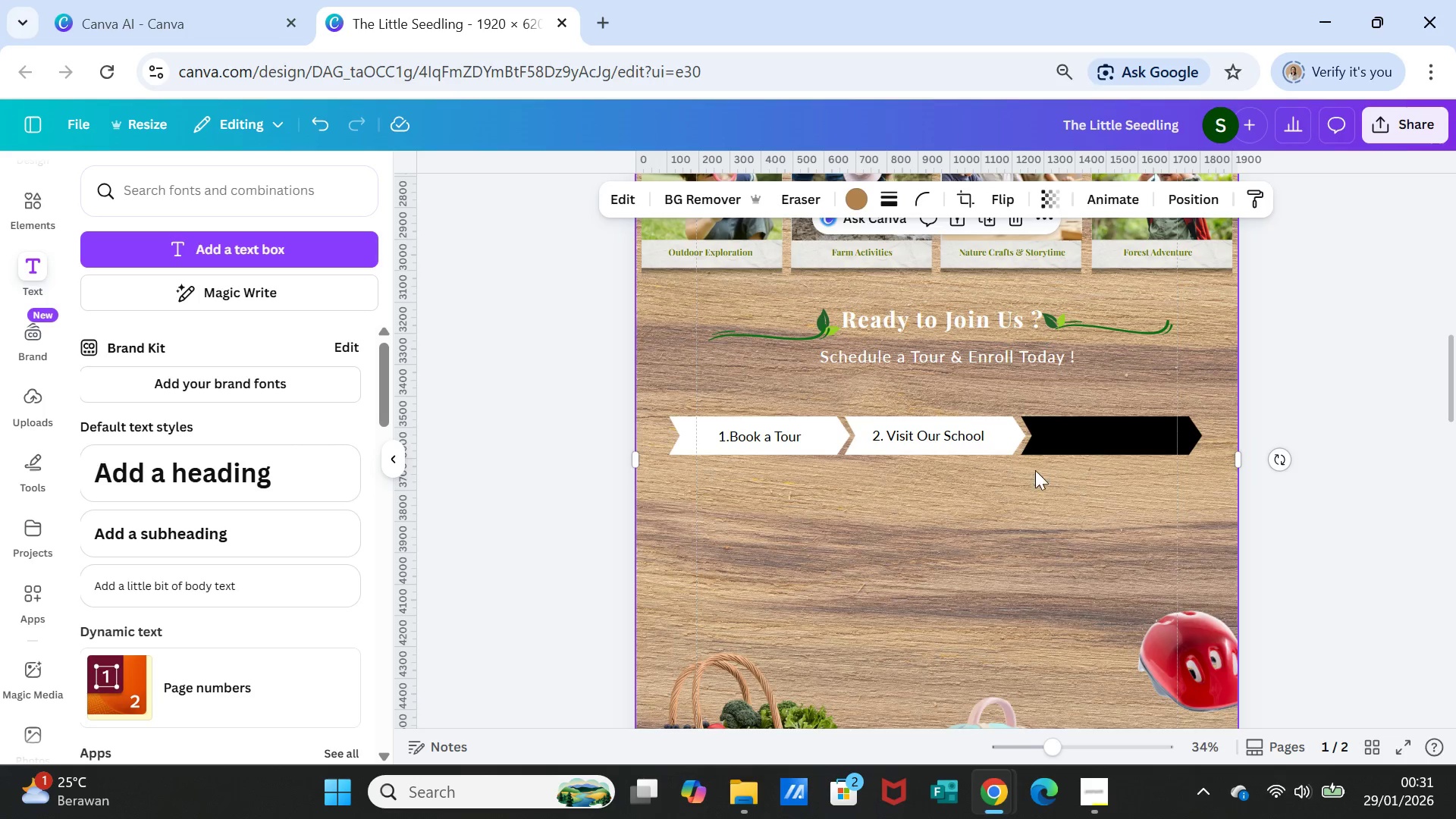 
left_click([1121, 428])
 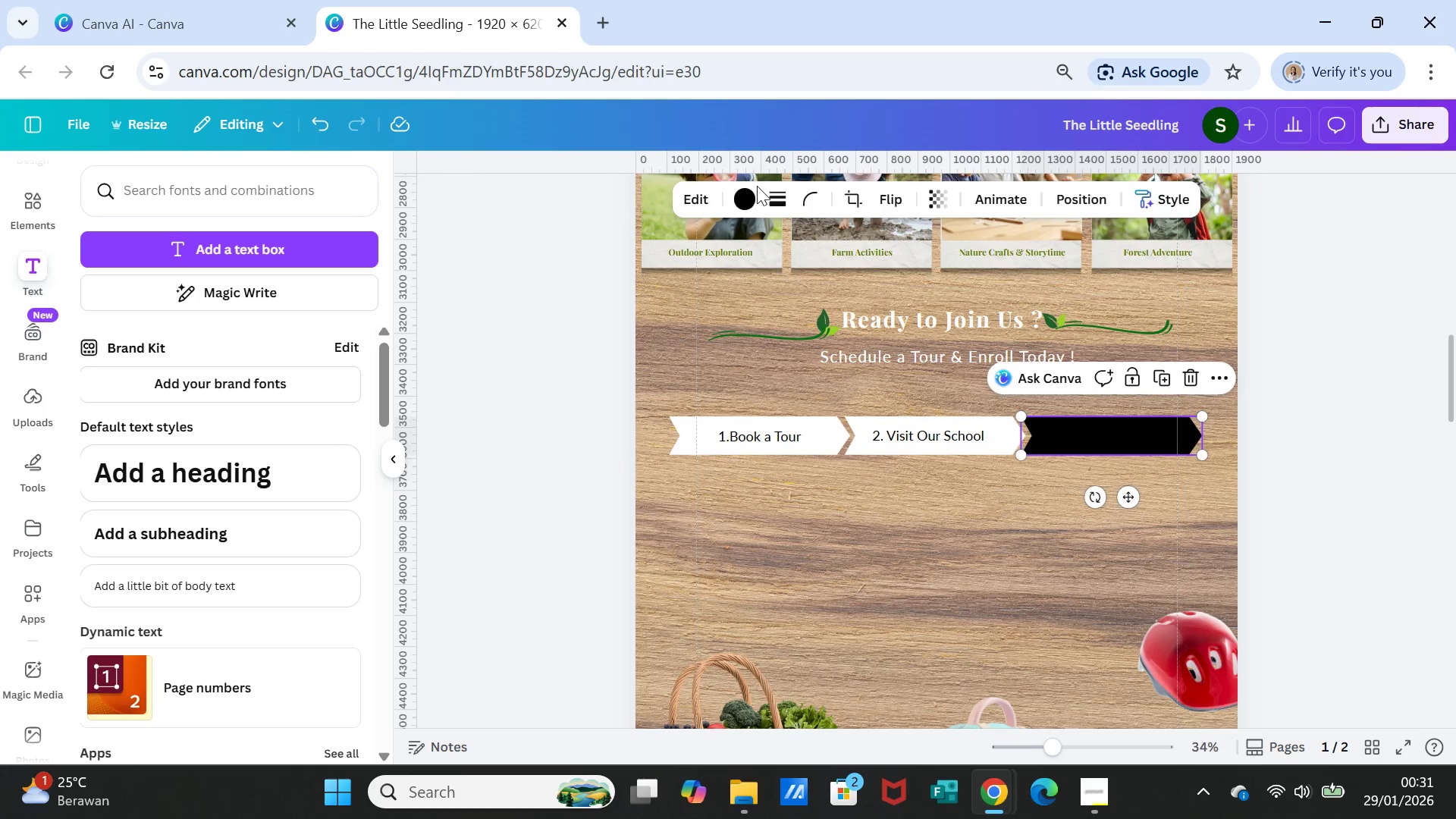 
left_click([753, 187])
 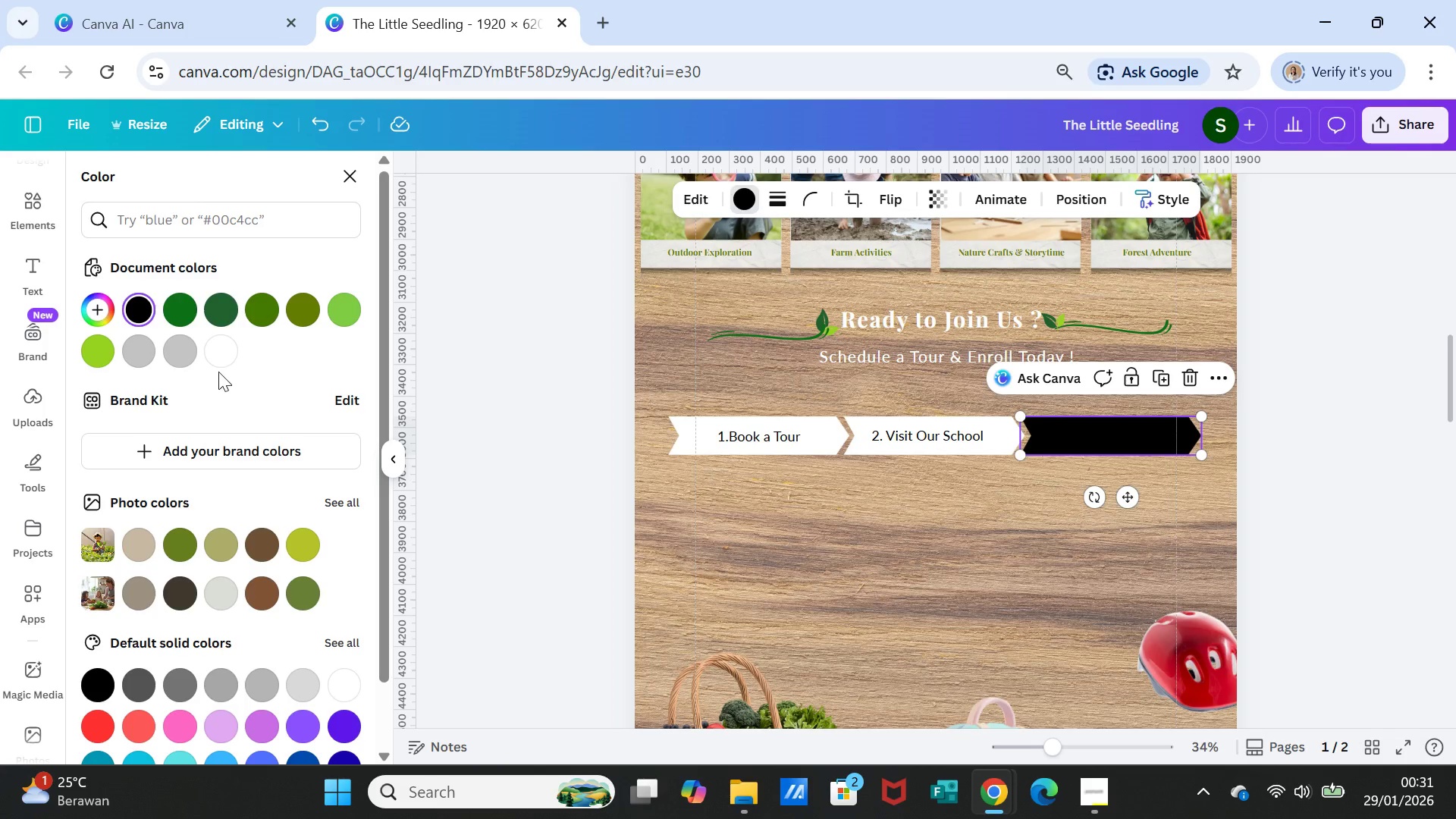 
left_click([209, 349])
 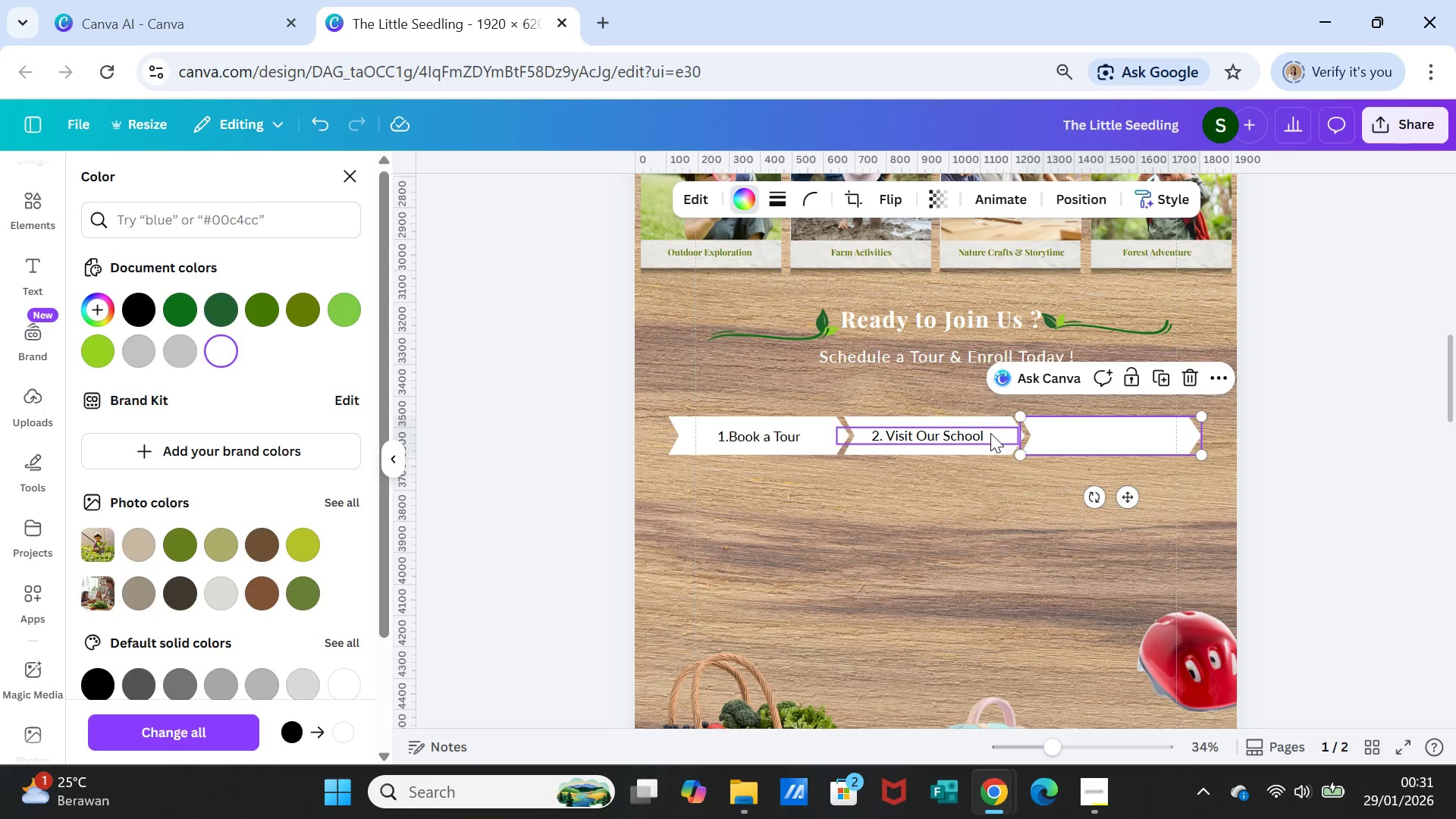 
left_click([987, 434])
 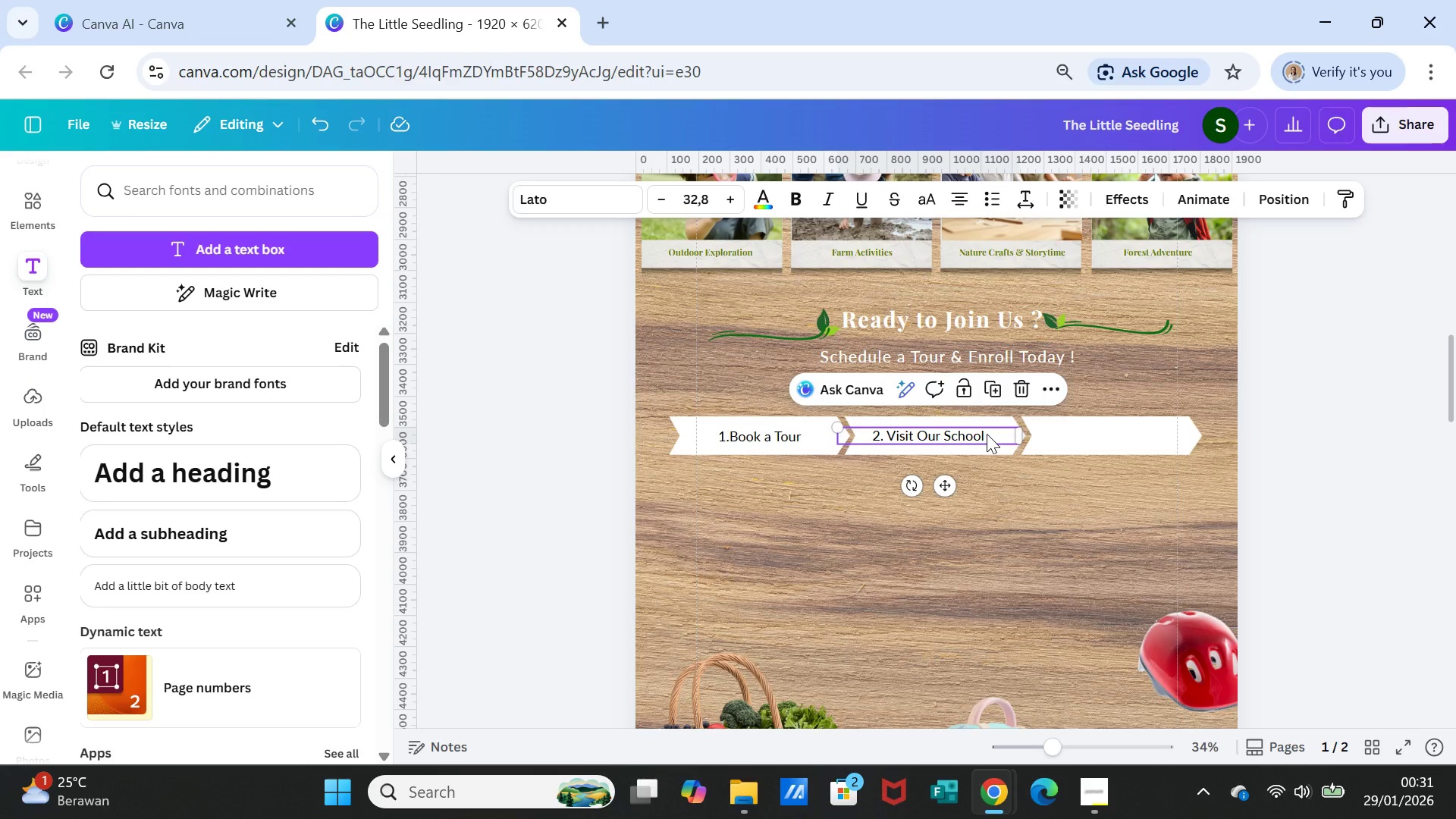 
key(Control+D)
 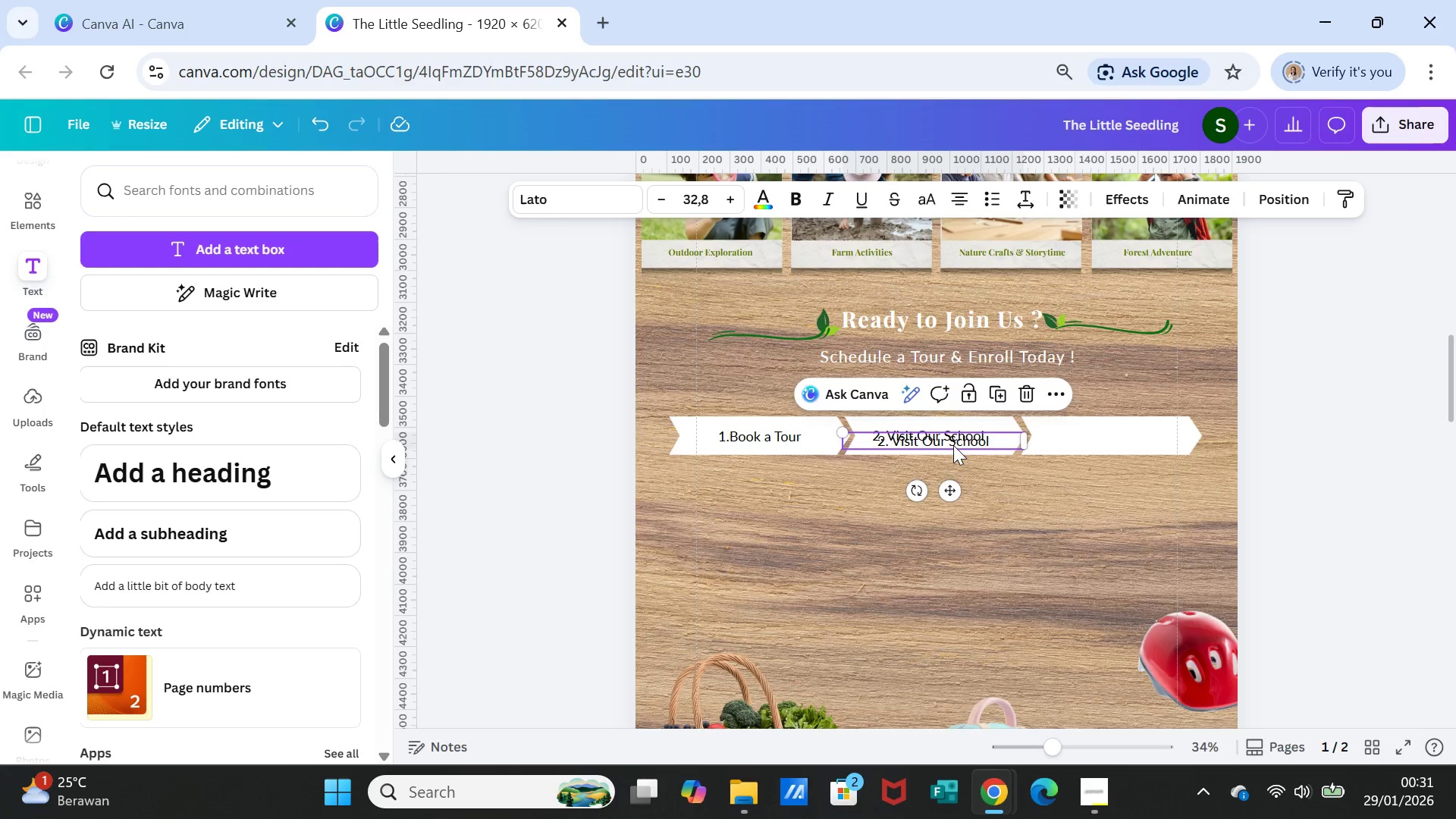 
left_click_drag(start_coordinate=[953, 445], to_coordinate=[1121, 438])
 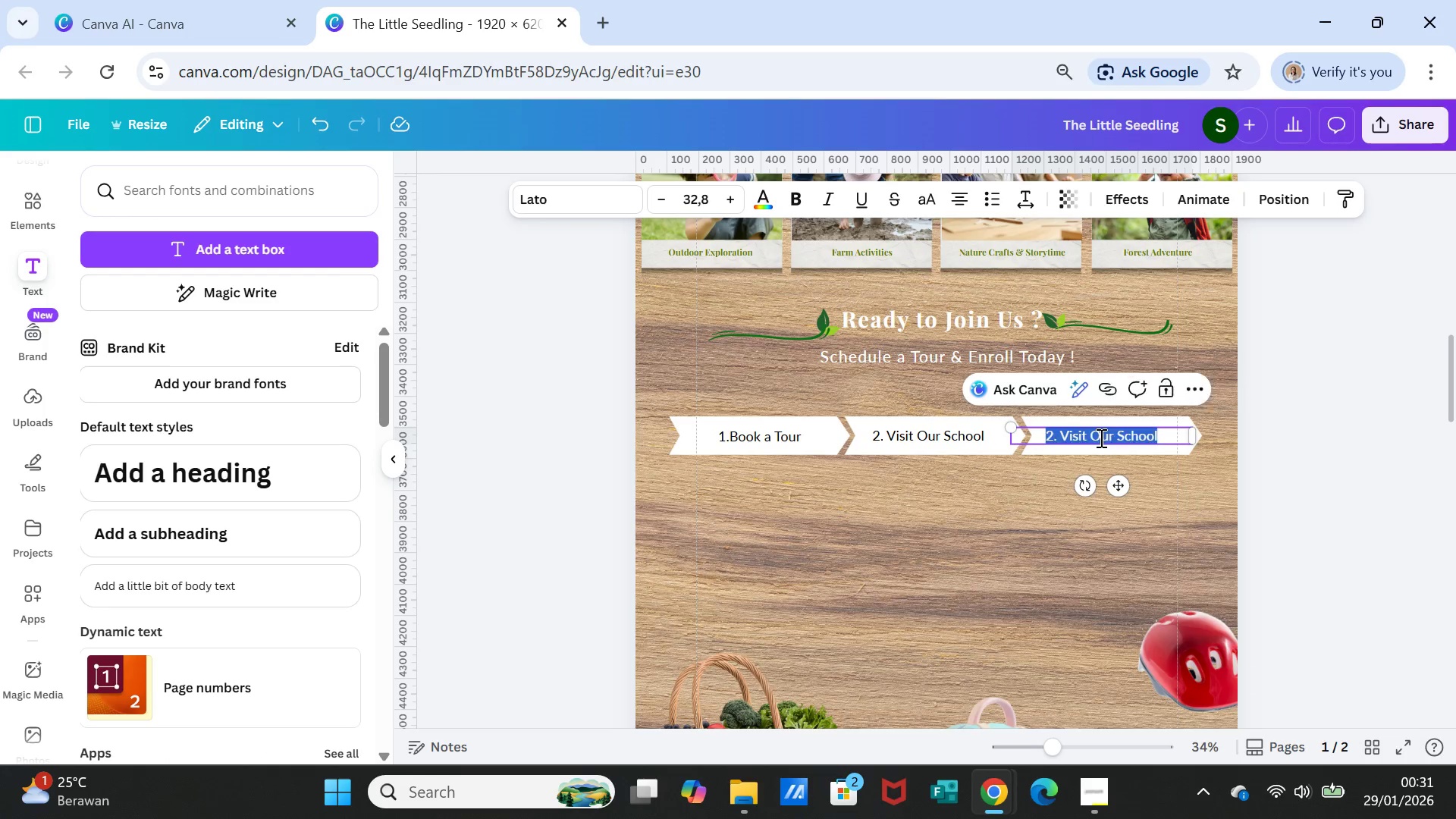 
double_click([1100, 438])
 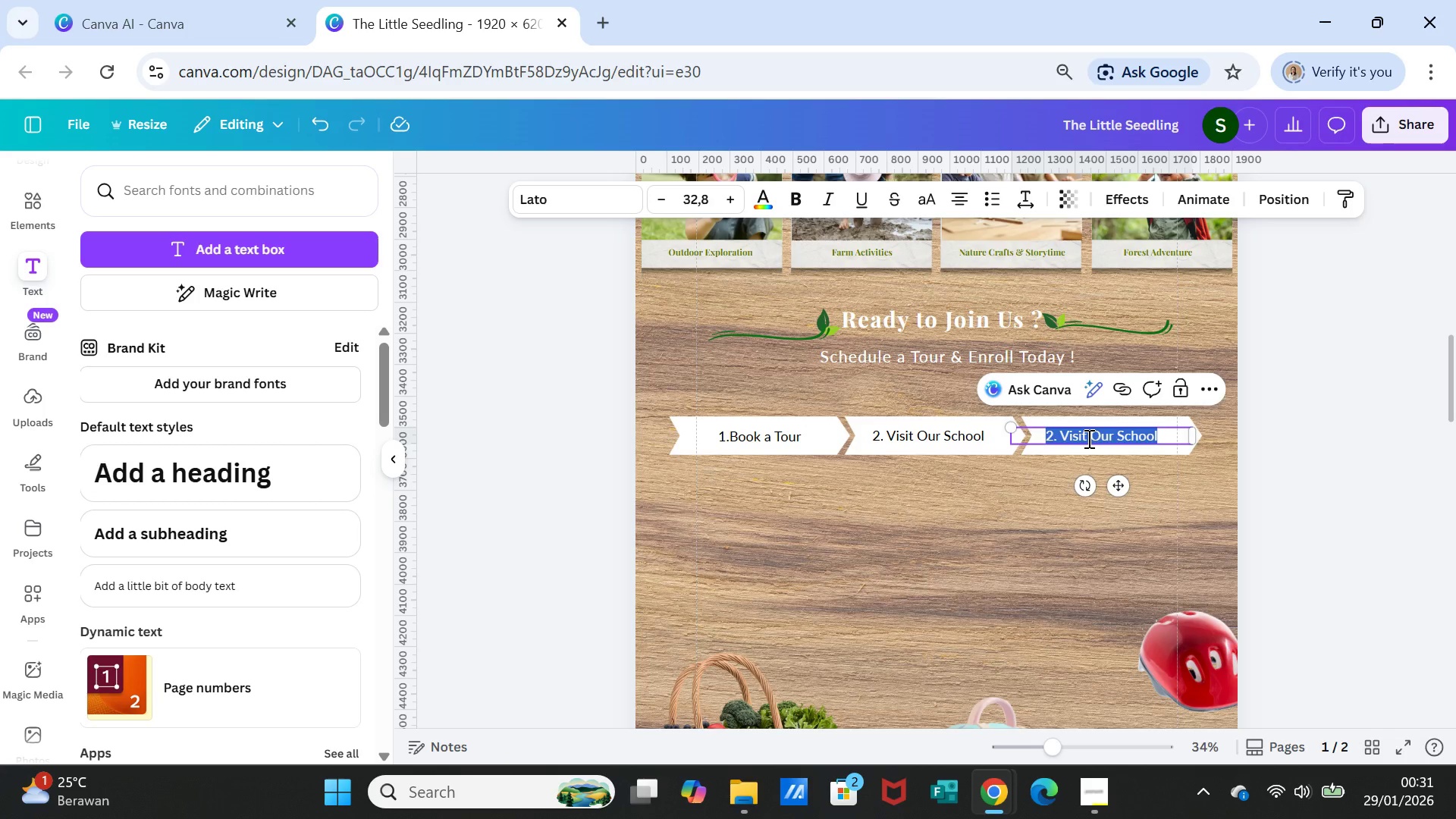 
type(3. Enrool)
key(Backspace)
key(Backspace)
type(ll Your Child)
 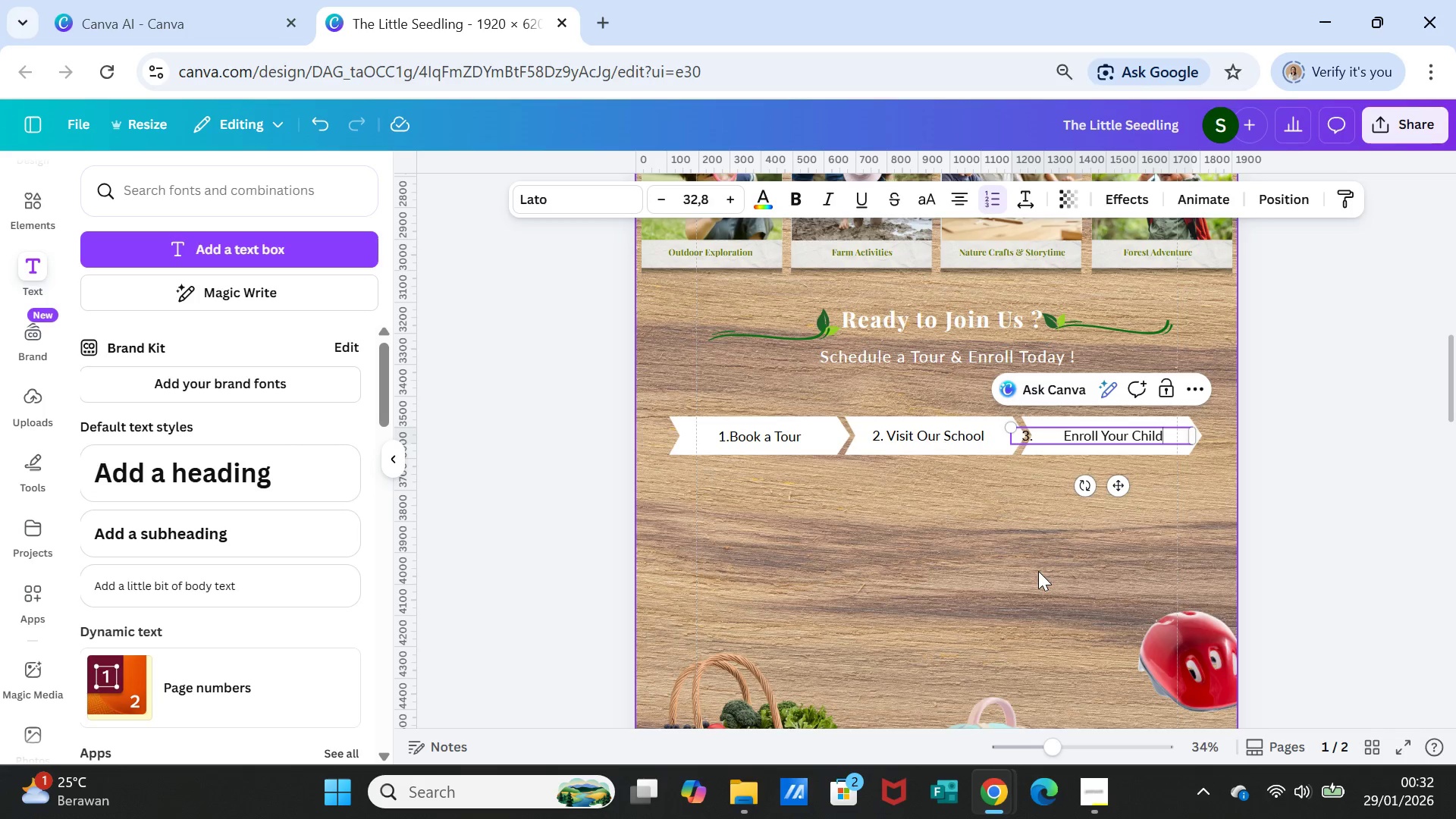 
left_click([1038, 571])
 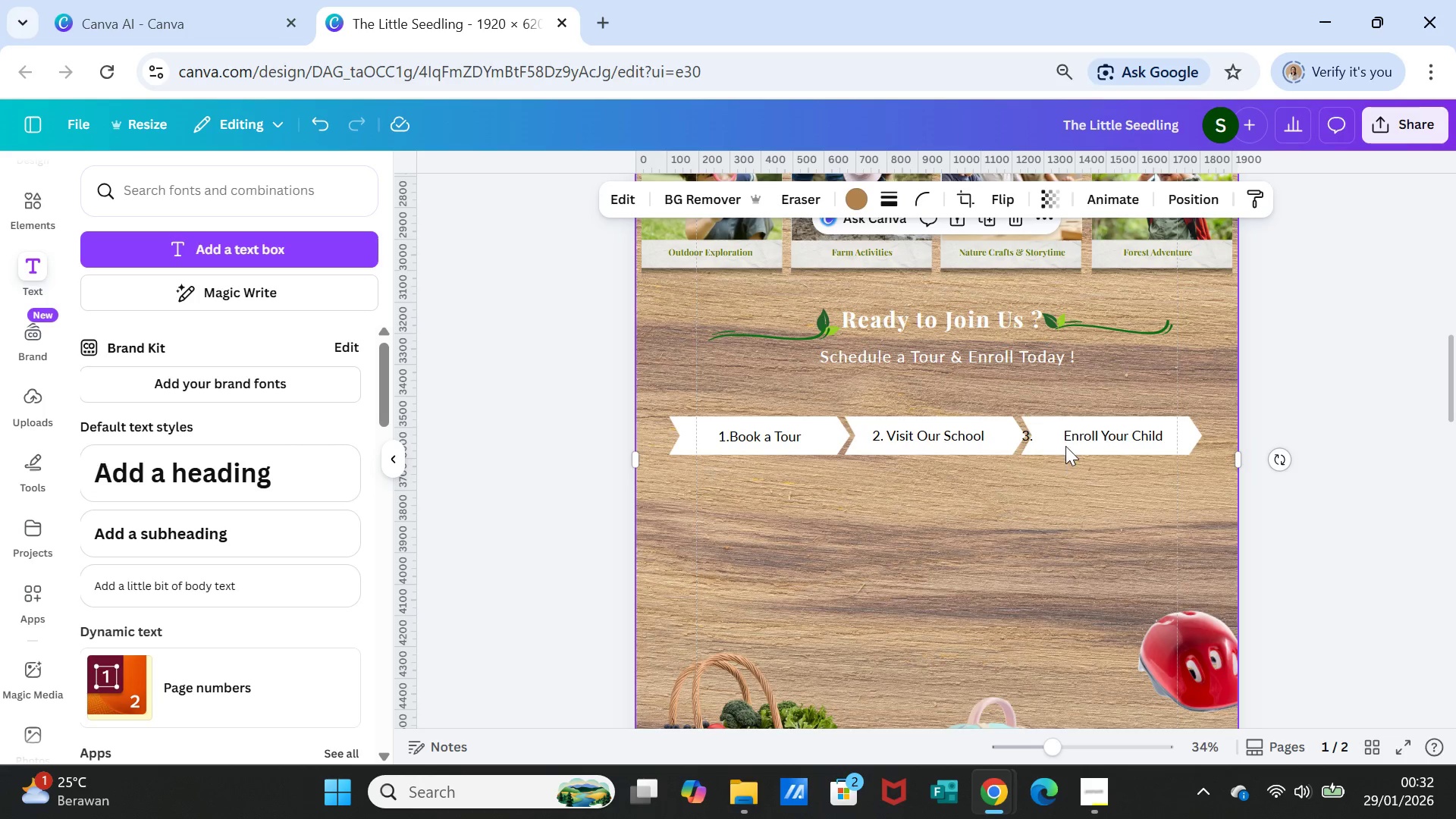 
left_click([1065, 440])
 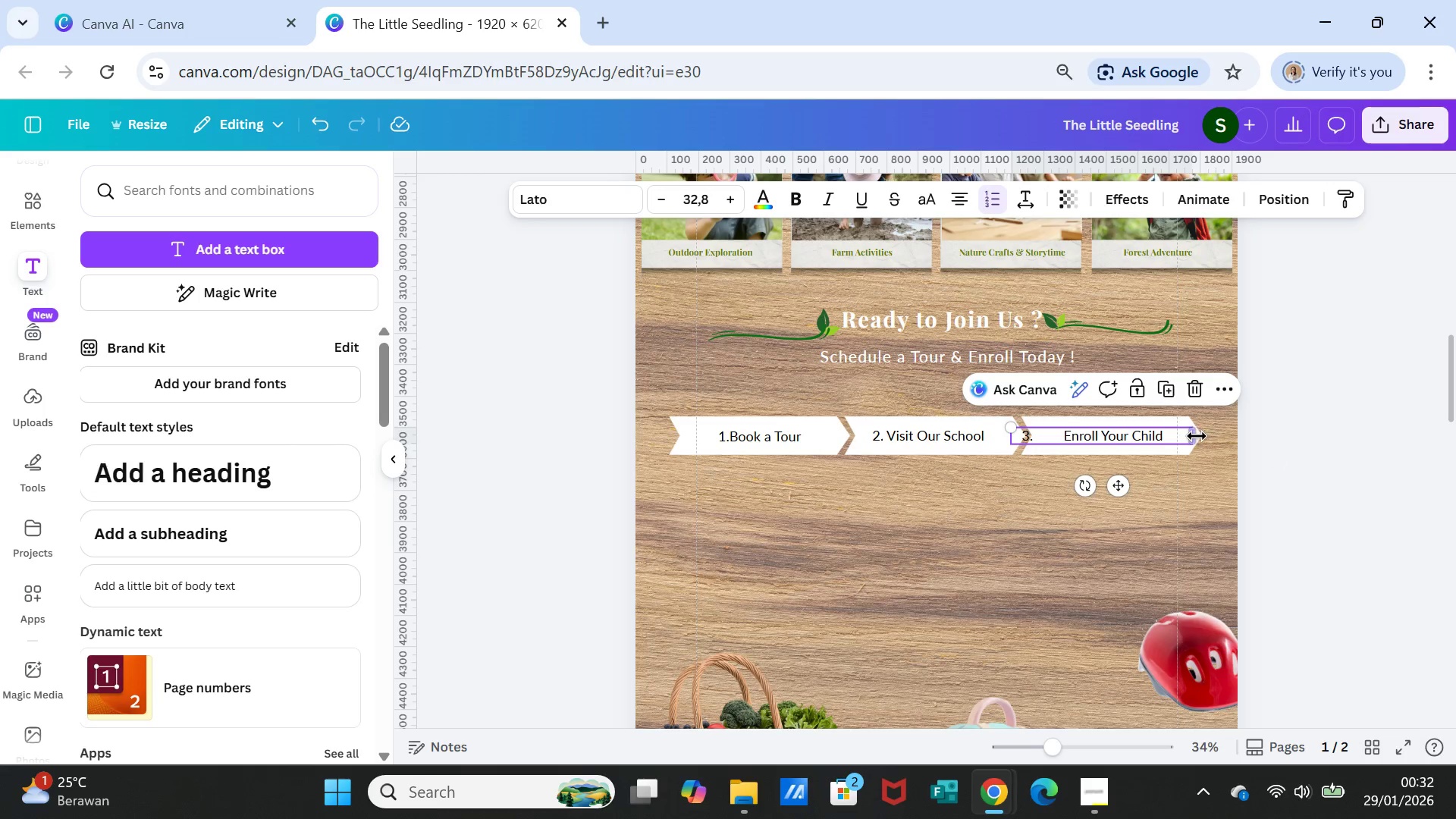 
left_click_drag(start_coordinate=[1195, 436], to_coordinate=[1137, 439])
 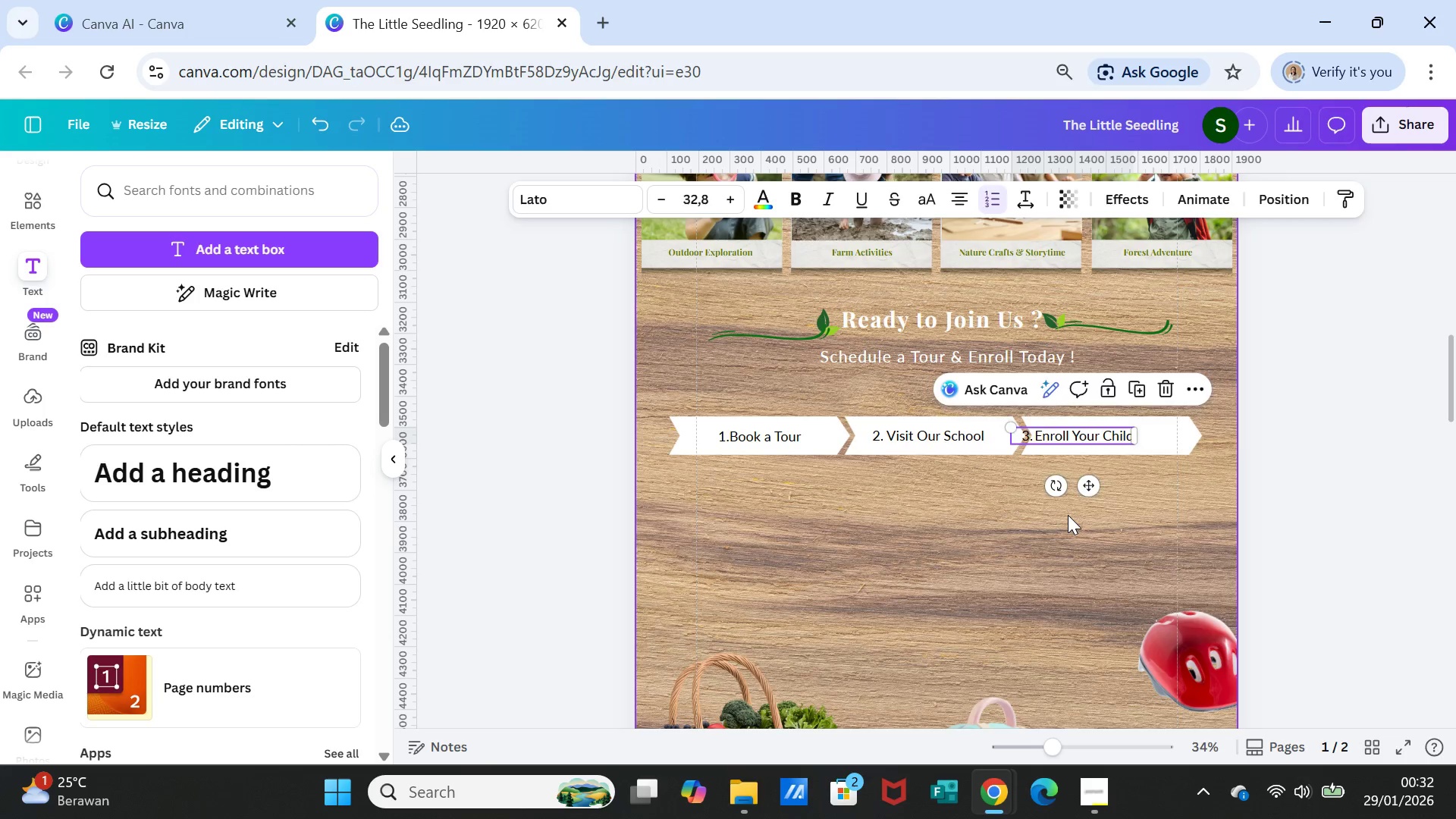 
left_click([1068, 515])
 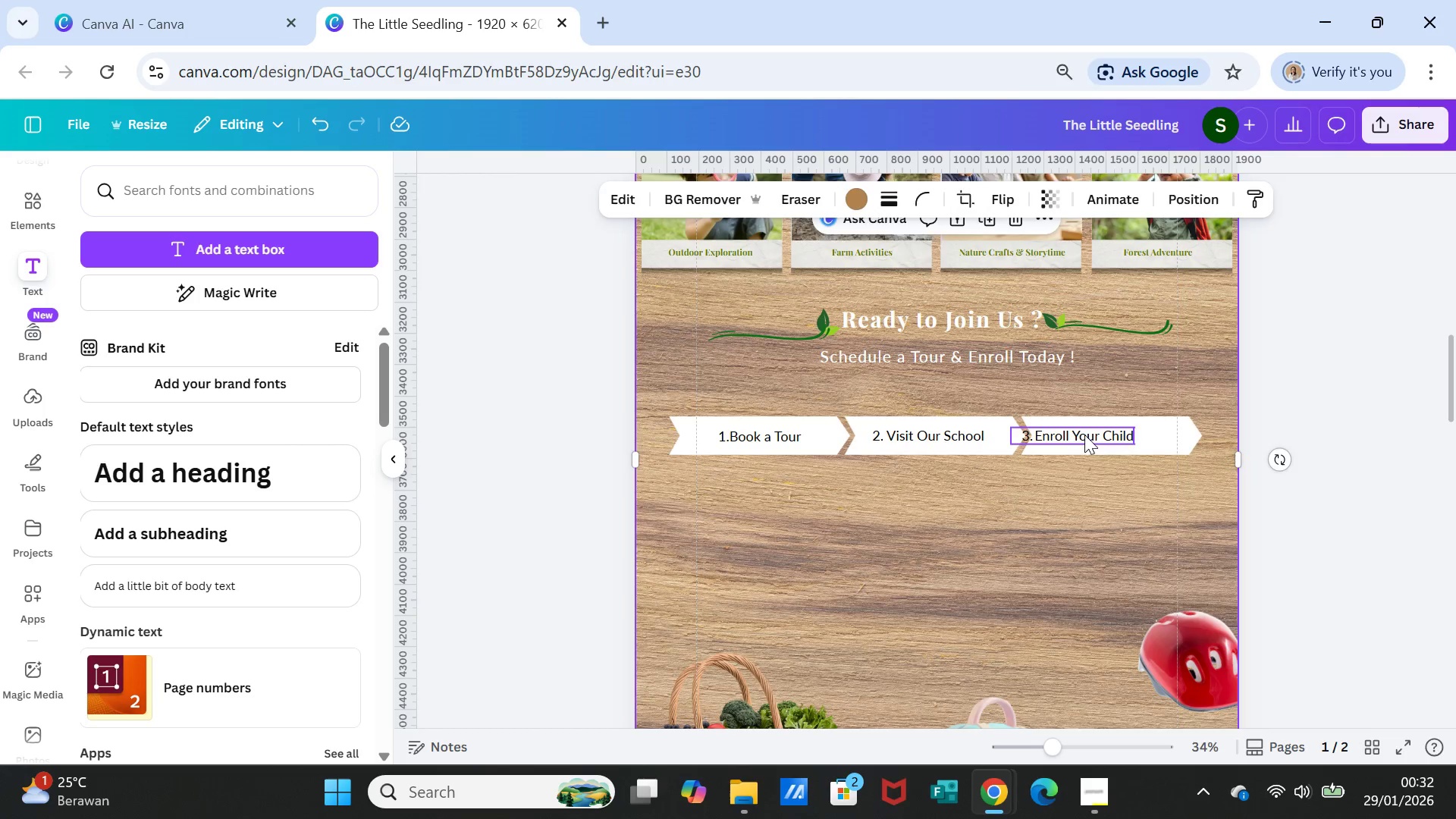 
left_click([1084, 435])
 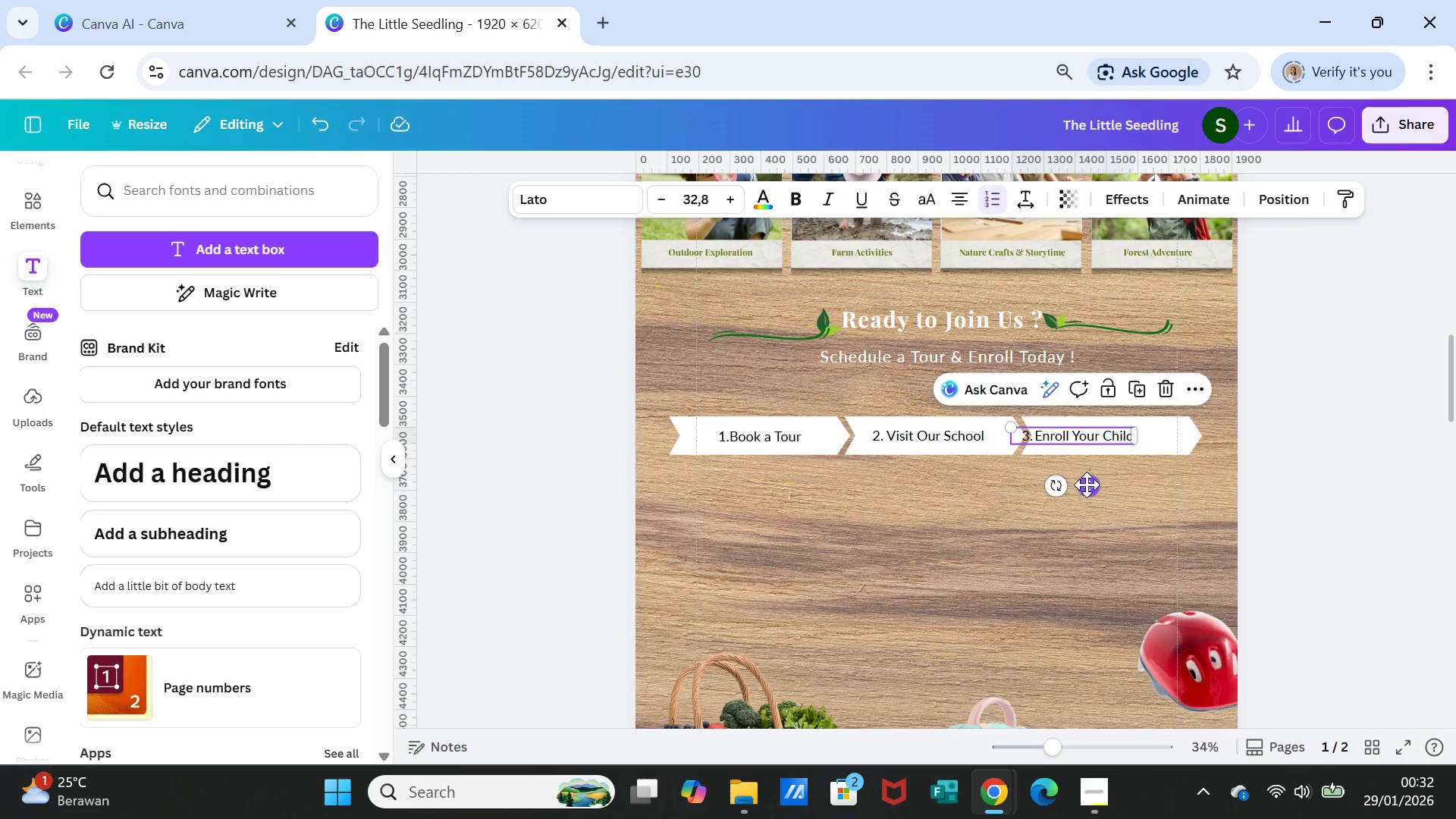 
left_click_drag(start_coordinate=[1087, 485], to_coordinate=[1125, 483])
 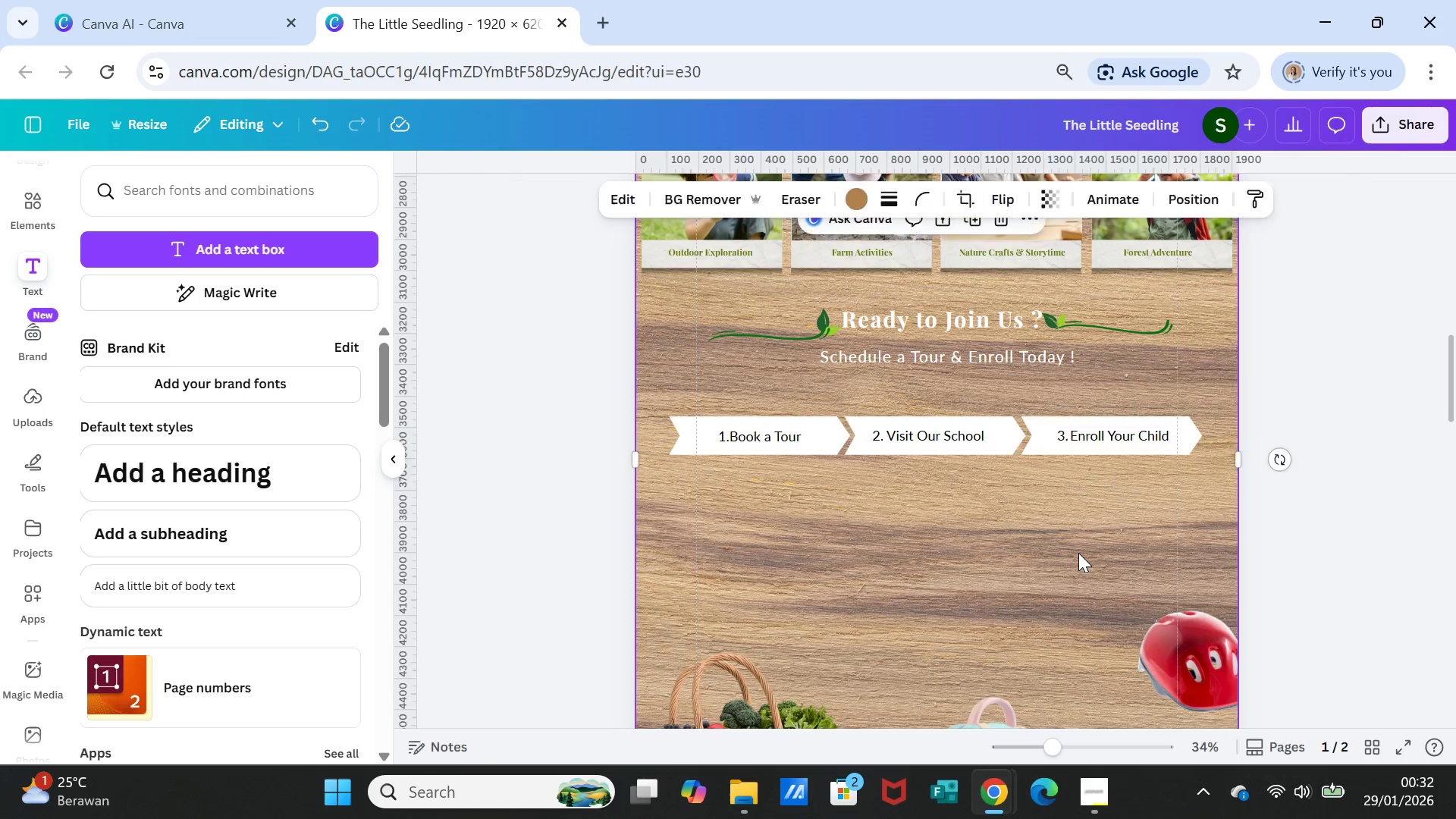 
left_click([1078, 553])
 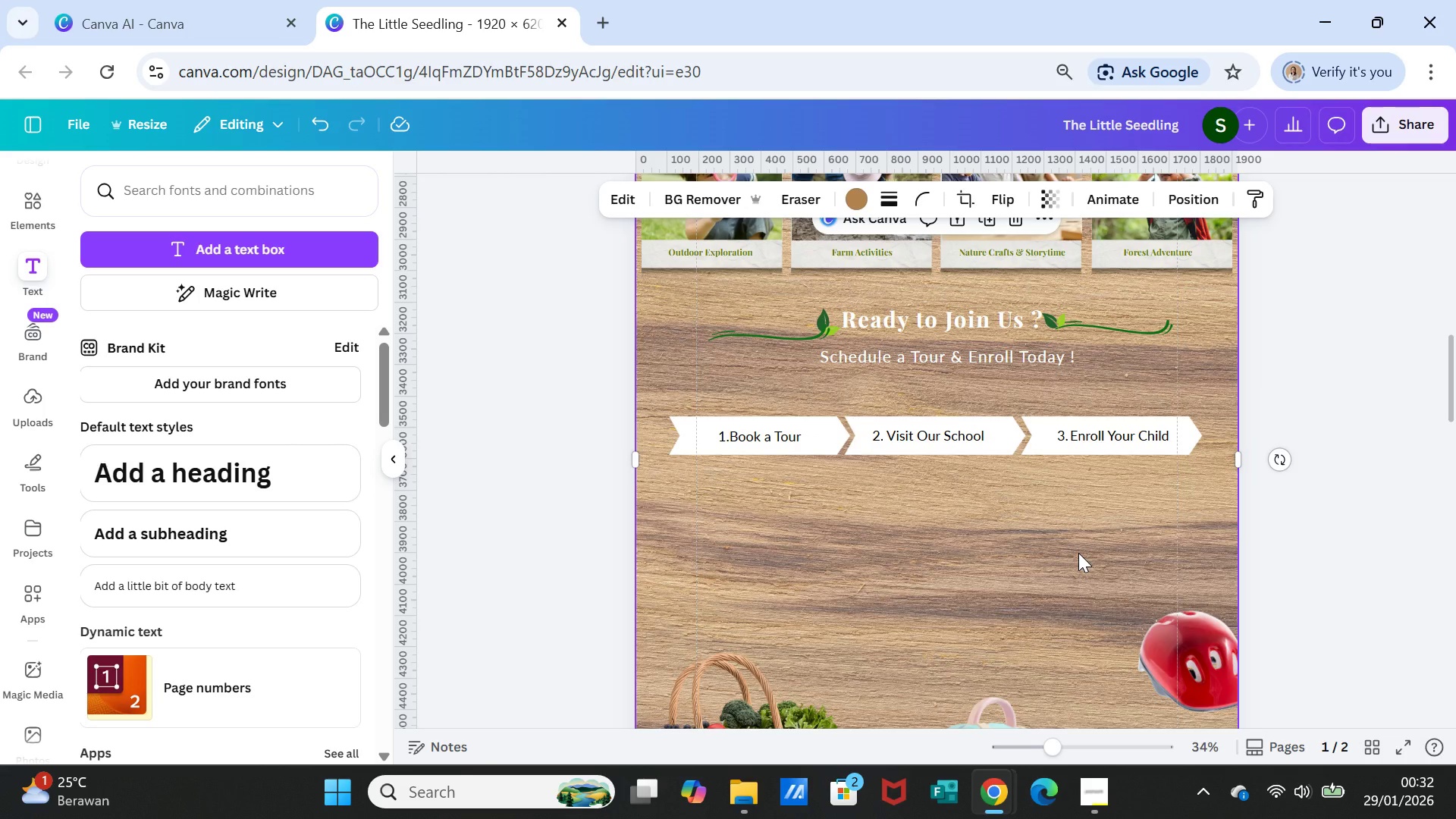 
scroll: coordinate [1076, 551], scroll_direction: up, amount: 12.0
 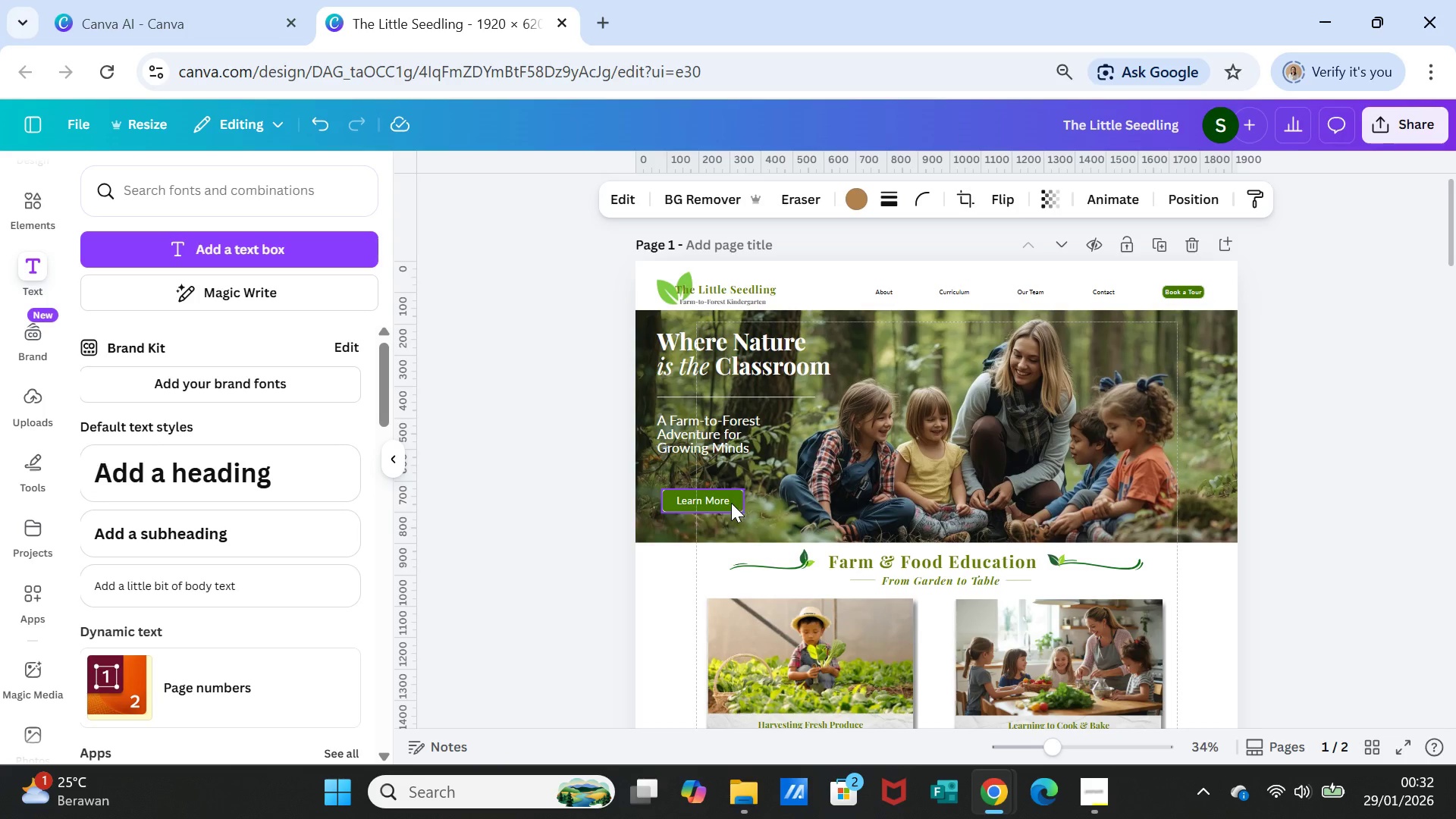 
left_click([729, 503])
 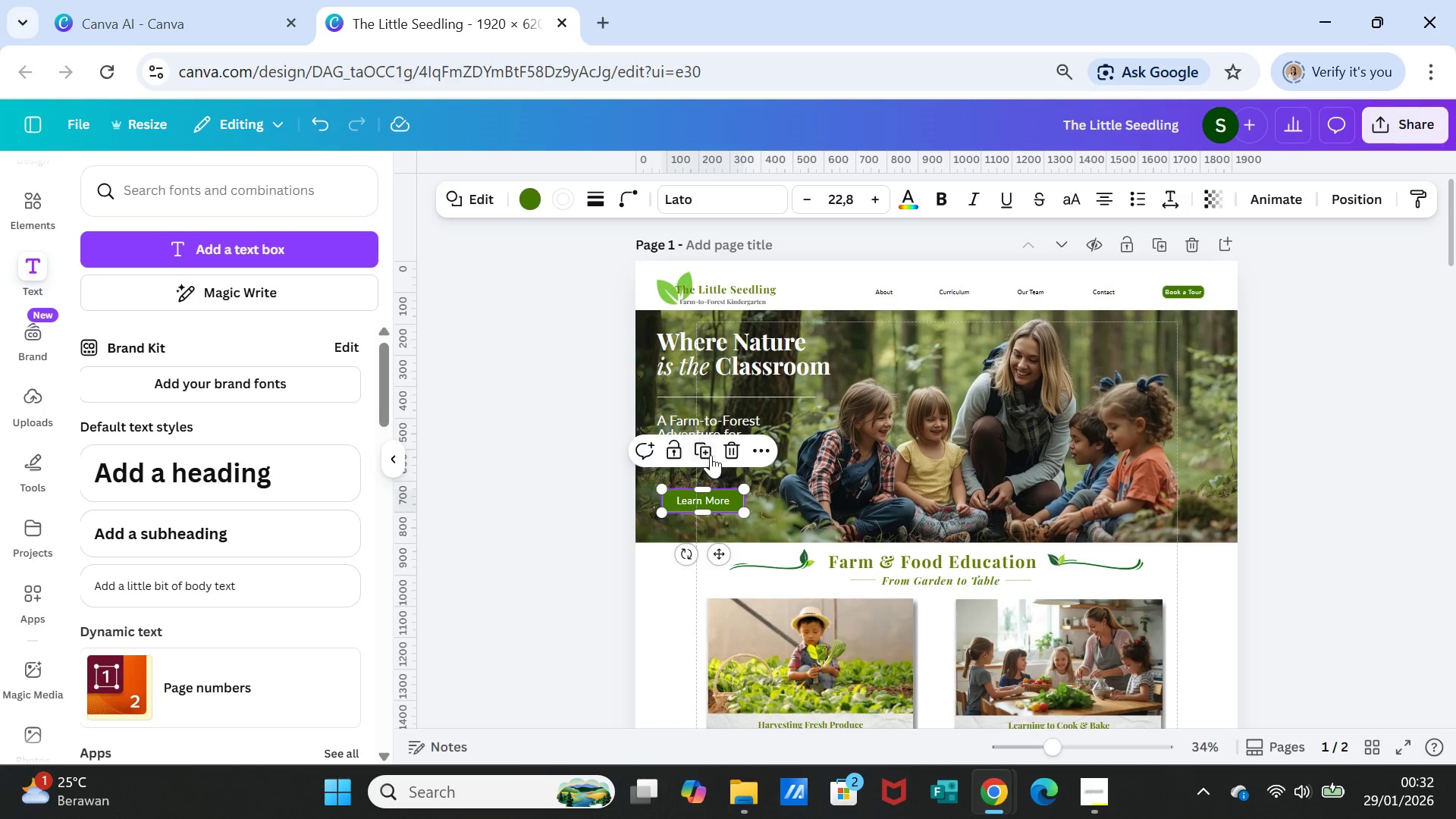 
left_click([707, 453])
 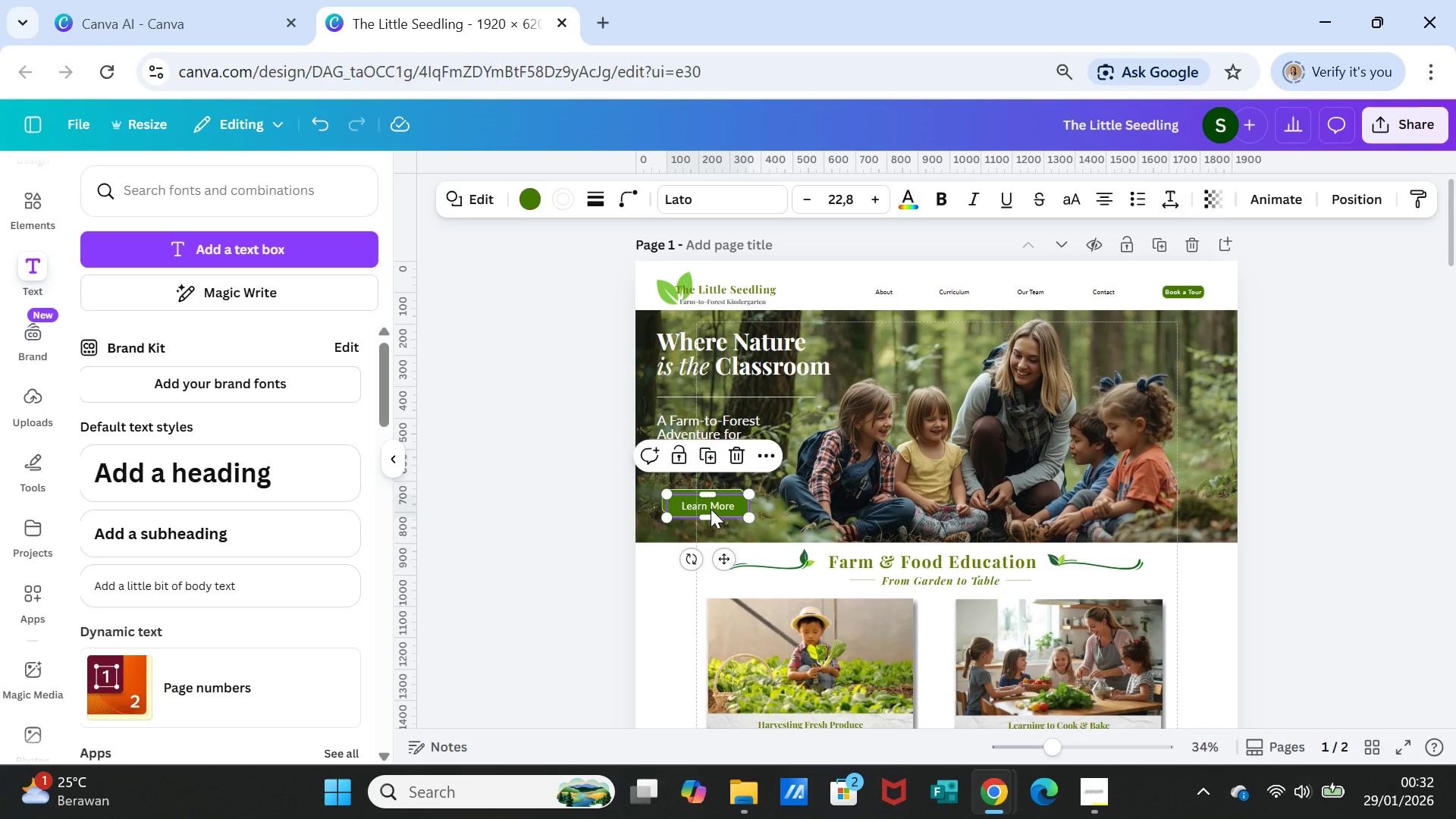 
left_click_drag(start_coordinate=[711, 509], to_coordinate=[943, 495])
 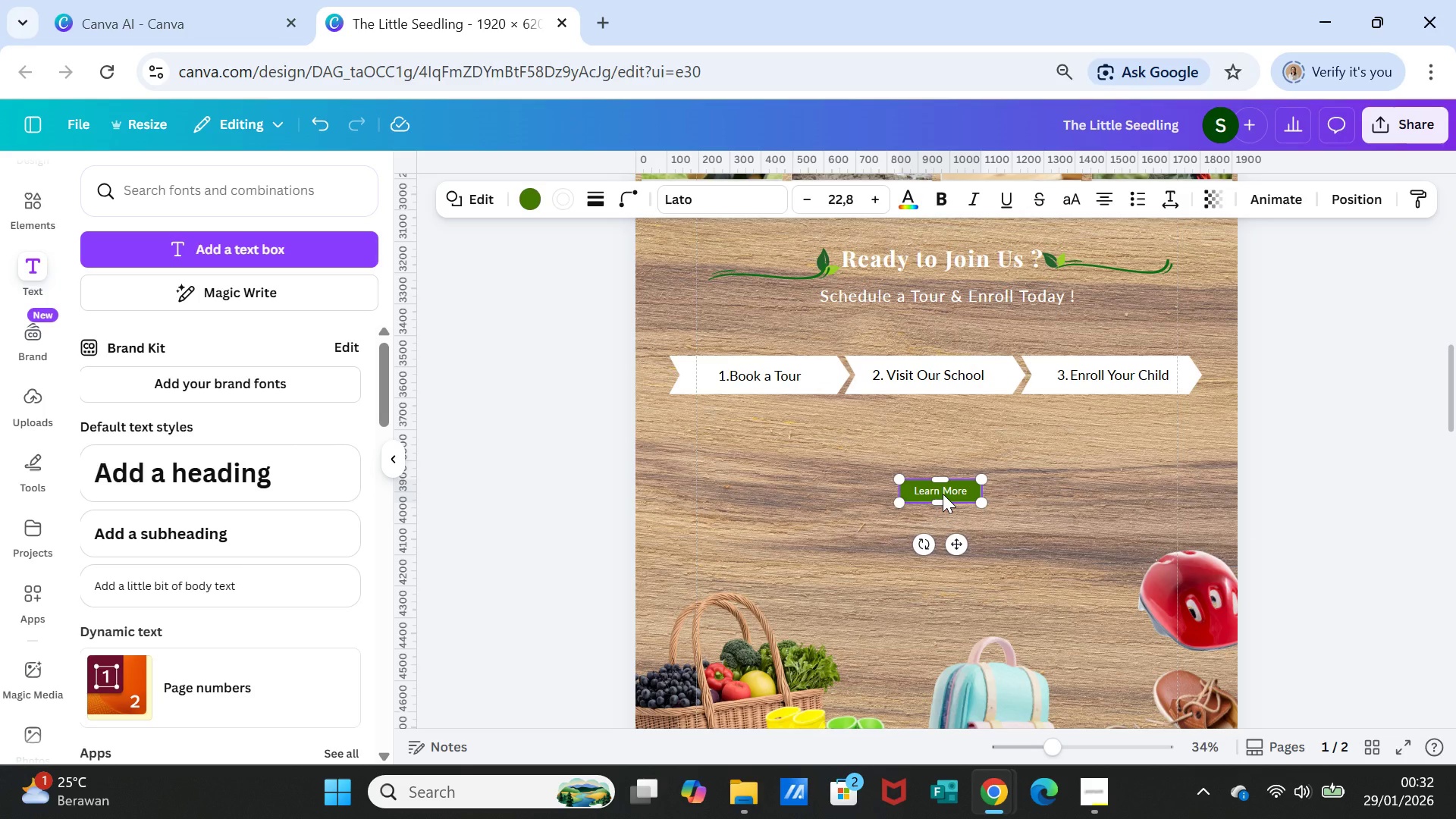 
scroll: coordinate [814, 613], scroll_direction: down, amount: 9.0
 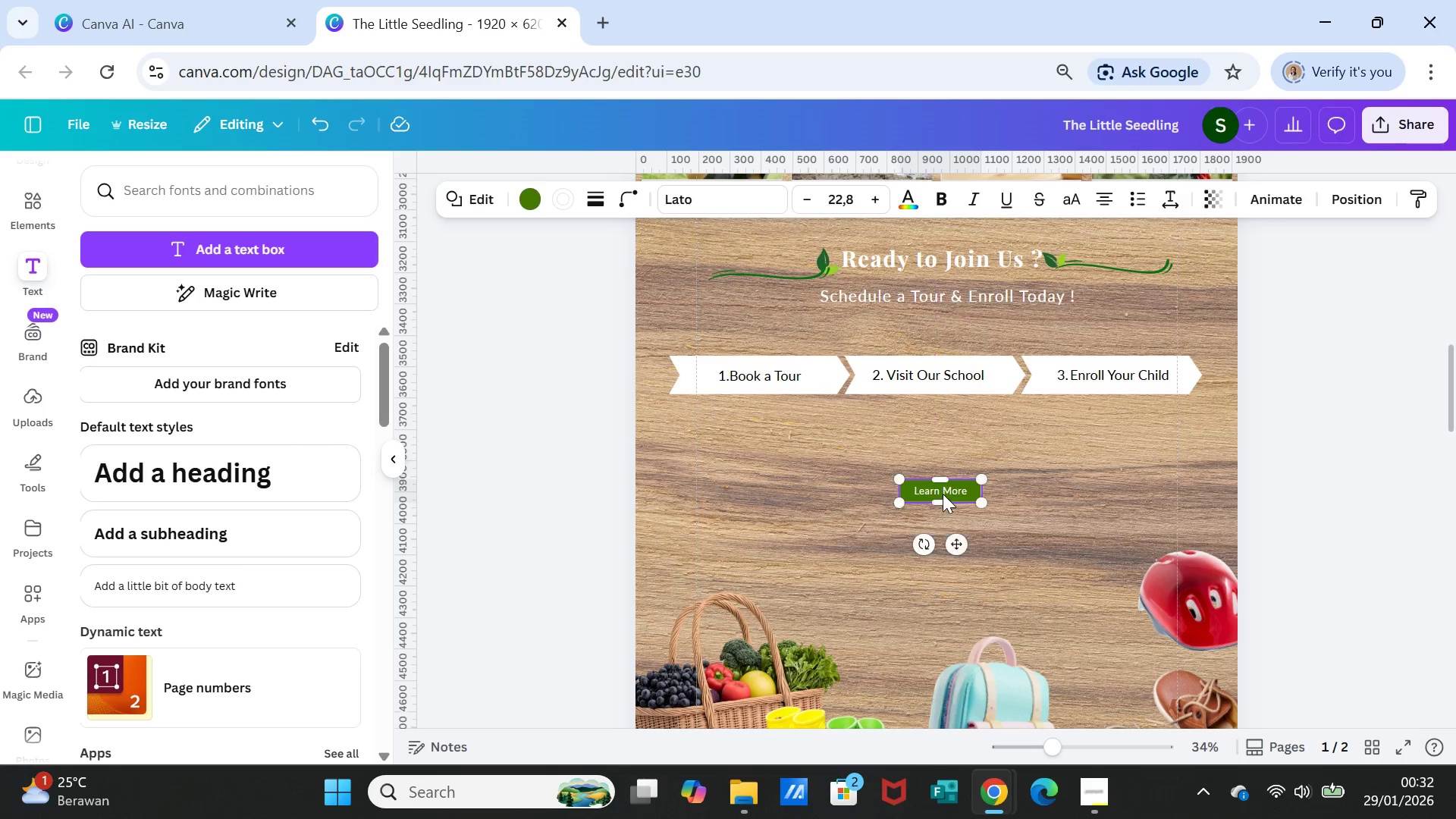 
left_click([943, 494])
 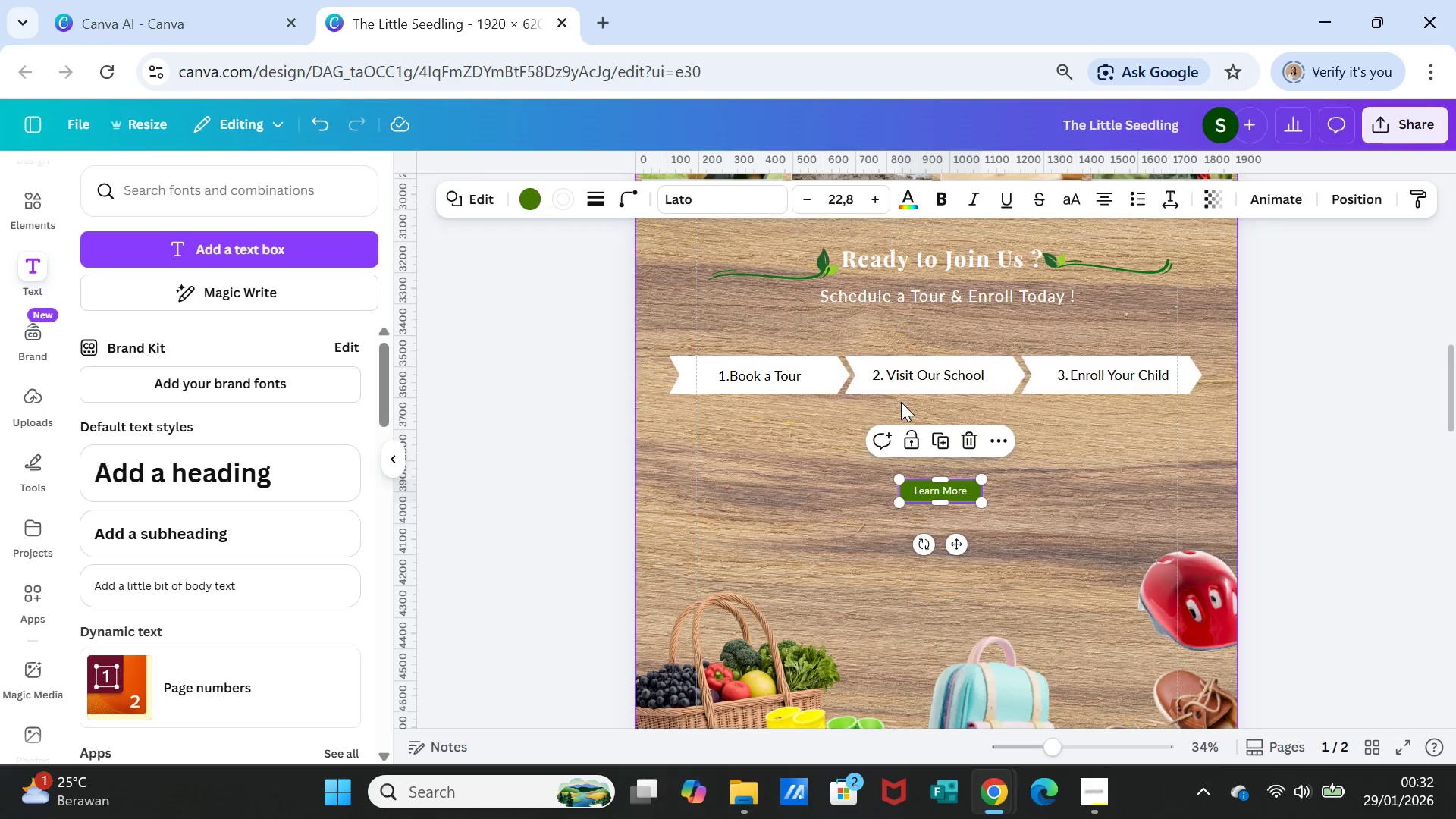 
scroll: coordinate [993, 459], scroll_direction: up, amount: 1.0
 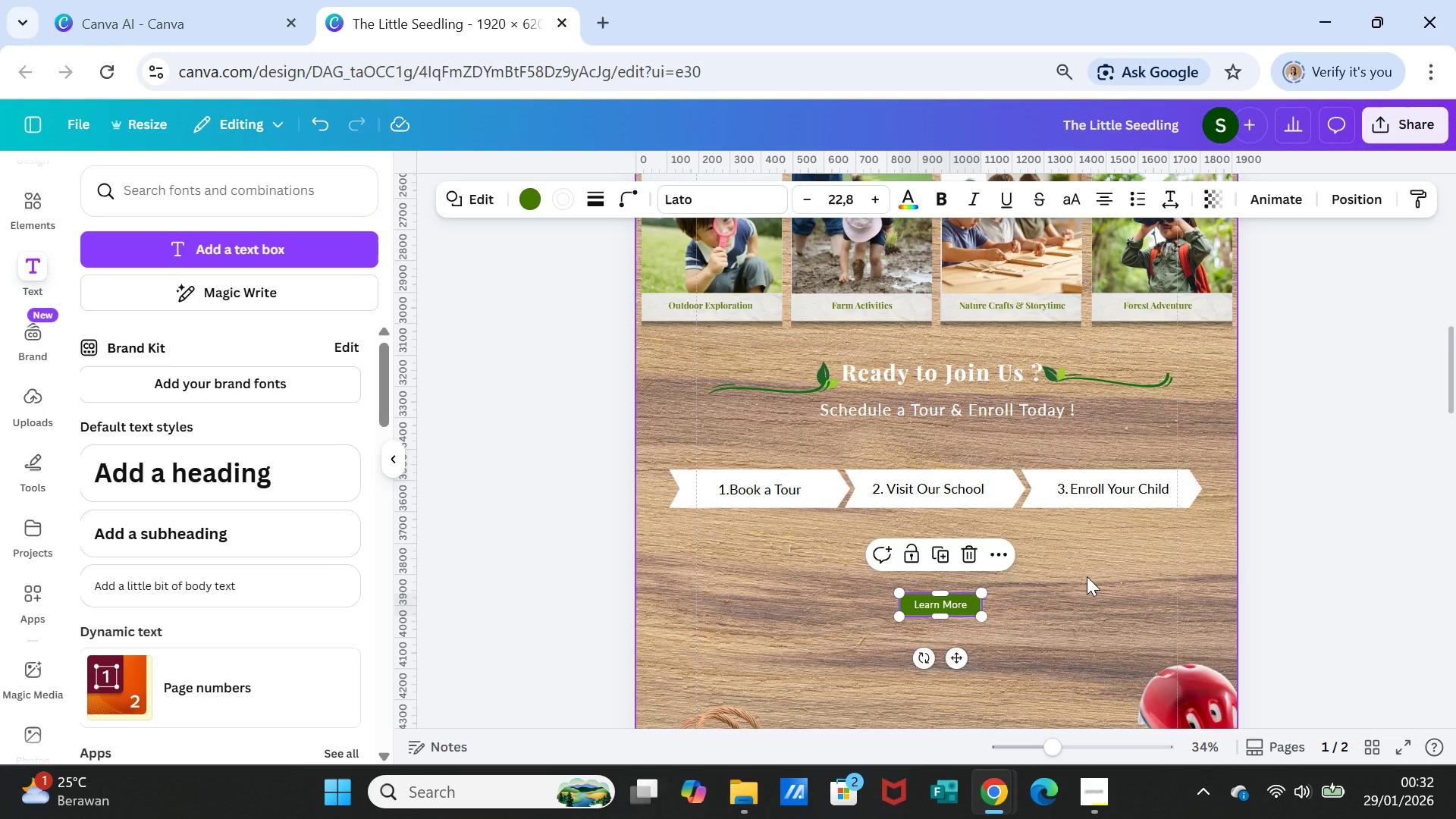 
scroll: coordinate [1087, 576], scroll_direction: down, amount: 1.0
 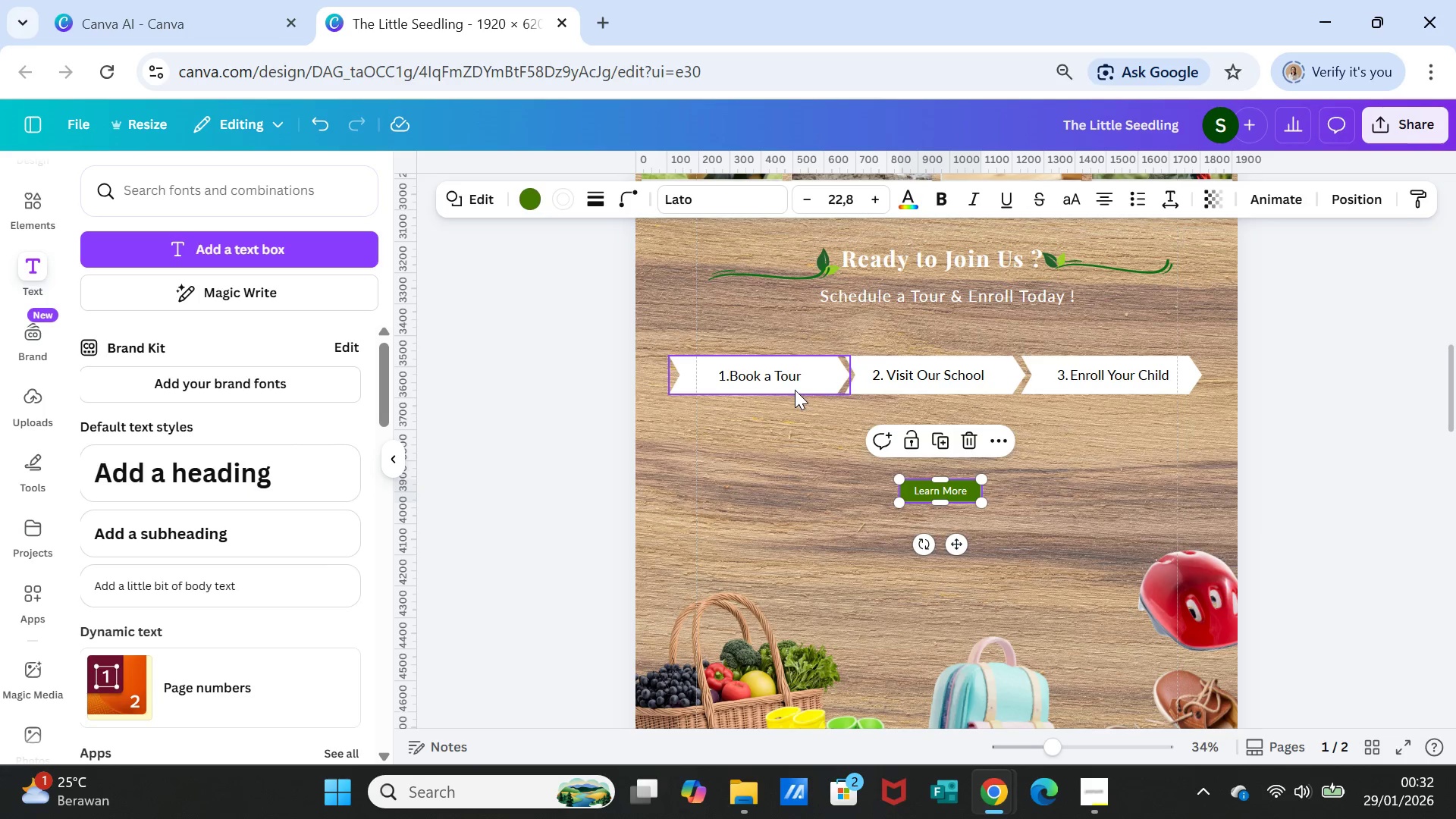 
left_click_drag(start_coordinate=[795, 390], to_coordinate=[794, 406])
 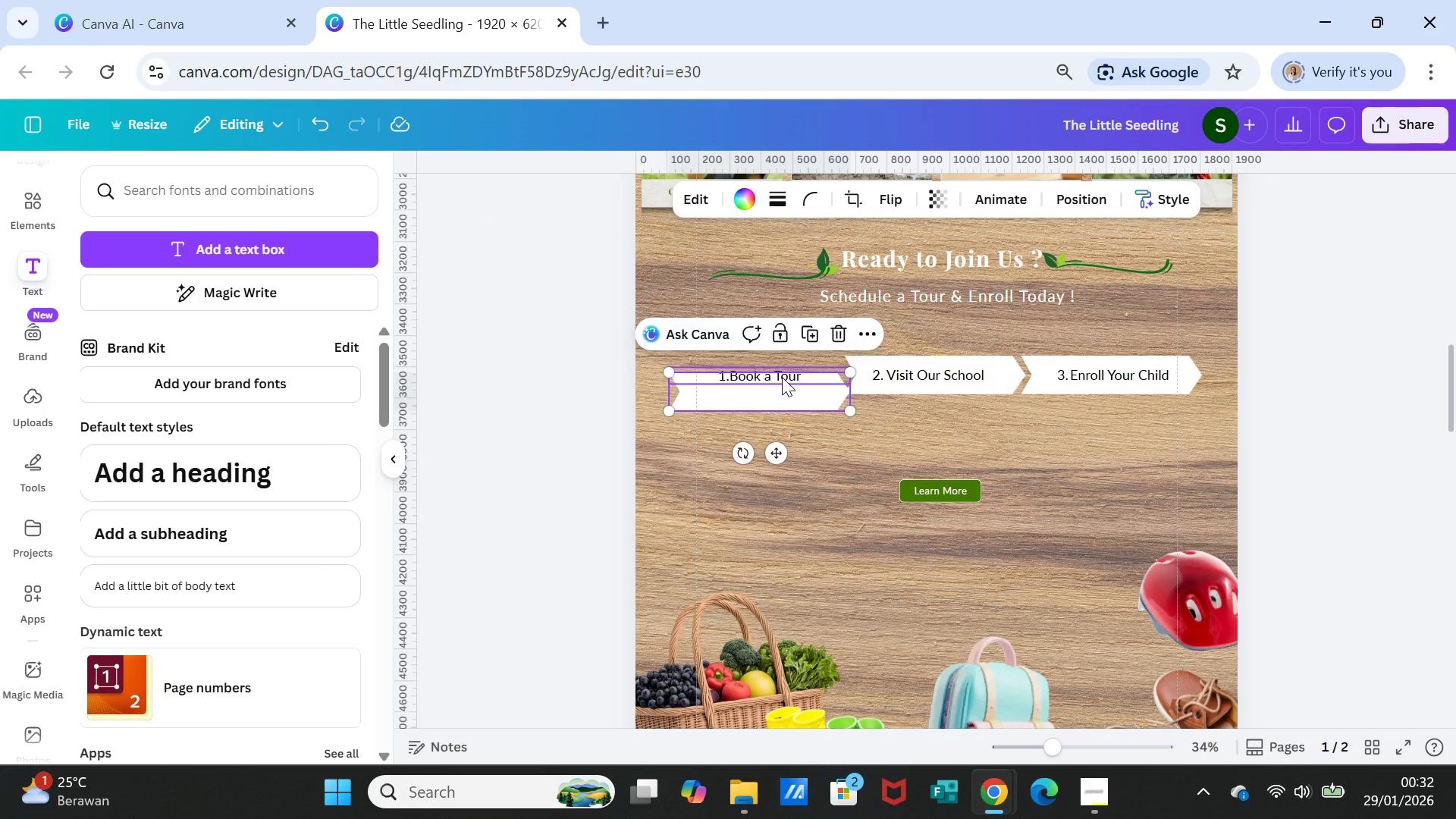 
left_click([782, 377])
 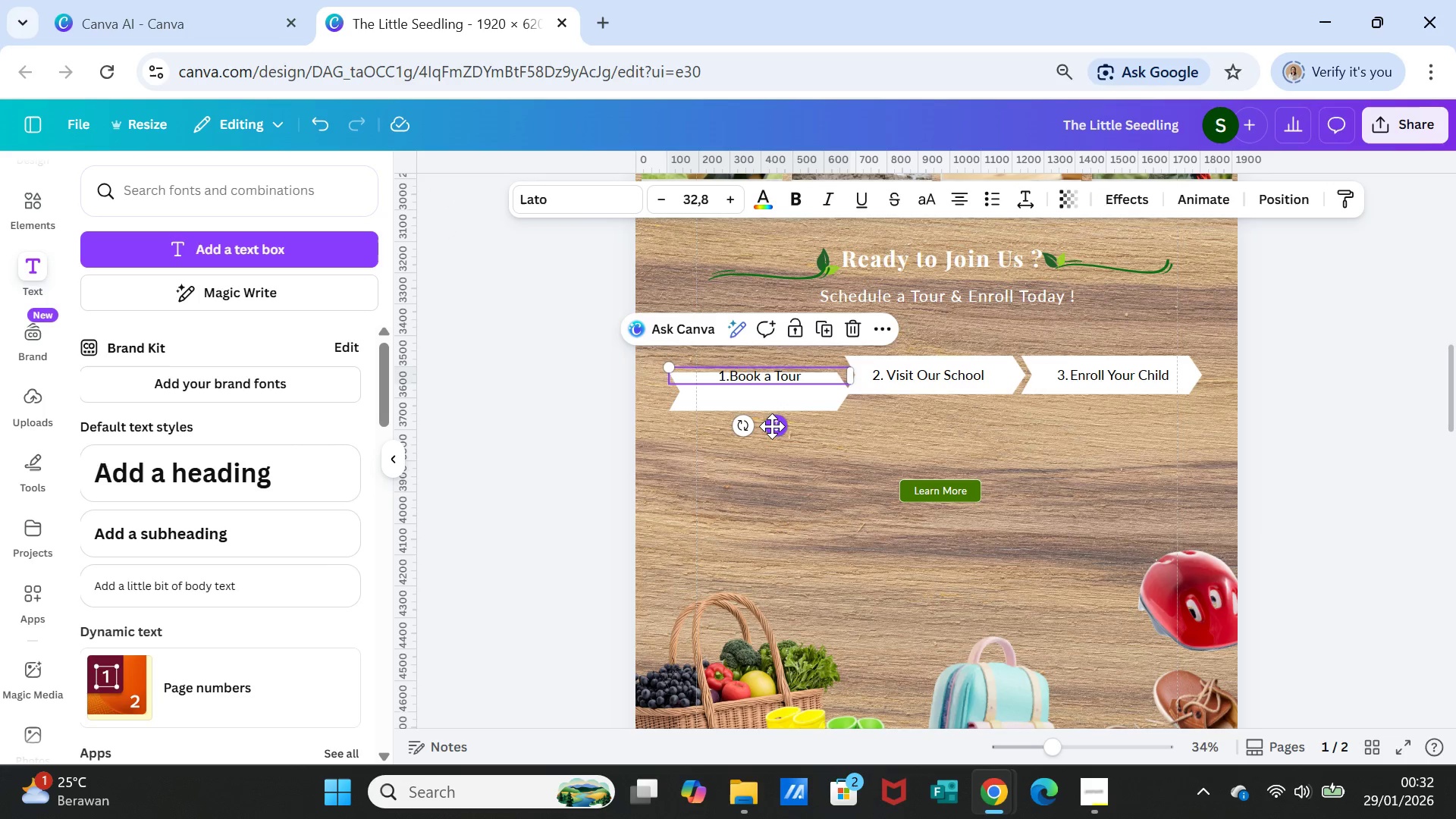 
left_click_drag(start_coordinate=[774, 426], to_coordinate=[775, 440])
 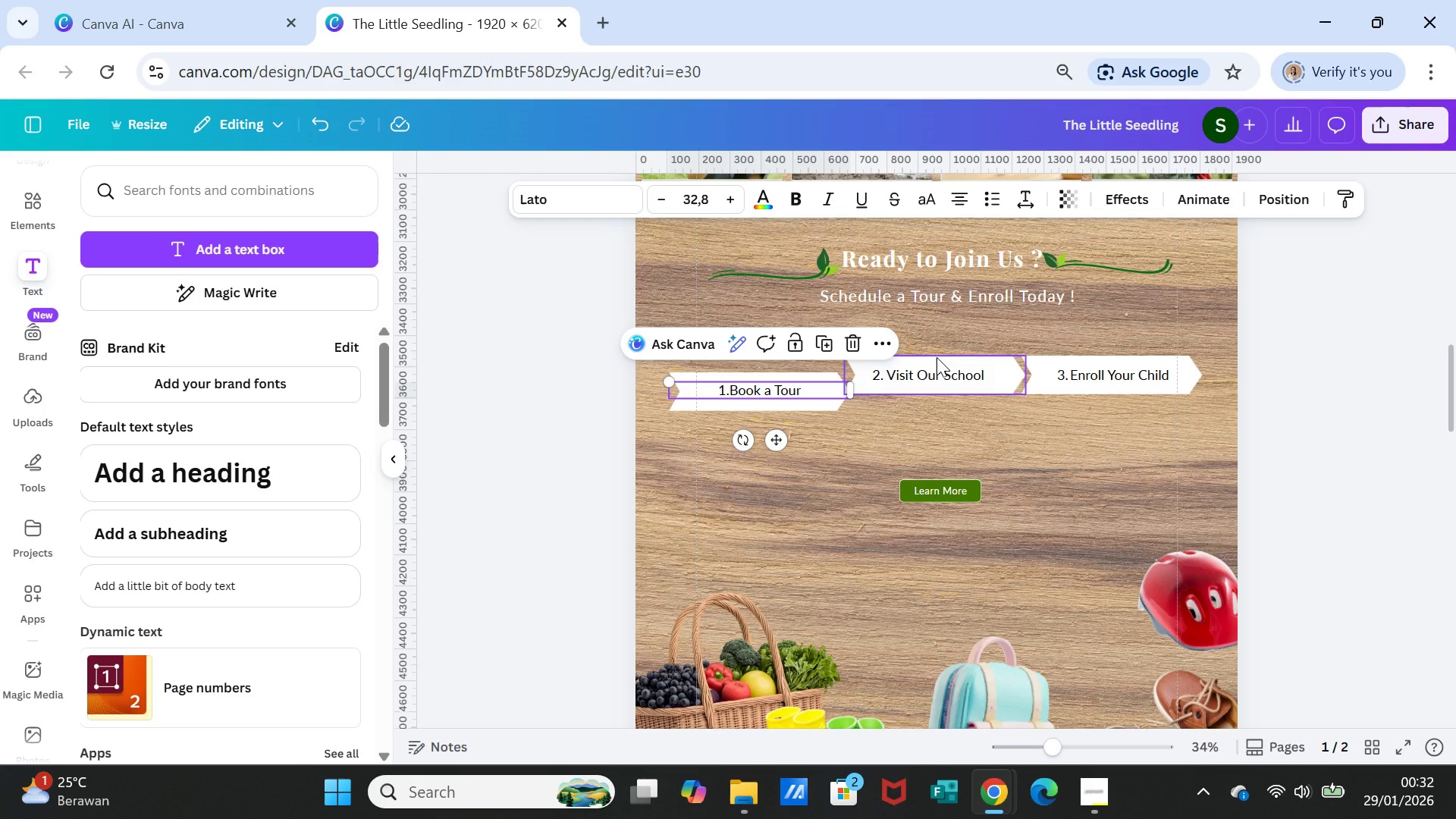 
left_click([937, 357])
 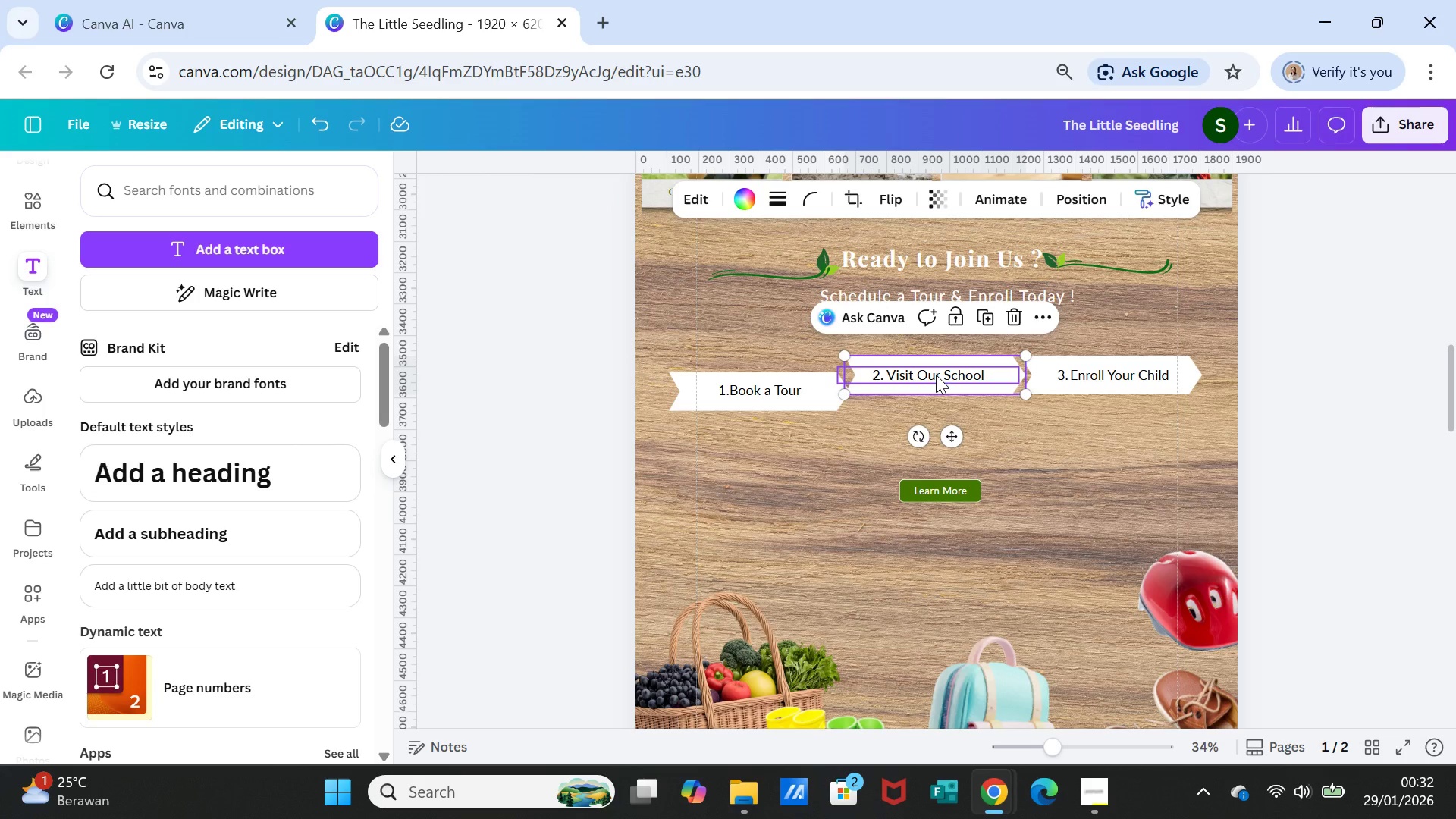 
left_click([936, 375])
 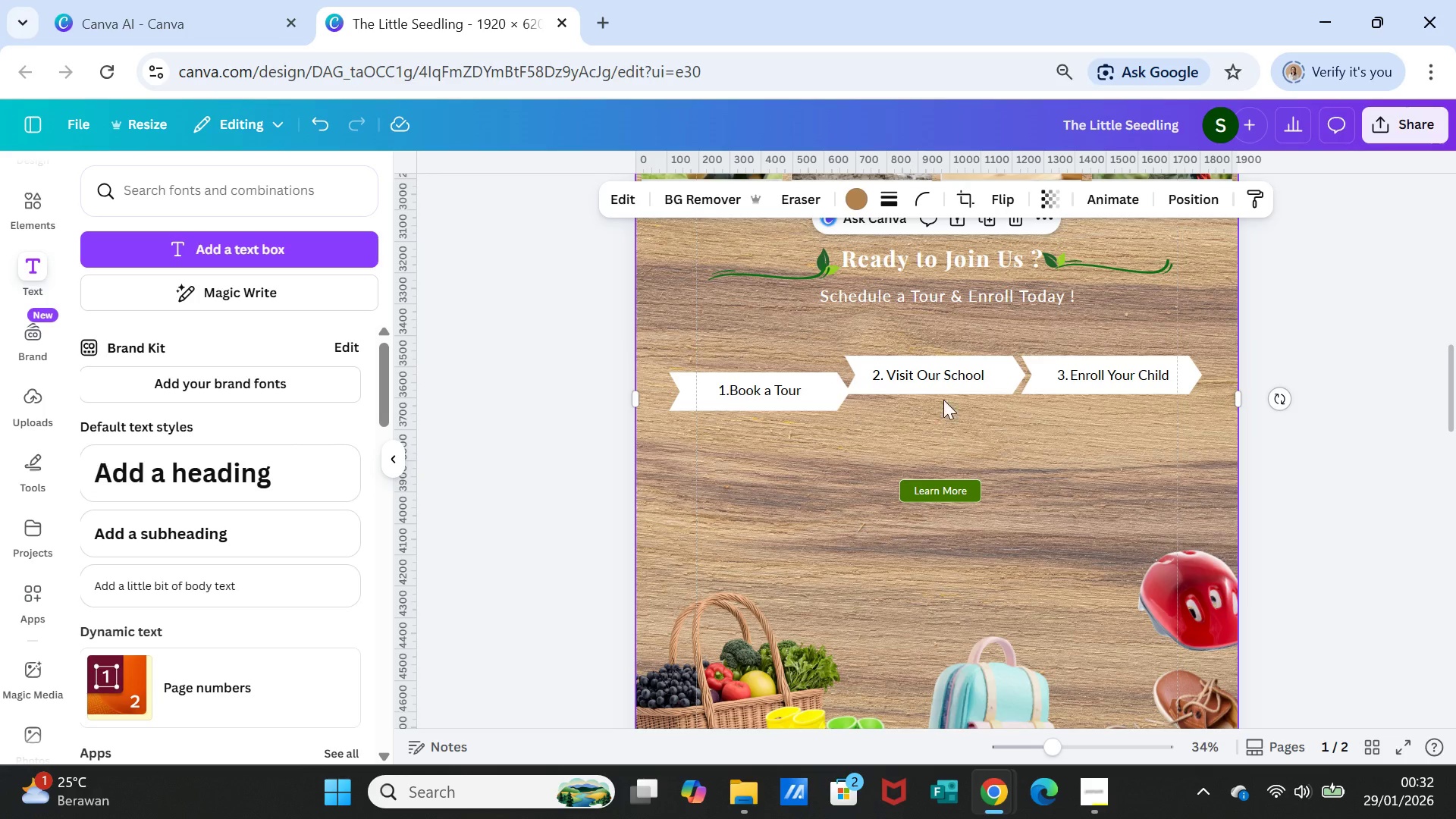 
left_click([944, 372])
 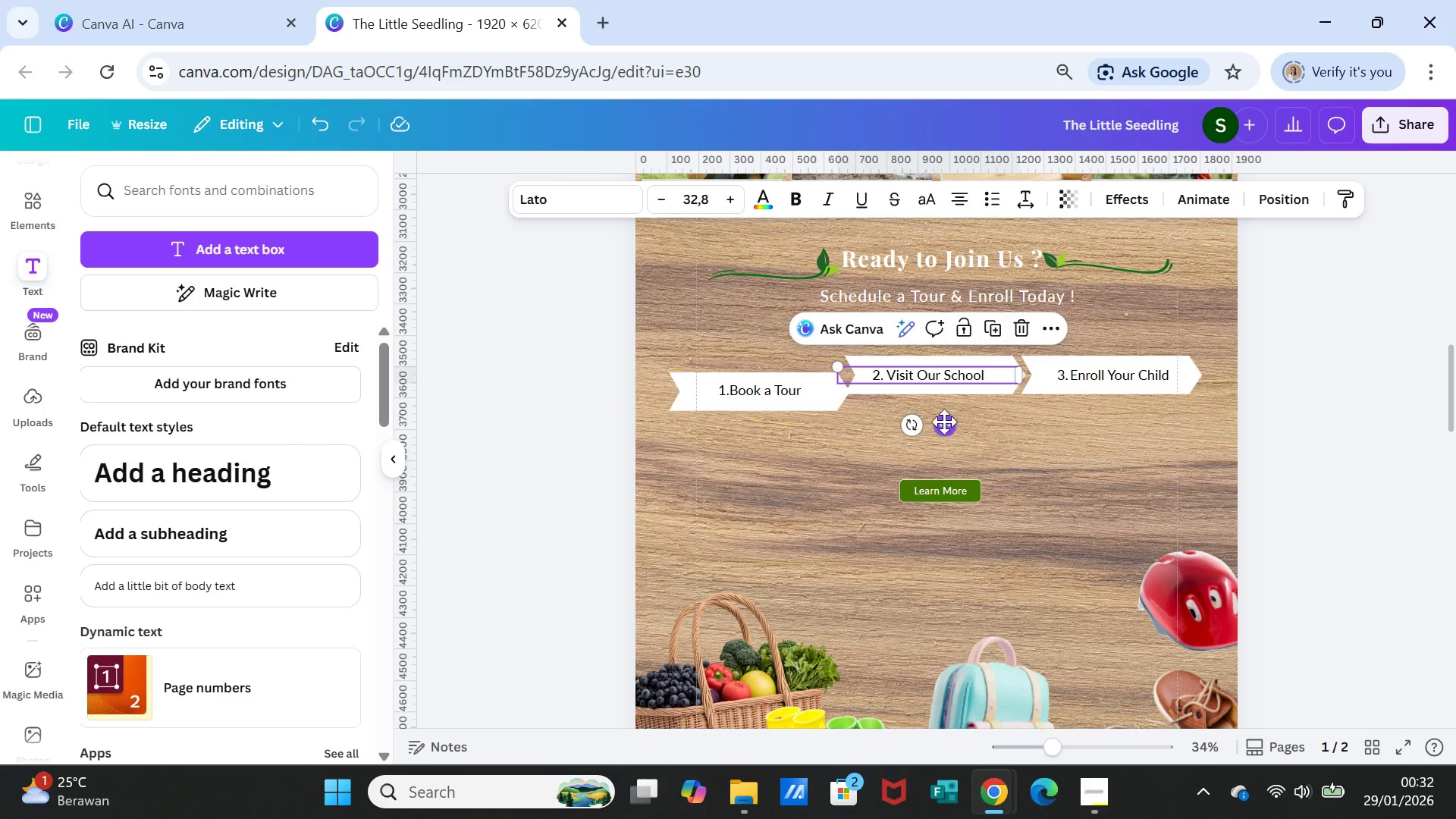 
left_click_drag(start_coordinate=[944, 425], to_coordinate=[984, 482])
 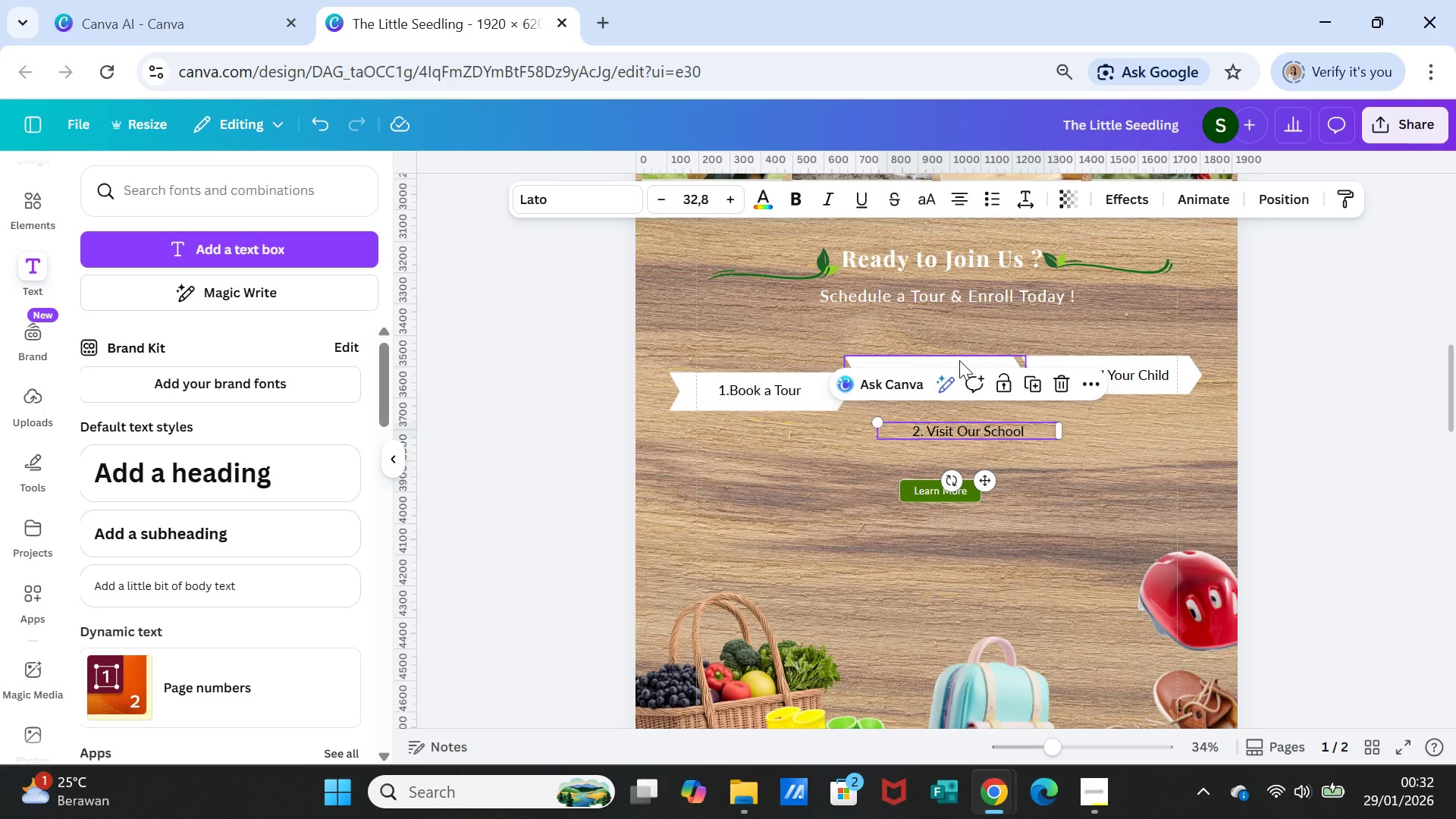 
left_click([959, 360])
 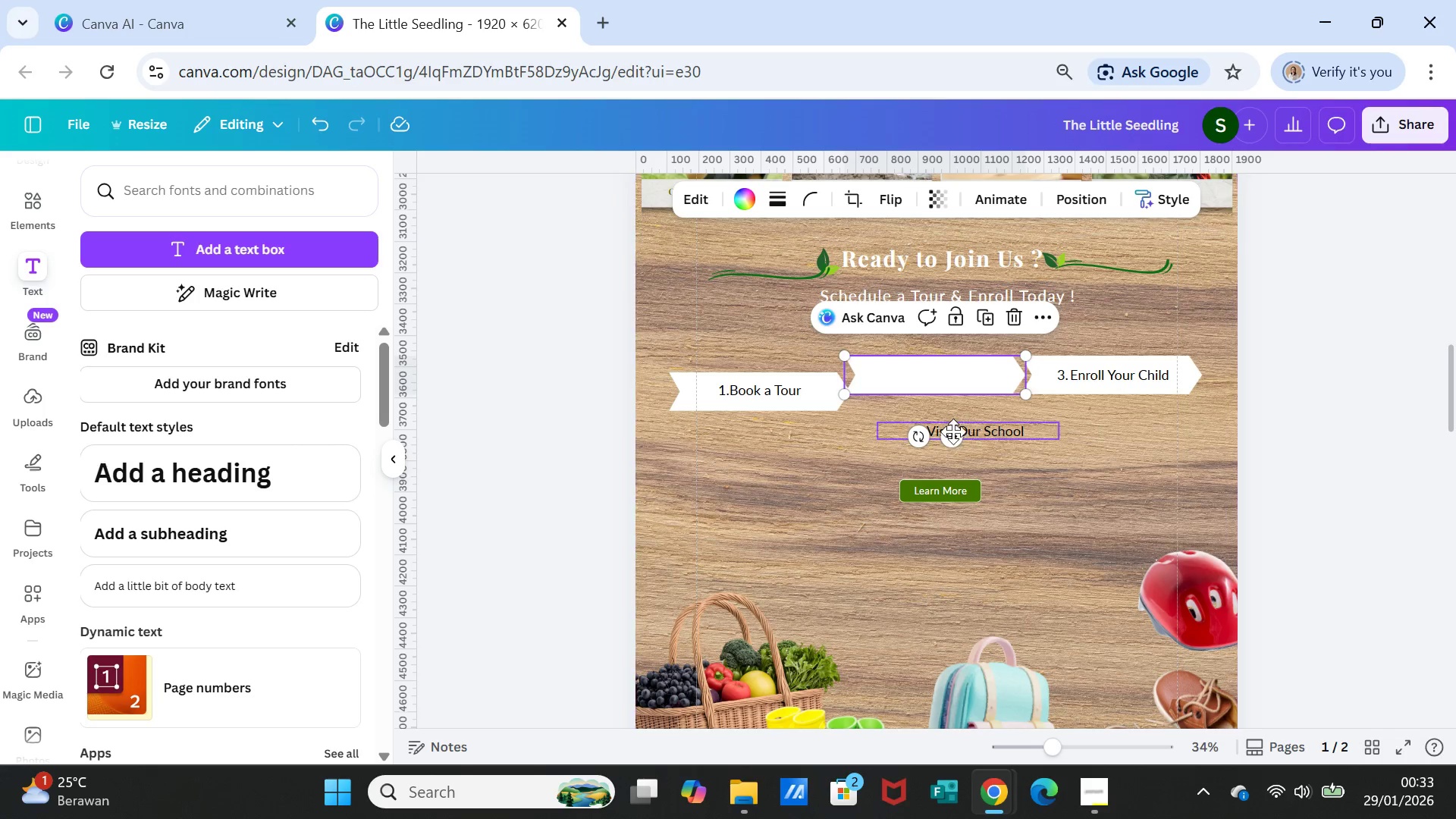 
left_click_drag(start_coordinate=[955, 437], to_coordinate=[953, 454])
 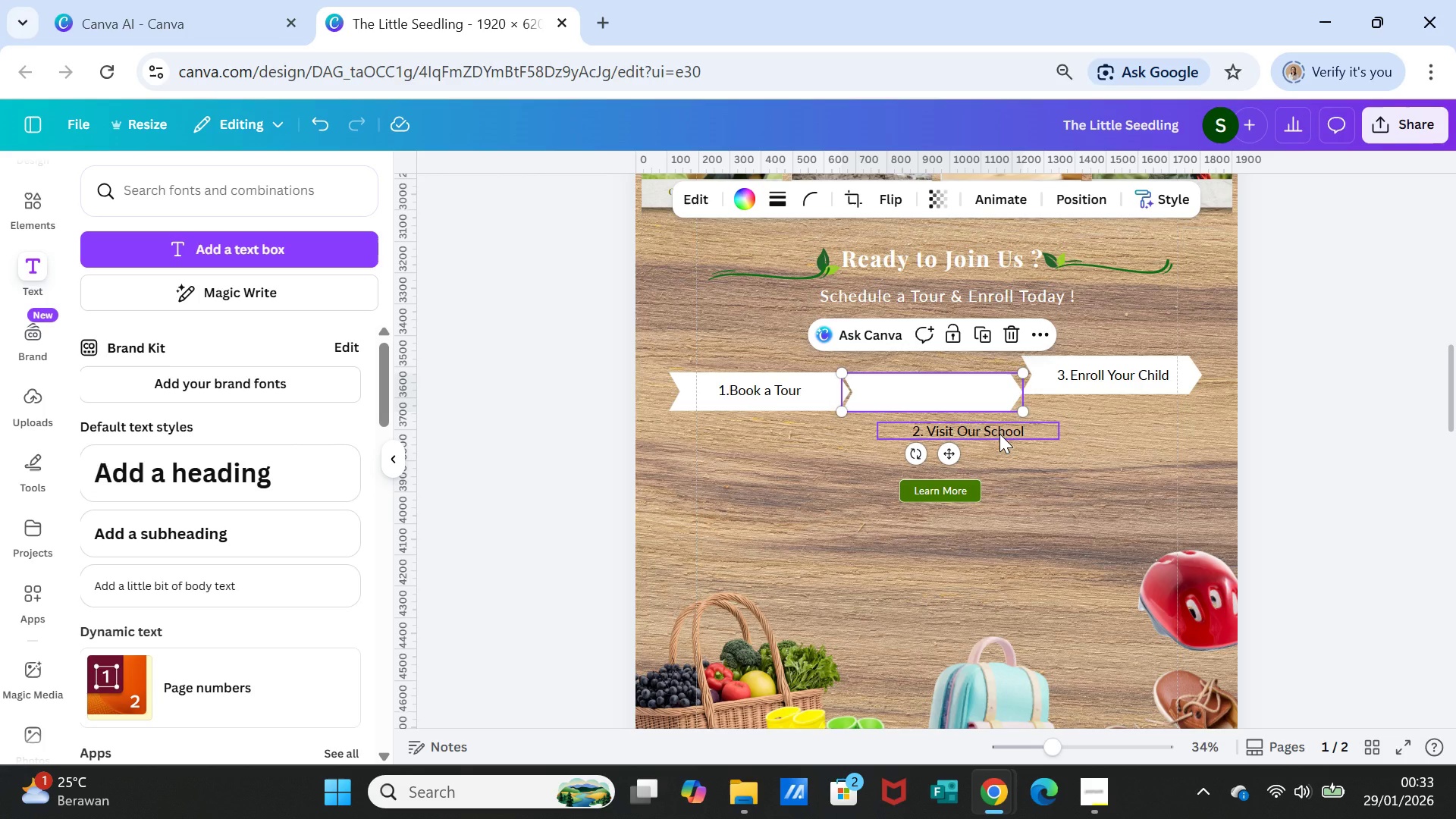 
left_click([999, 434])
 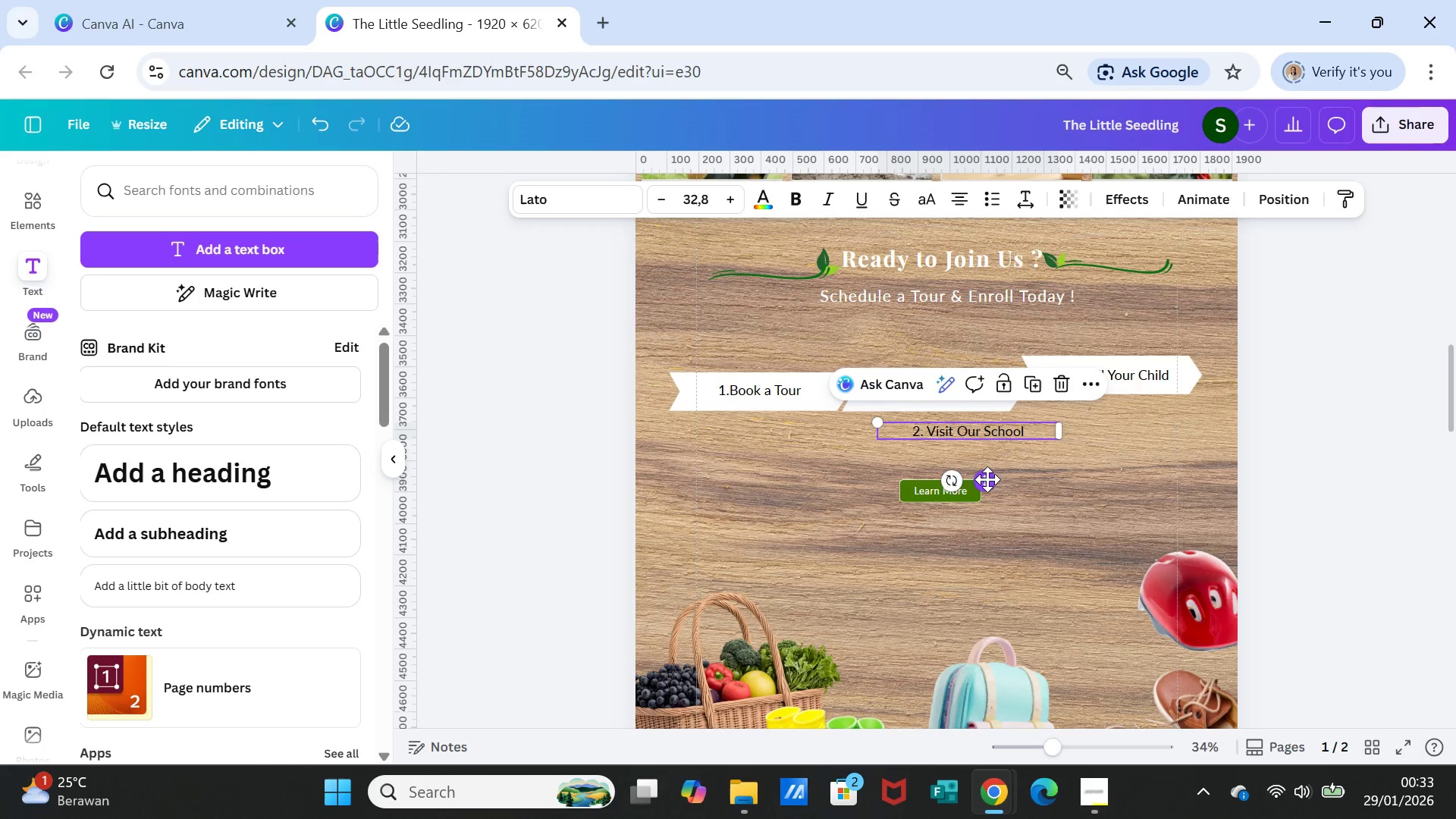 
left_click_drag(start_coordinate=[987, 479], to_coordinate=[959, 438])
 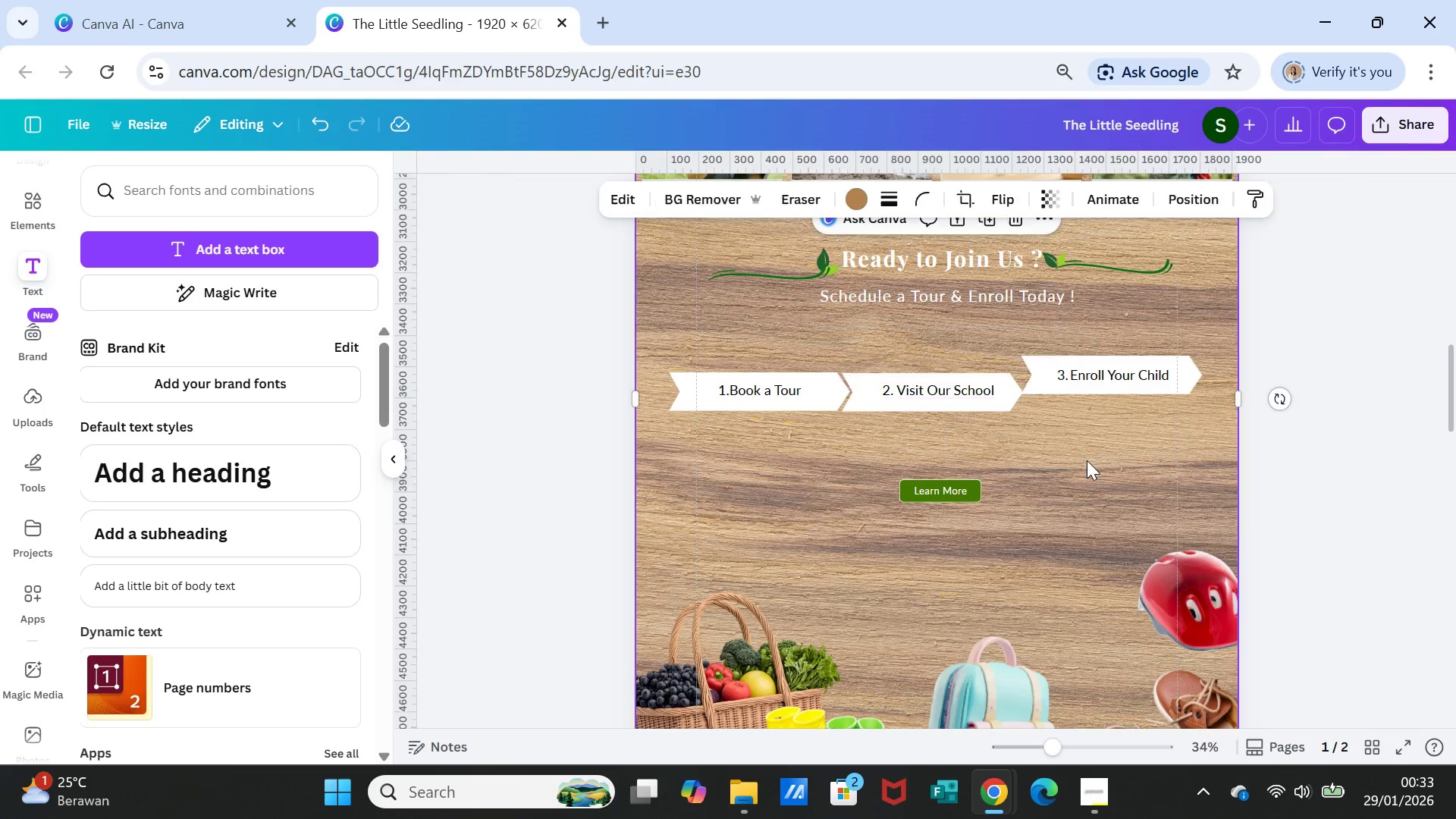 
left_click([1087, 460])
 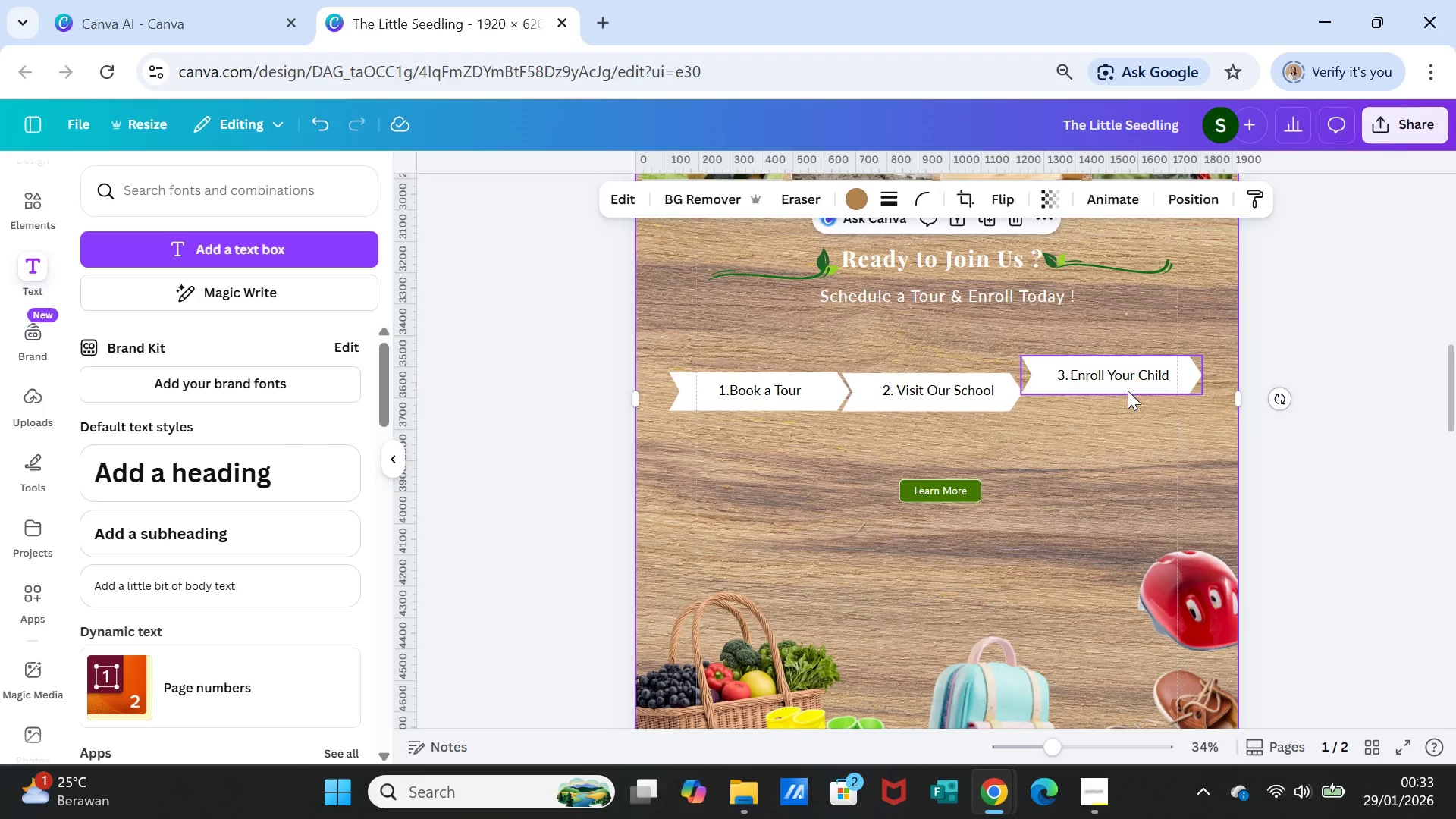 
left_click([1128, 391])
 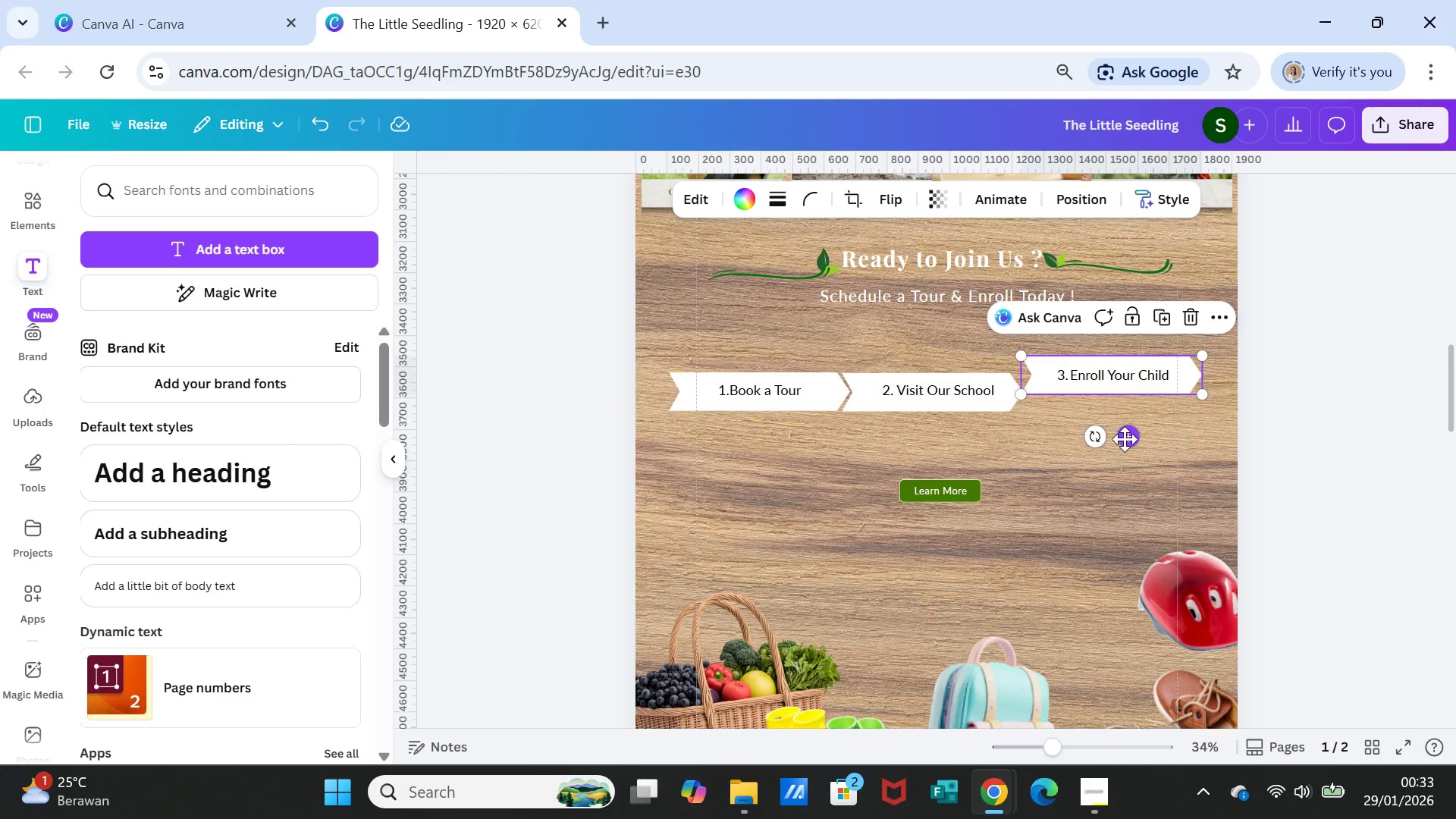 
left_click_drag(start_coordinate=[1125, 440], to_coordinate=[1119, 456])
 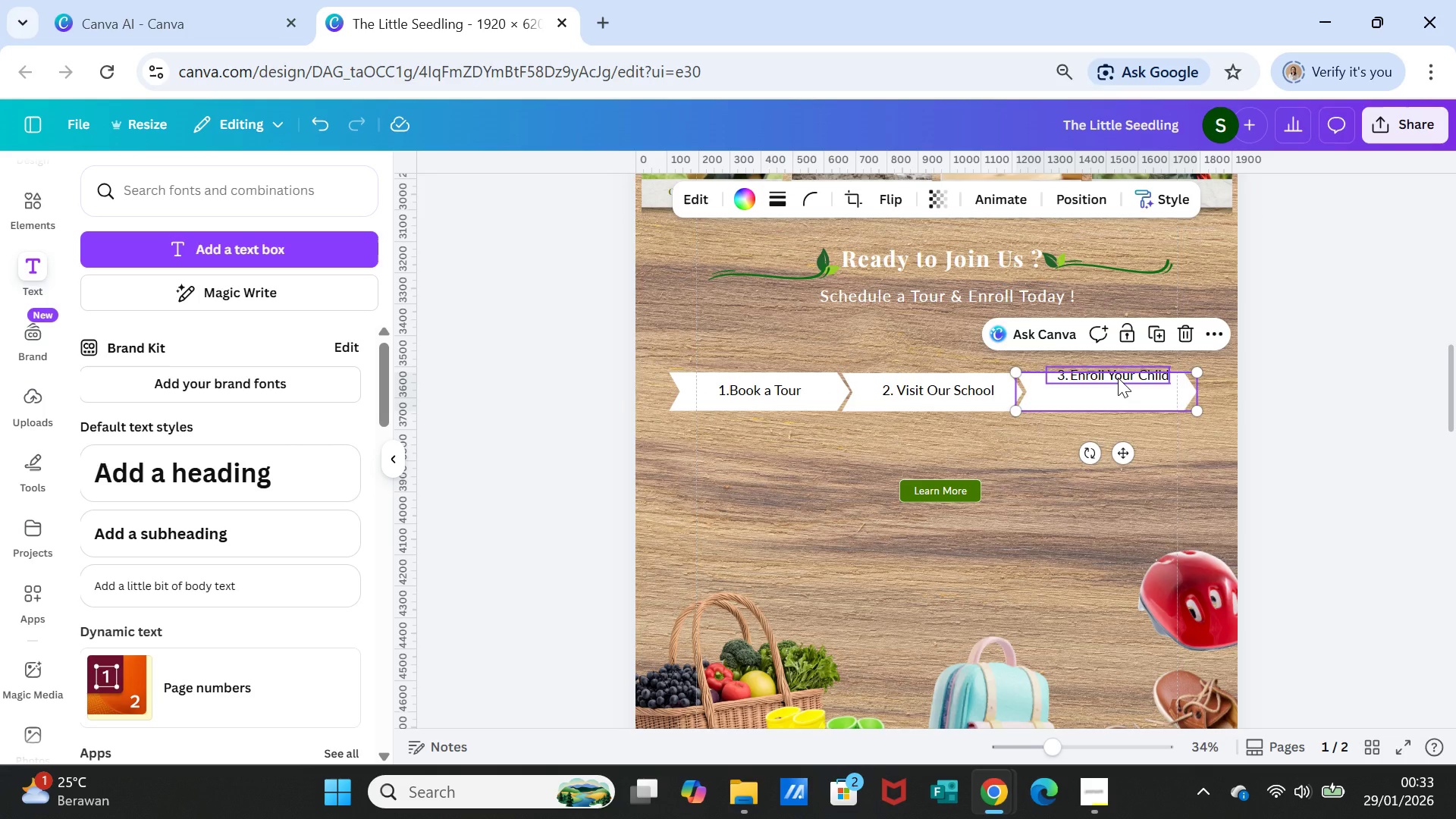 
left_click([1118, 378])
 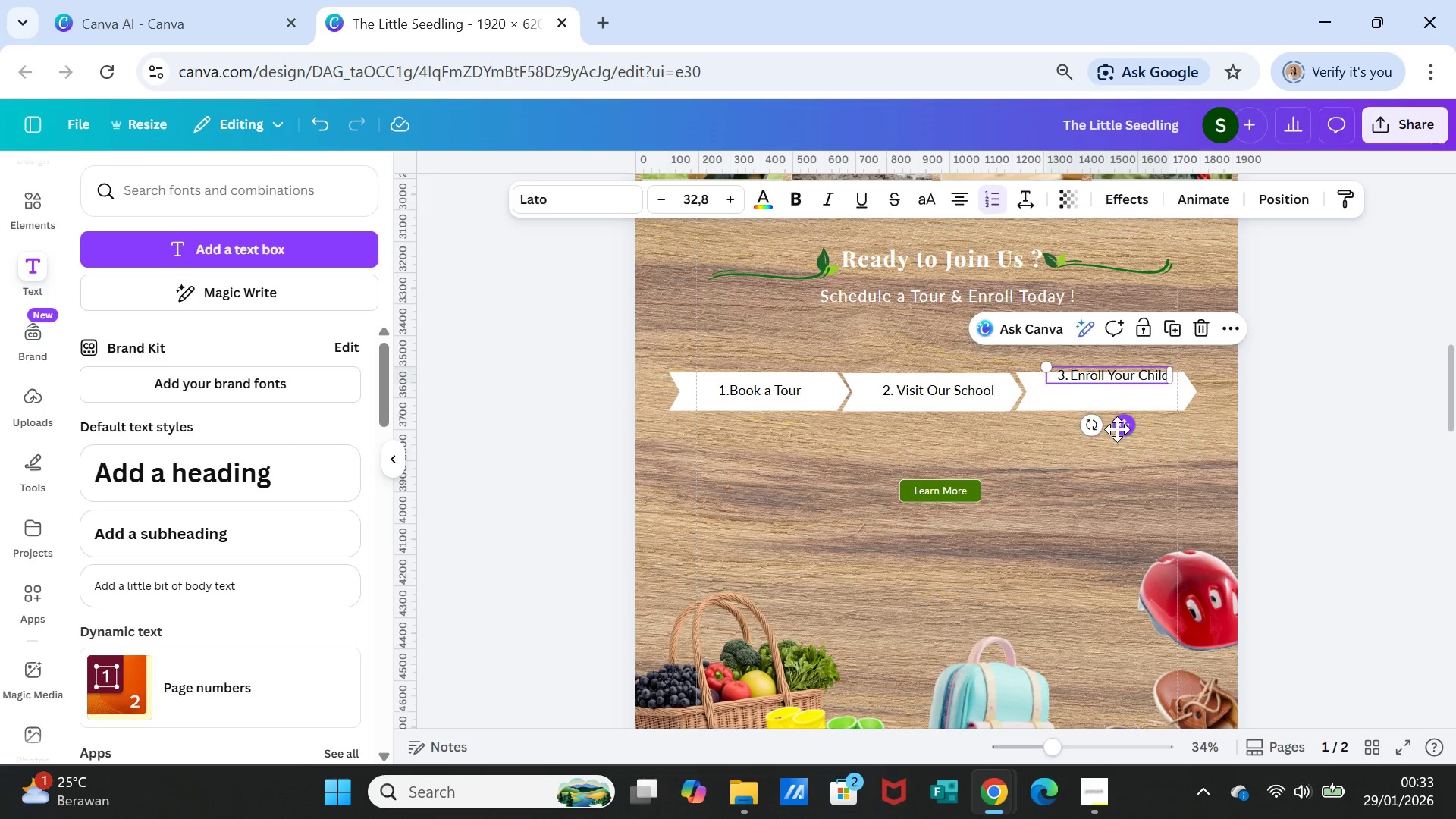 
left_click_drag(start_coordinate=[1120, 428], to_coordinate=[1112, 443])
 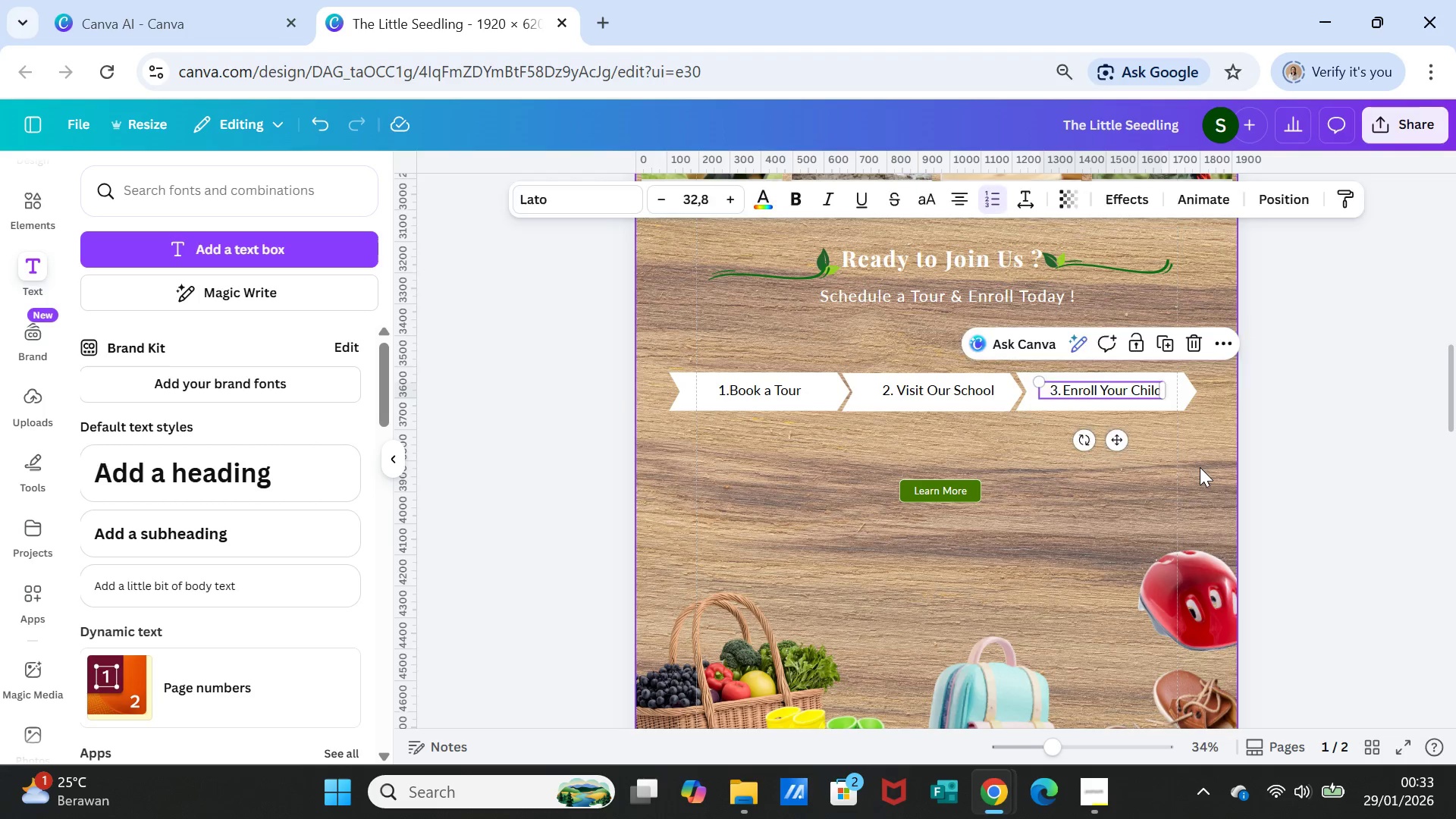 
left_click([1200, 467])
 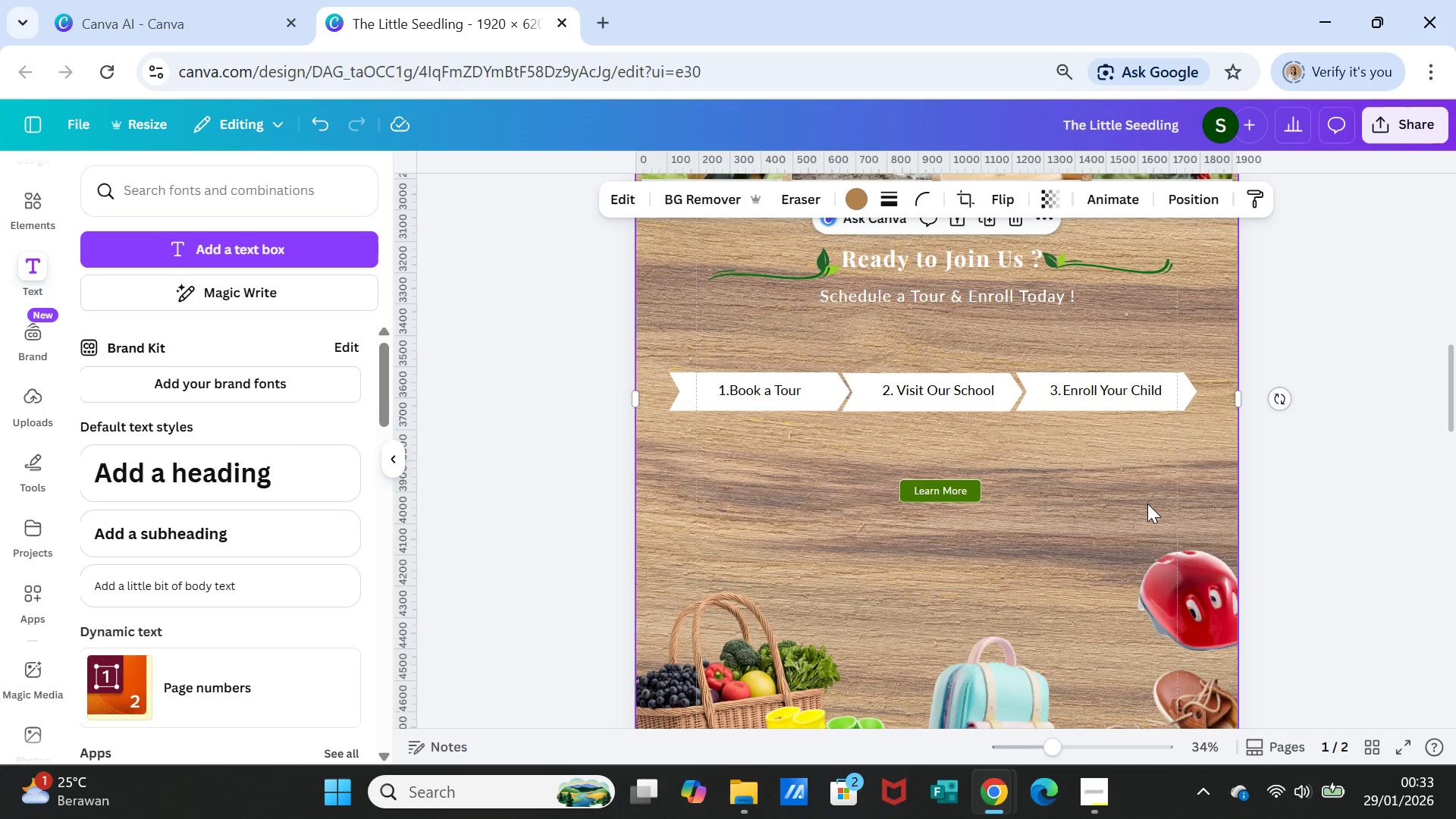 
wait(5.41)
 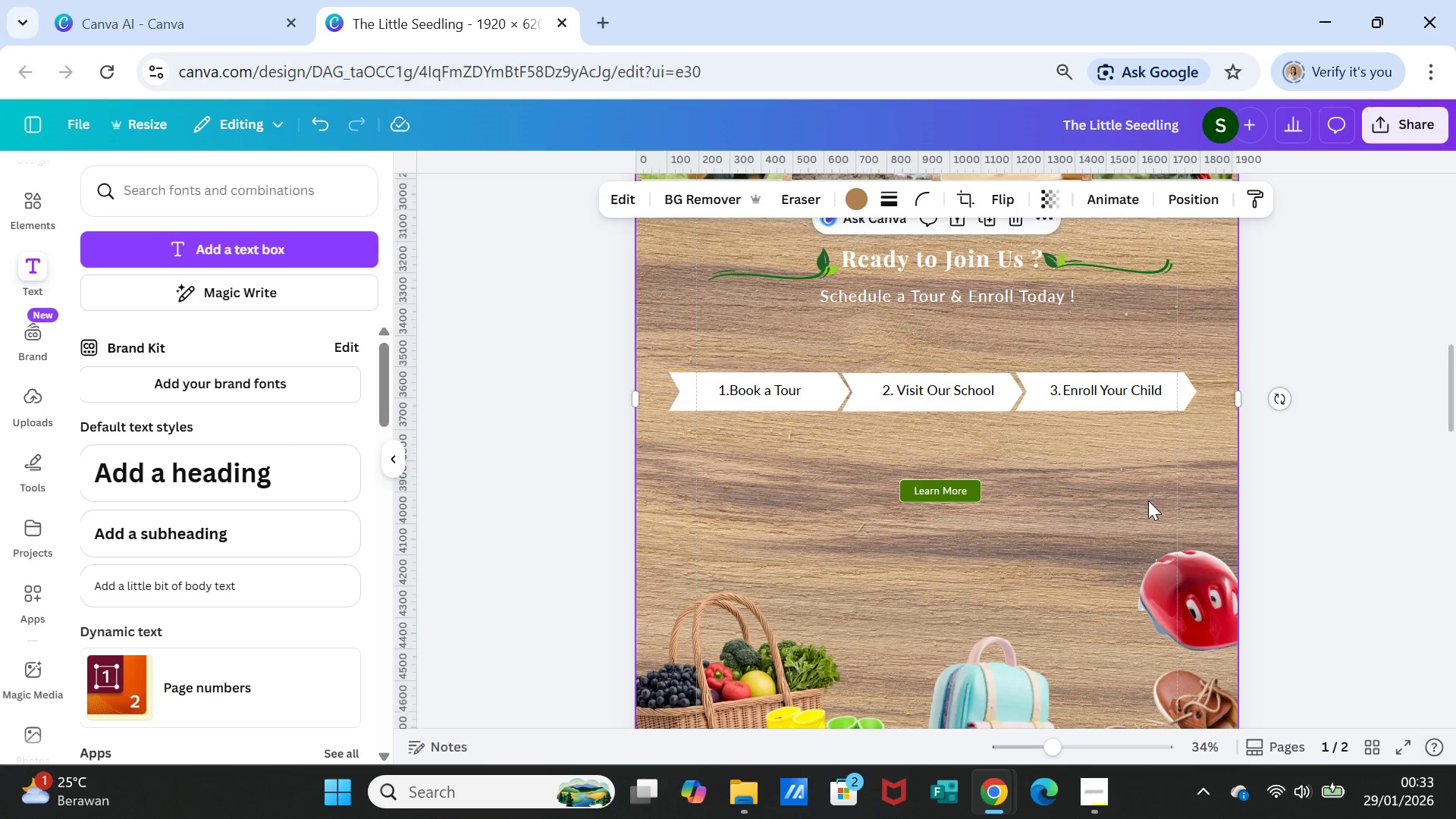 
left_click([947, 484])
 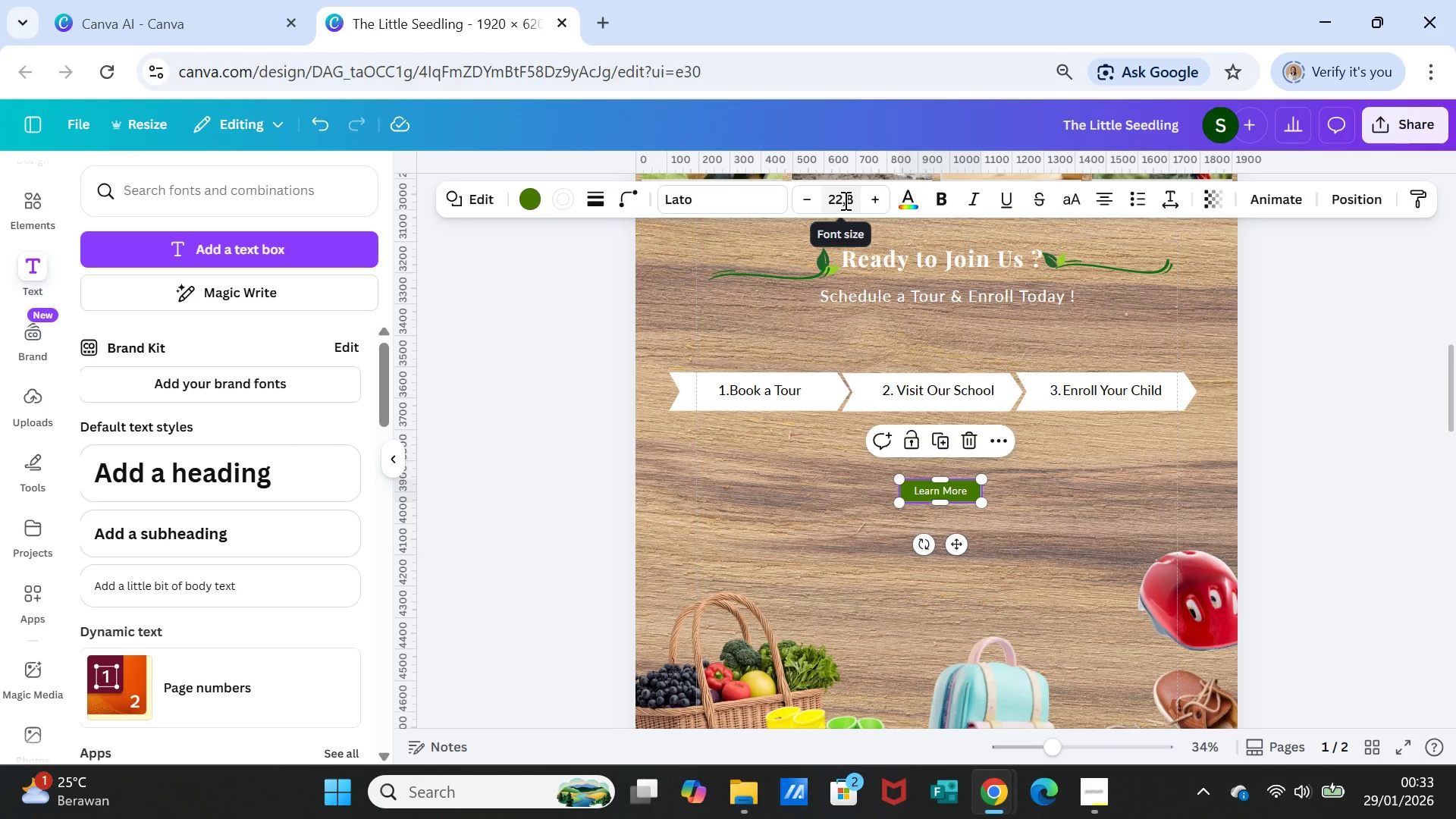 
left_click([856, 200])
 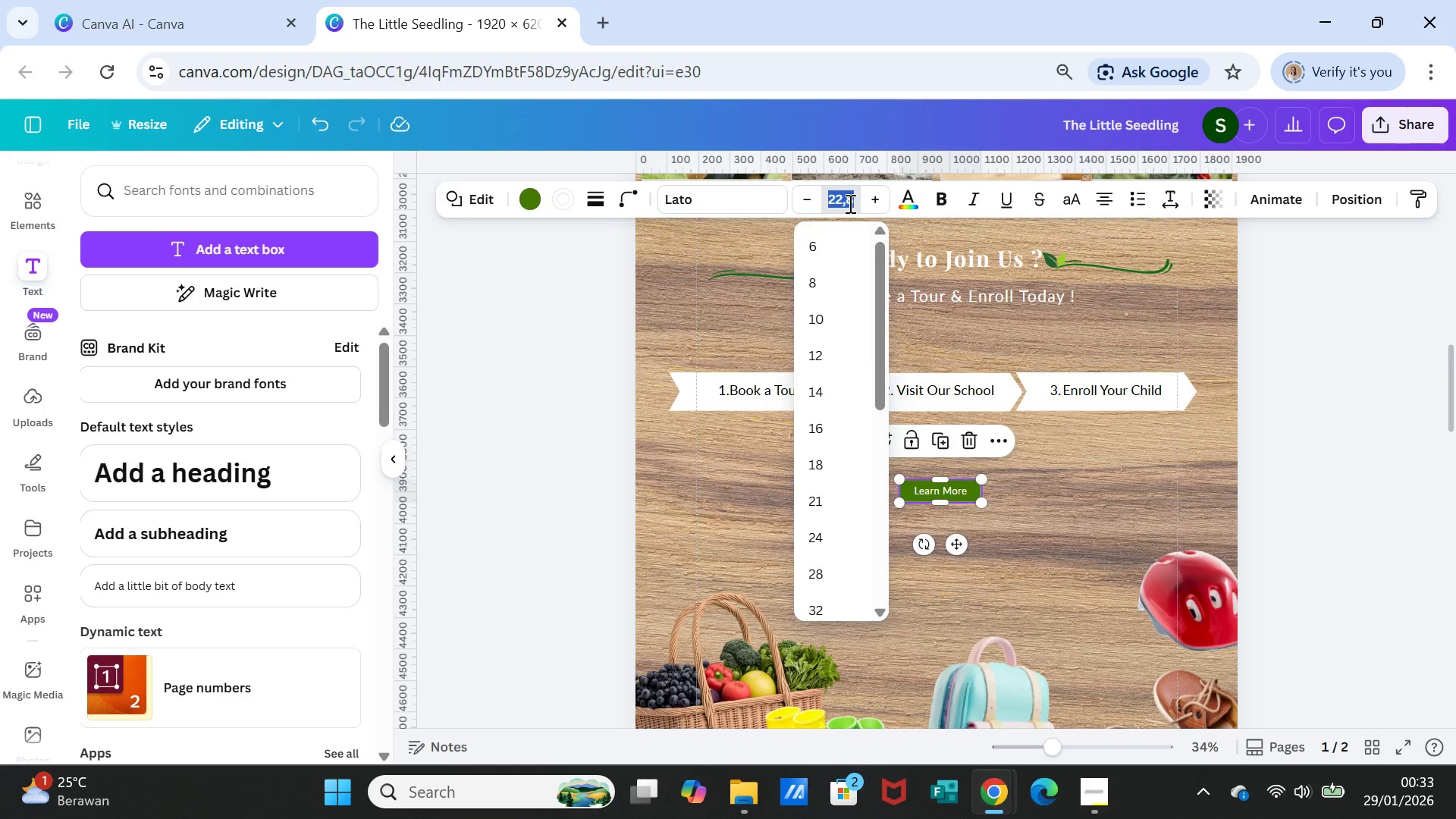 
type(40)
 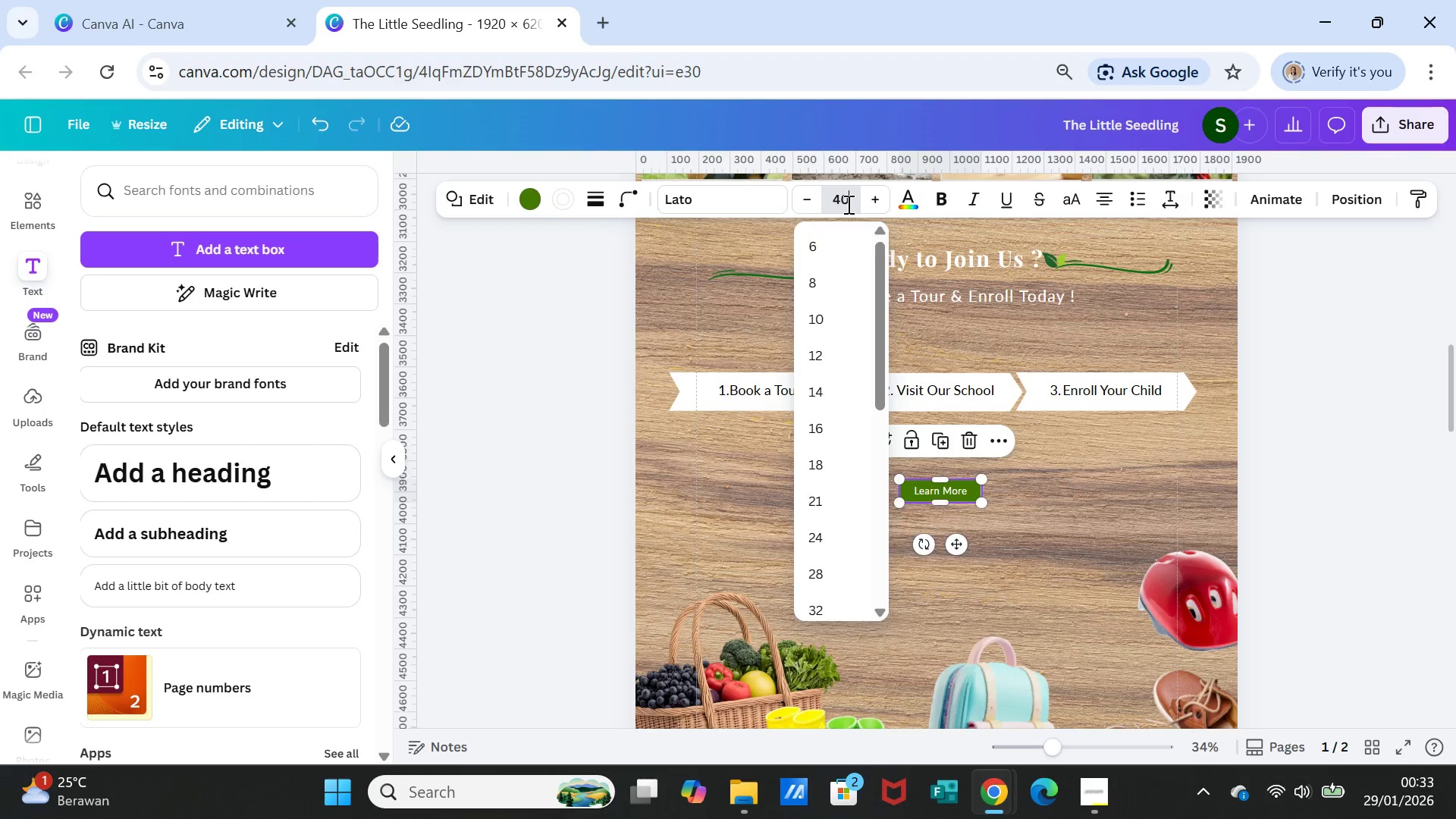 
key(Enter)
 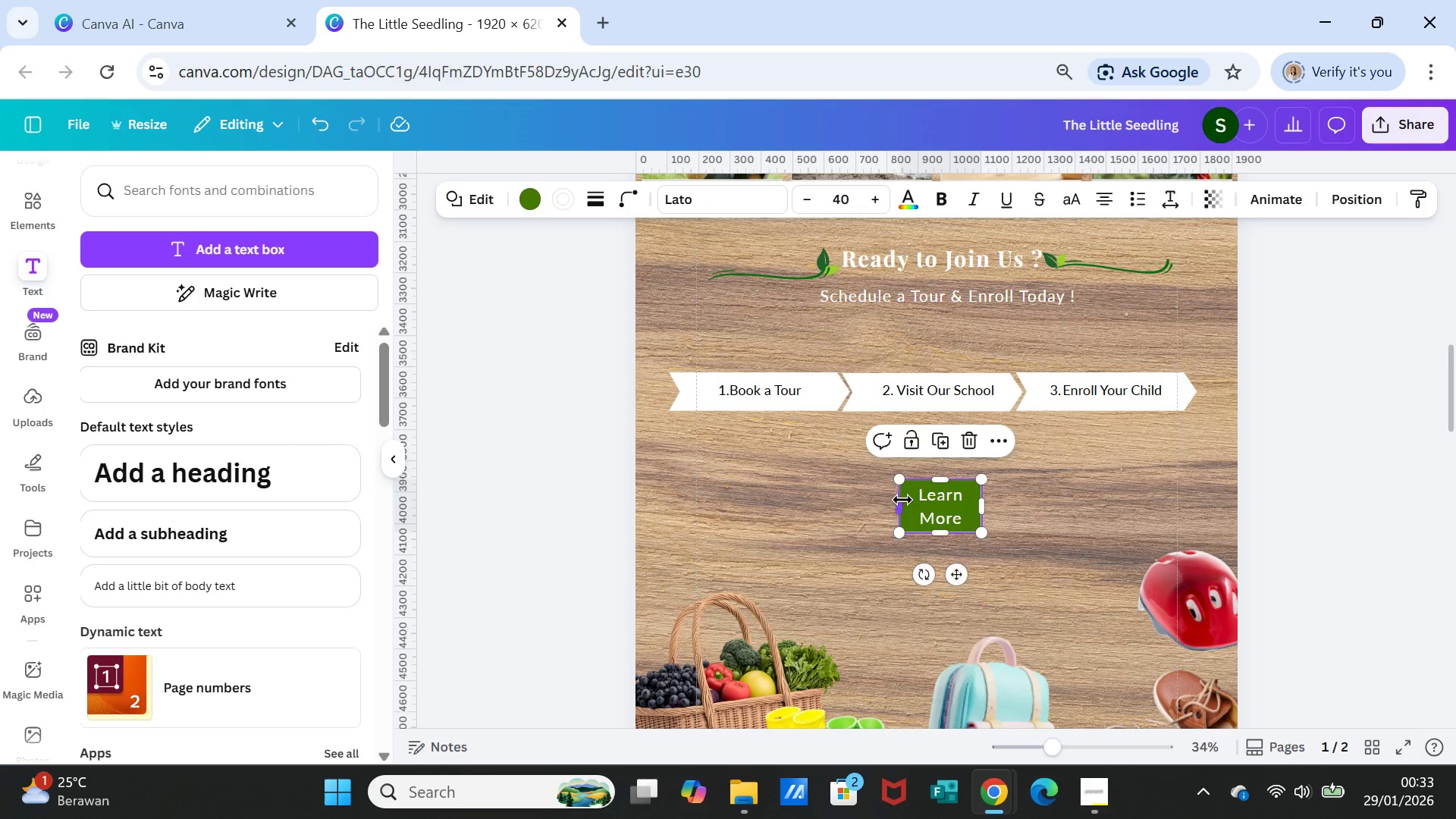 
left_click_drag(start_coordinate=[899, 507], to_coordinate=[860, 504])
 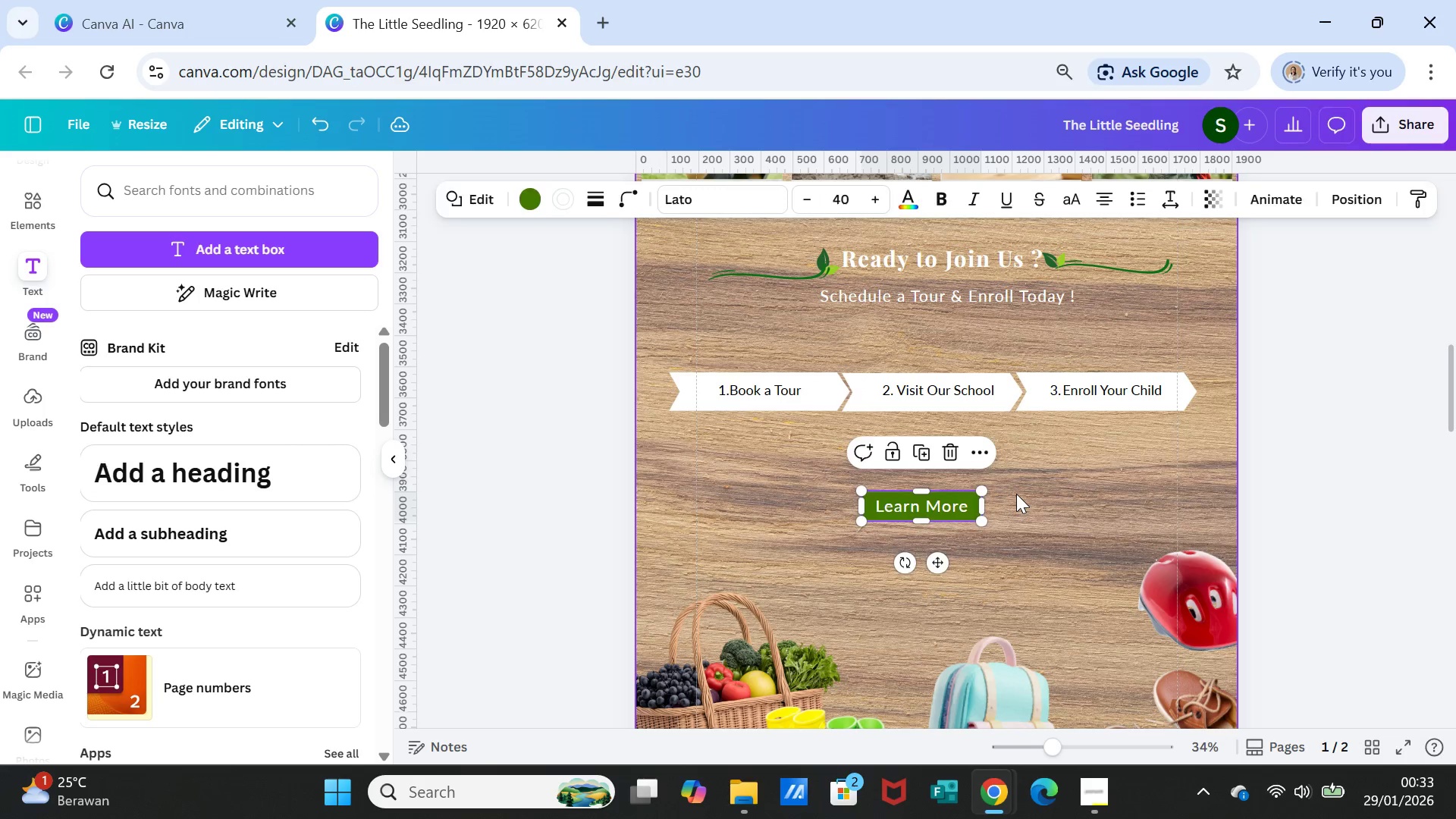 
left_click([1016, 494])
 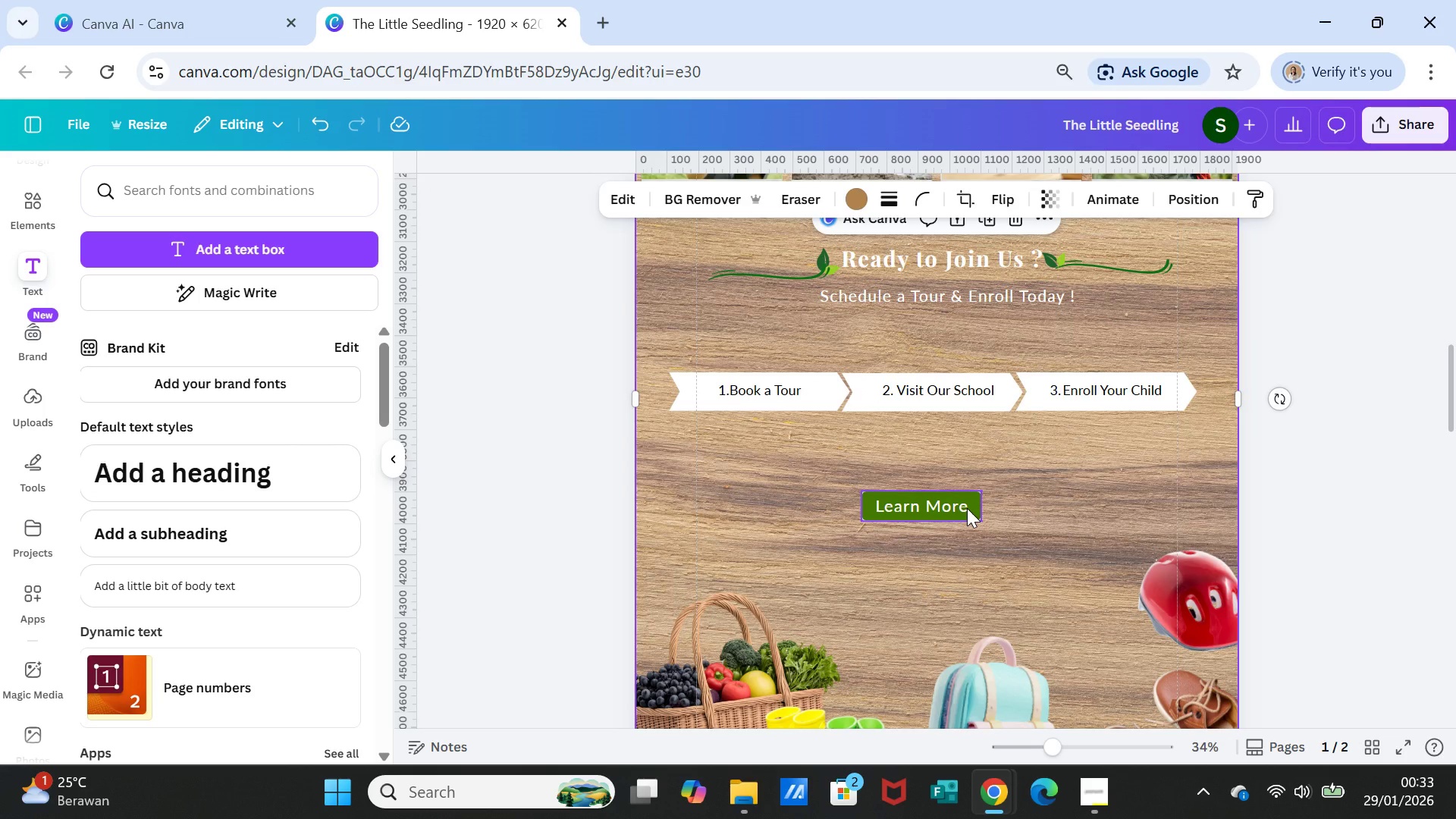 
left_click_drag(start_coordinate=[967, 508], to_coordinate=[986, 510])
 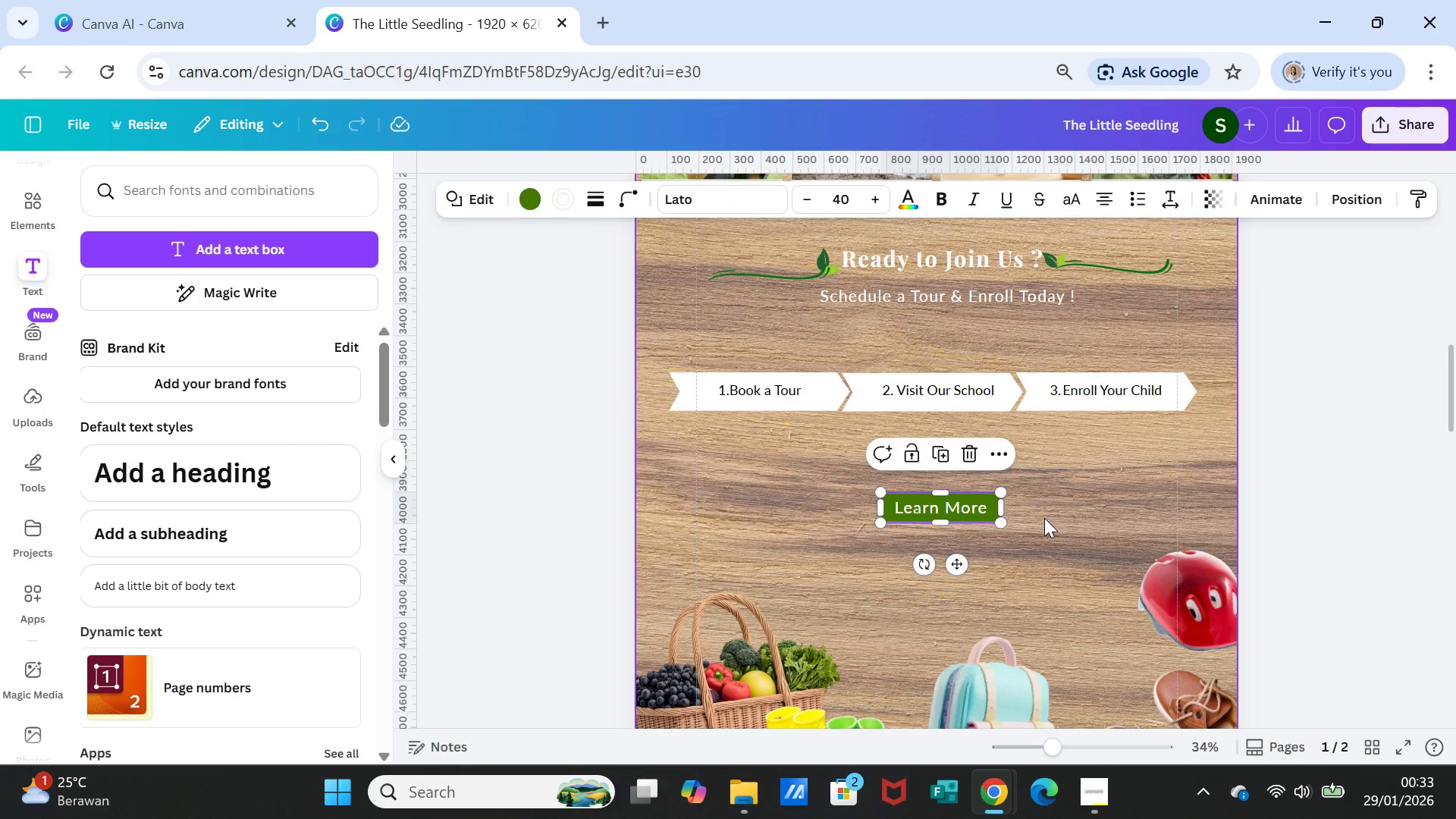 
wait(7.94)
 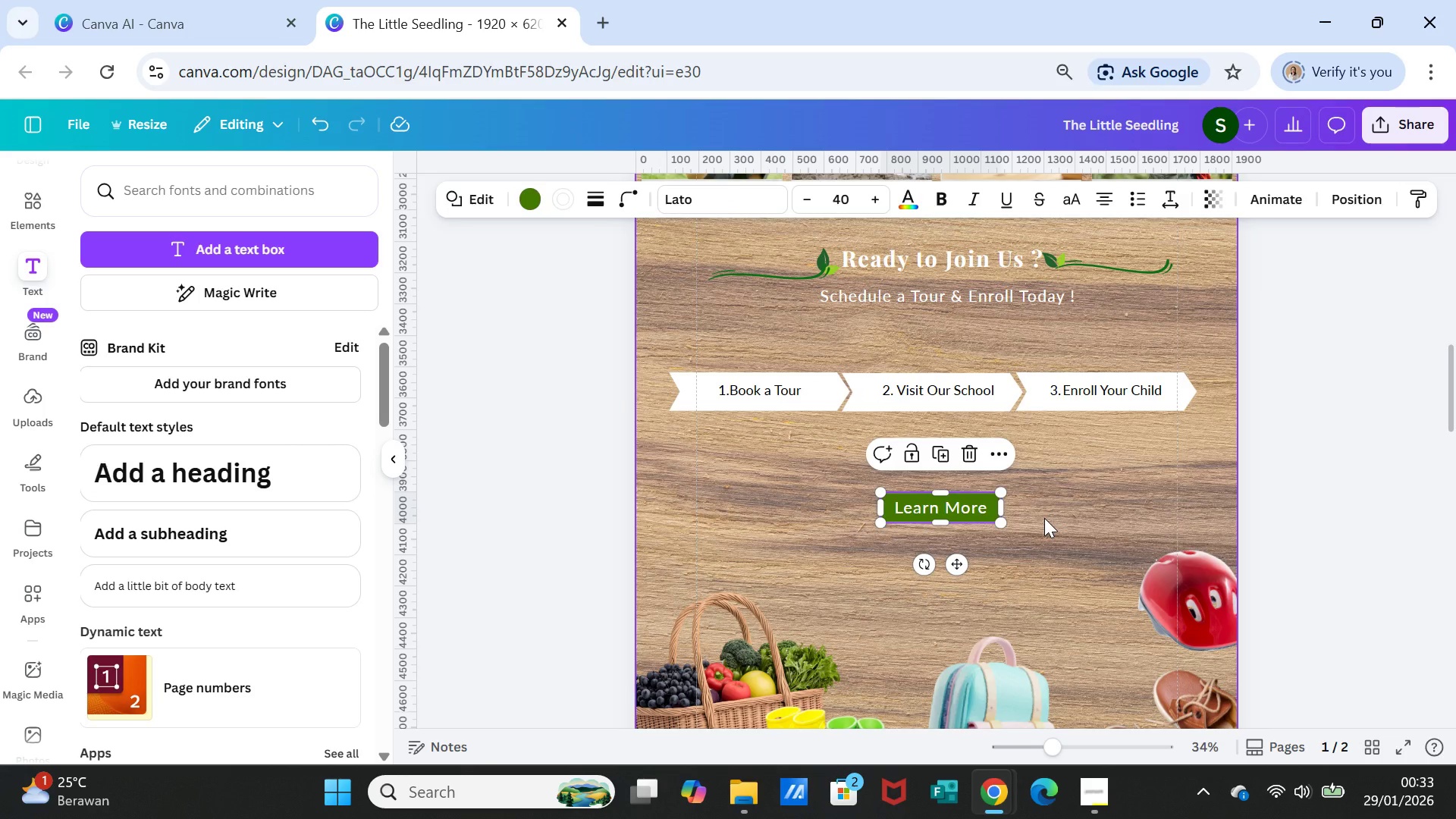 
double_click([934, 510])
 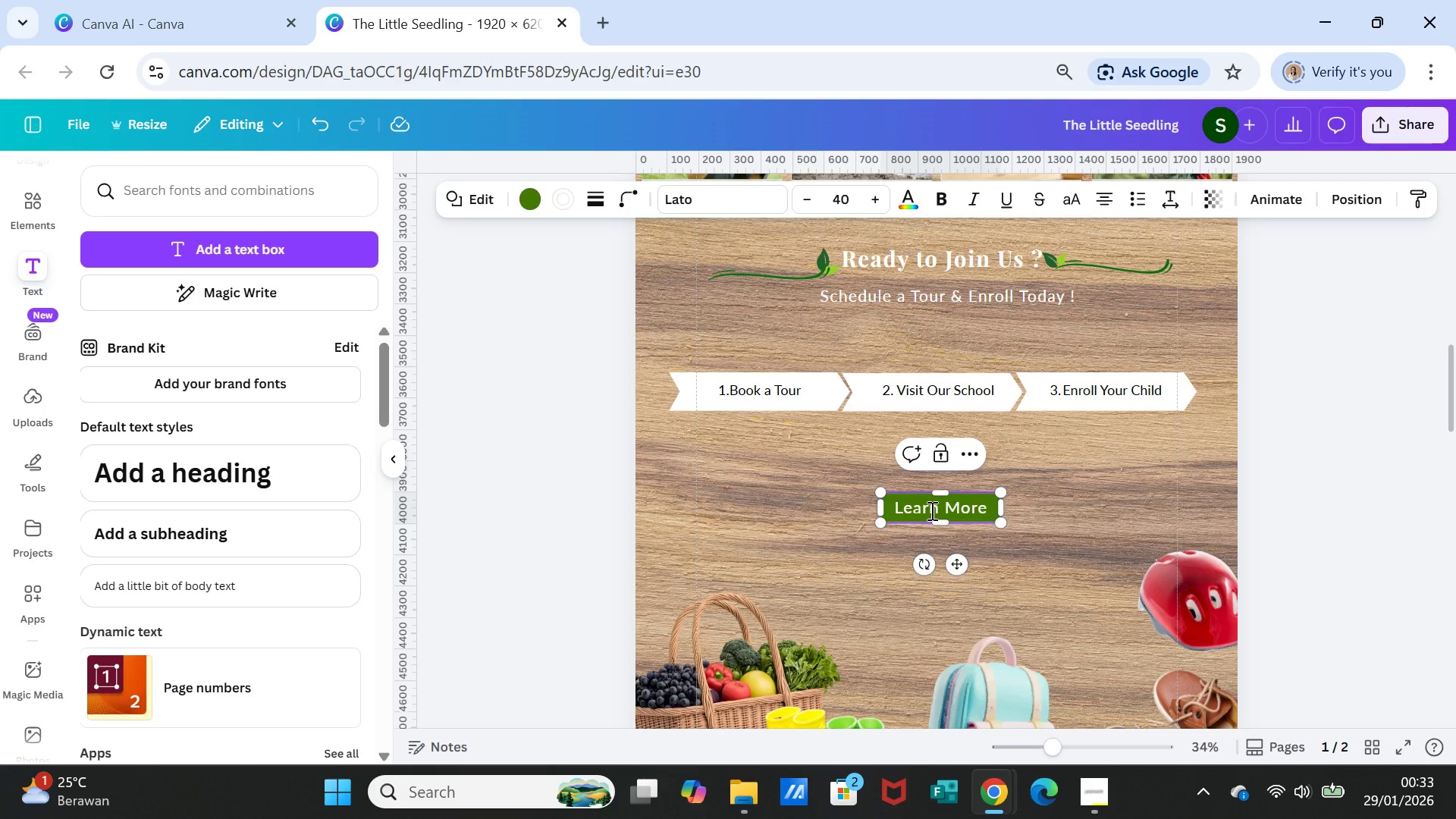 
double_click([930, 510])
 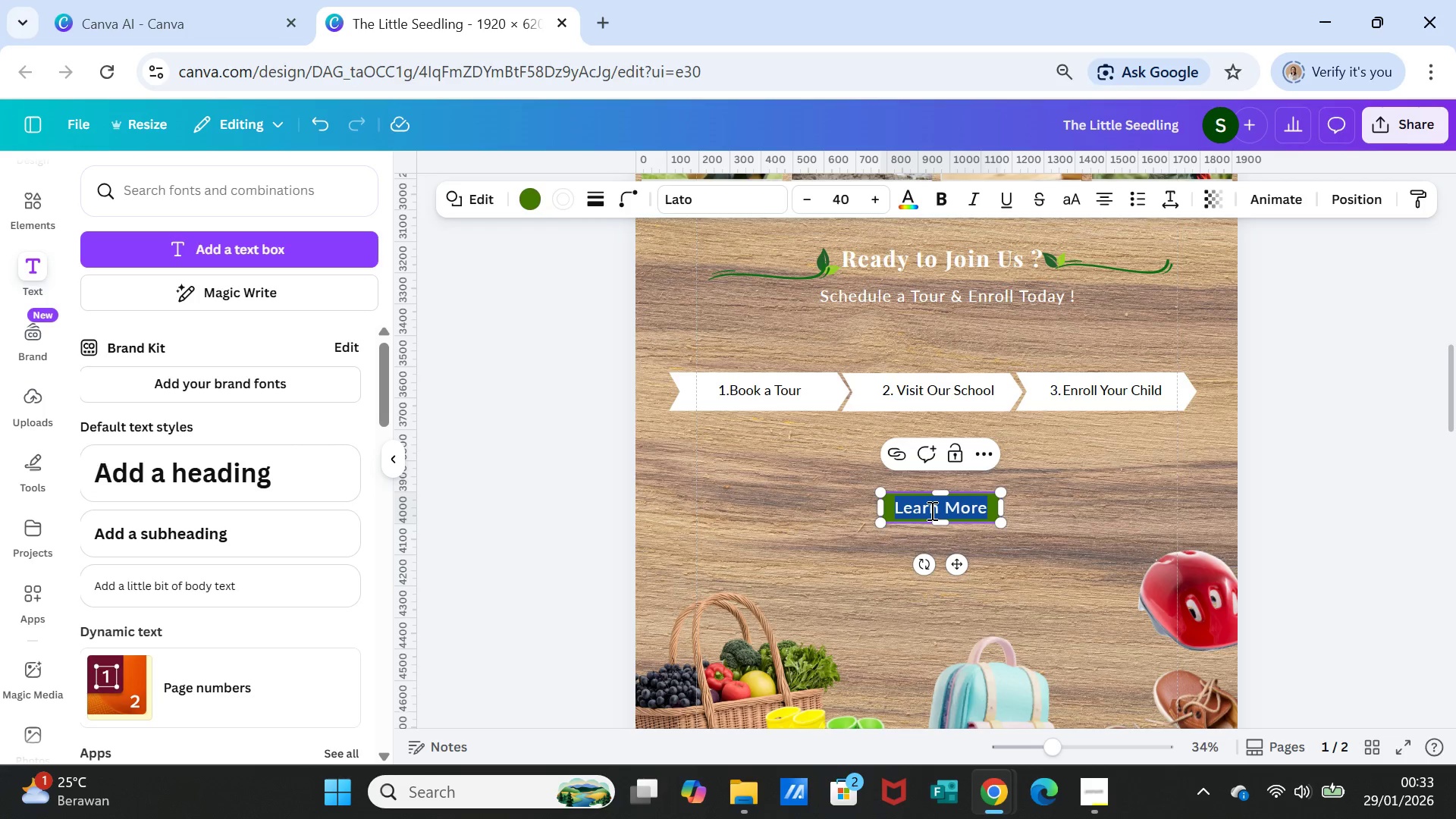 
triple_click([930, 510])
 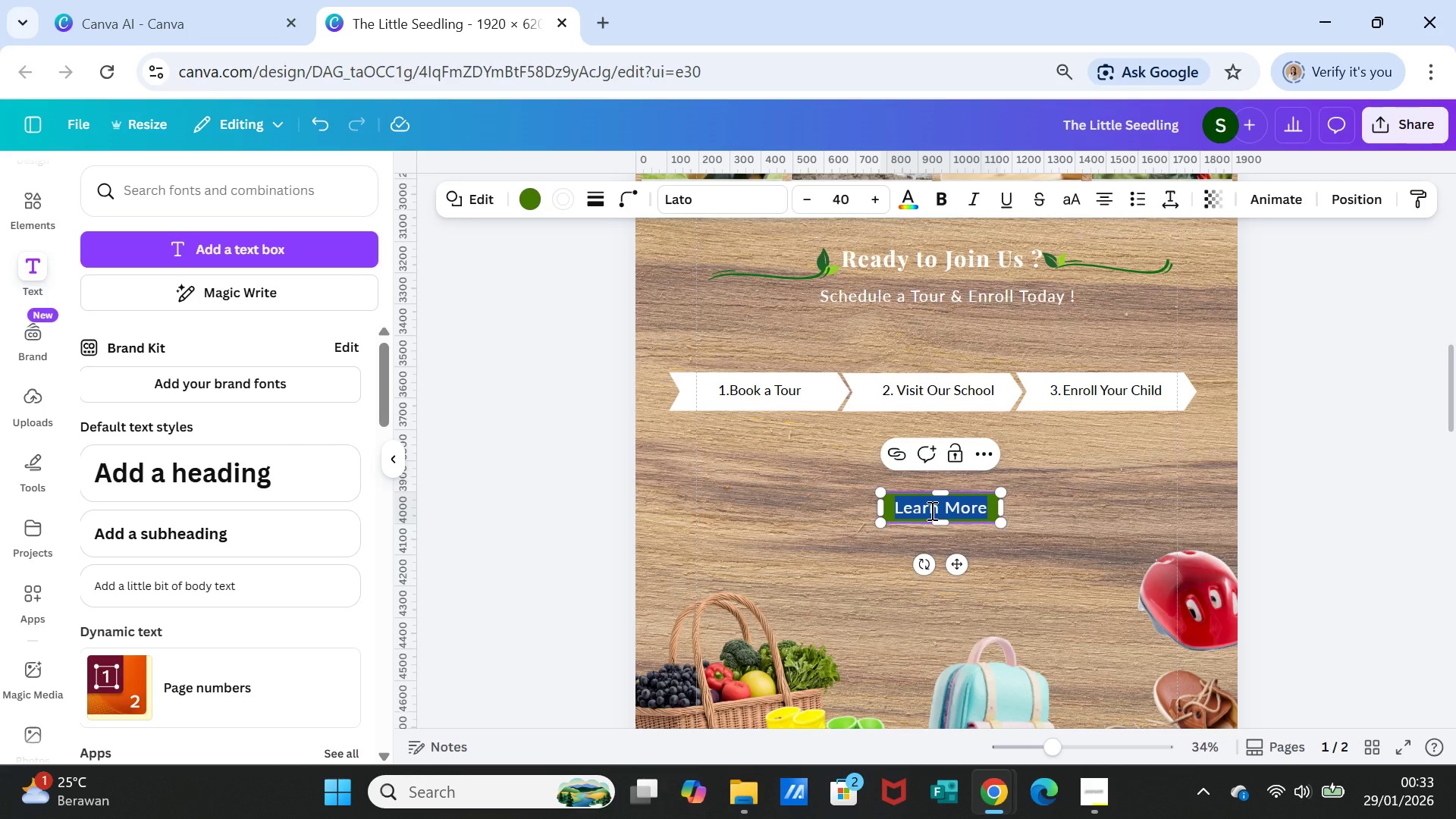 
type(Get Started)
 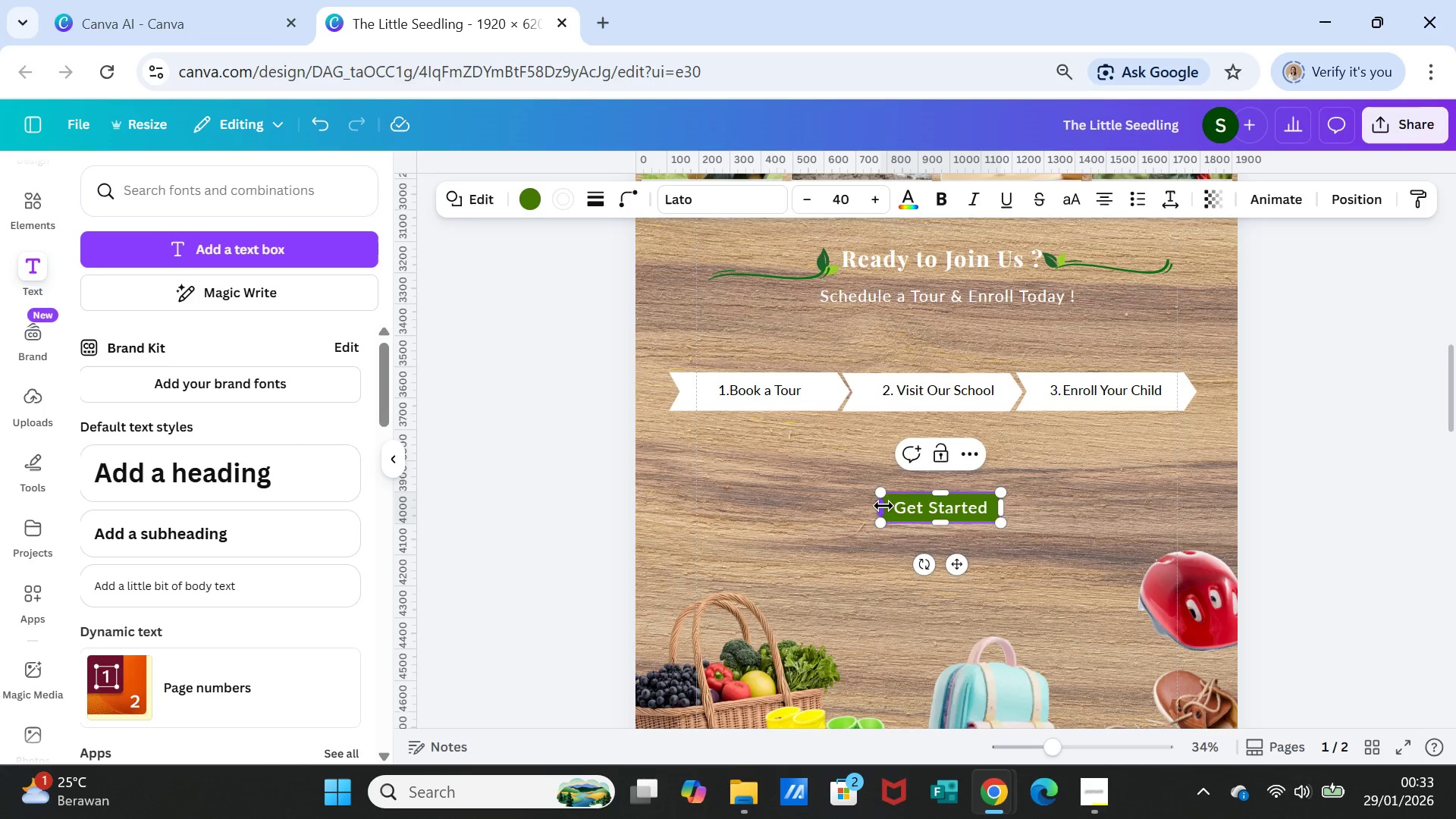 
left_click_drag(start_coordinate=[883, 494], to_coordinate=[861, 481])
 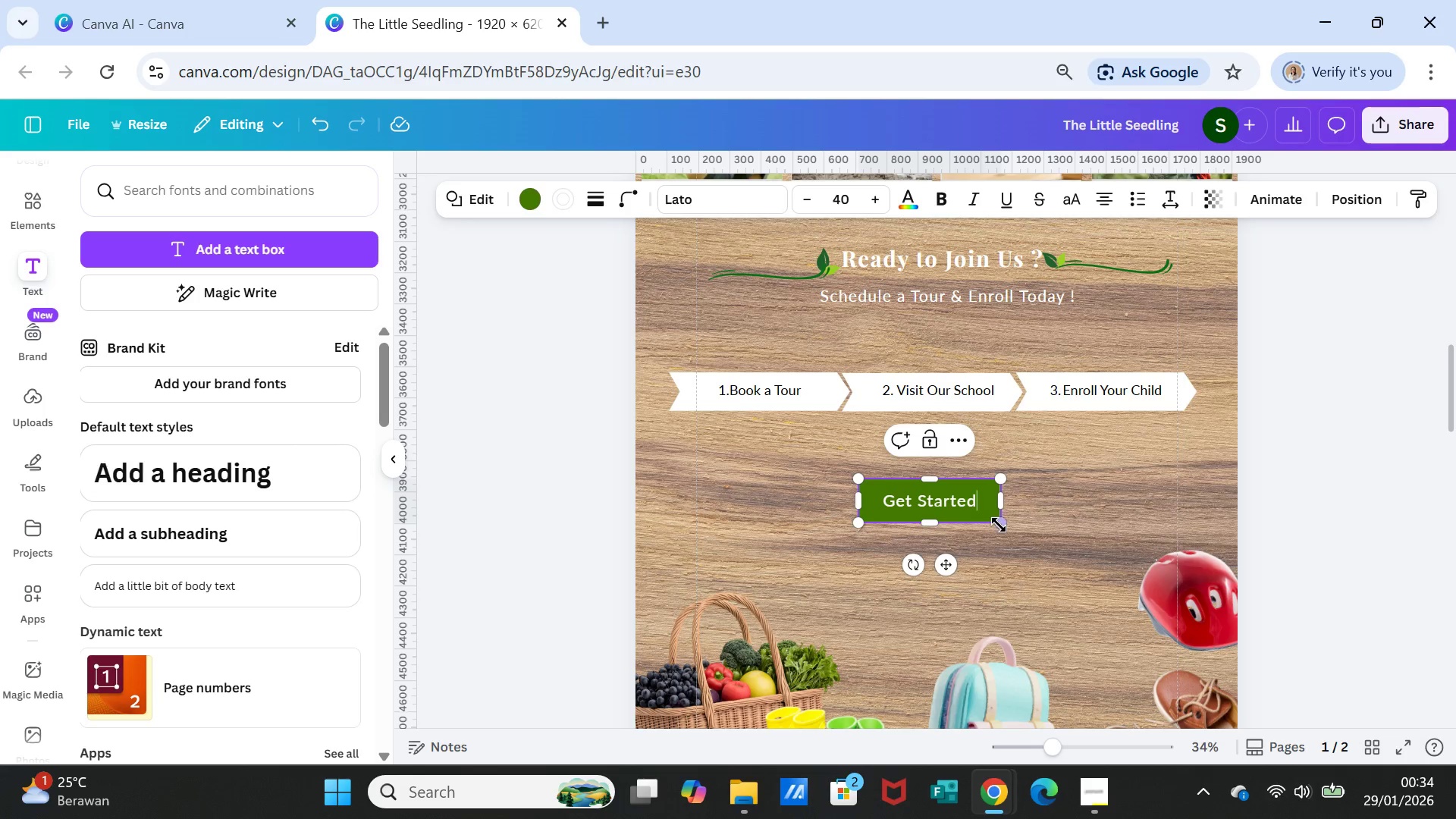 
left_click_drag(start_coordinate=[999, 525], to_coordinate=[1013, 527])
 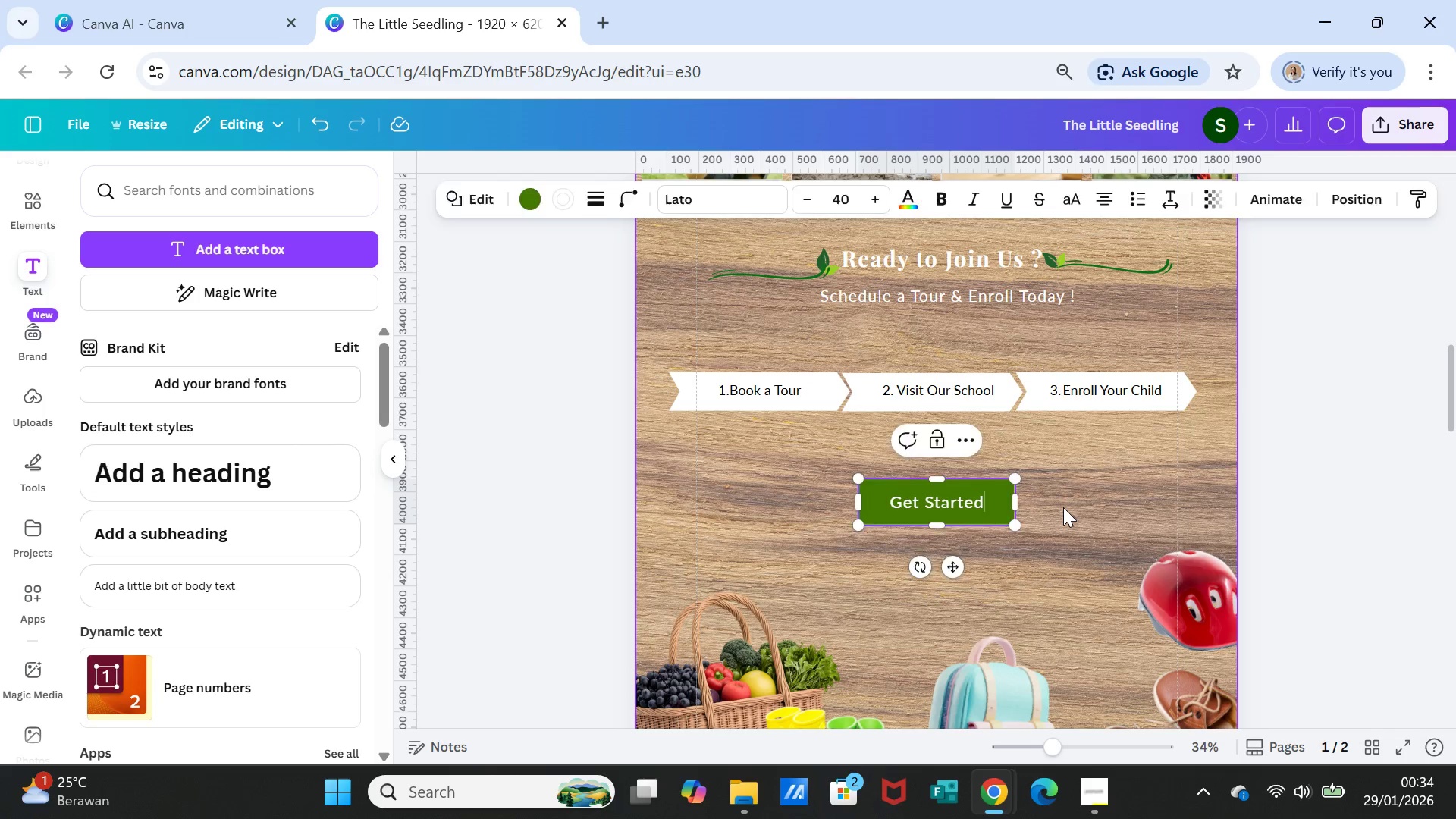 
left_click([1063, 507])
 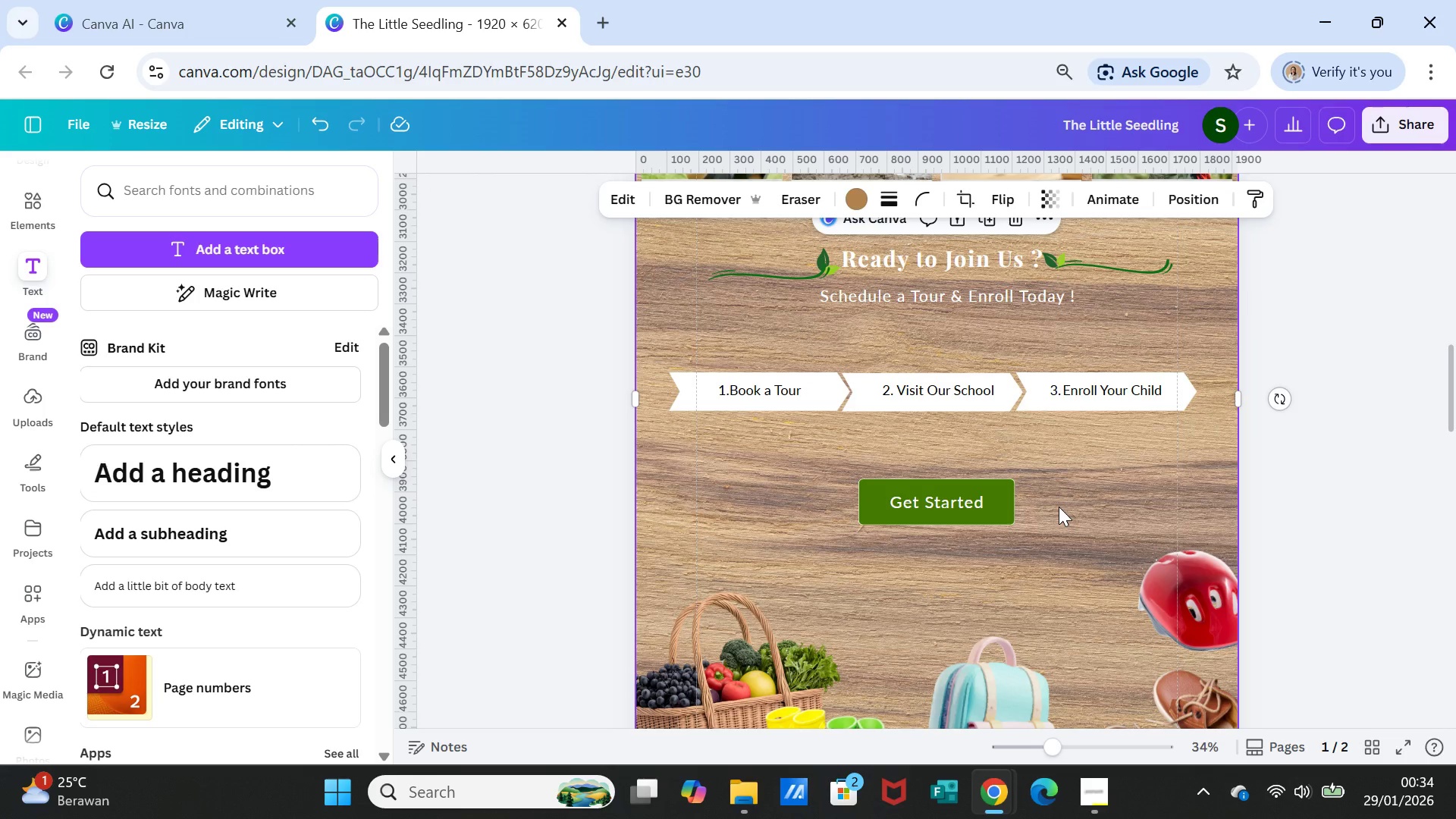 
scroll: coordinate [1053, 507], scroll_direction: none, amount: 0.0
 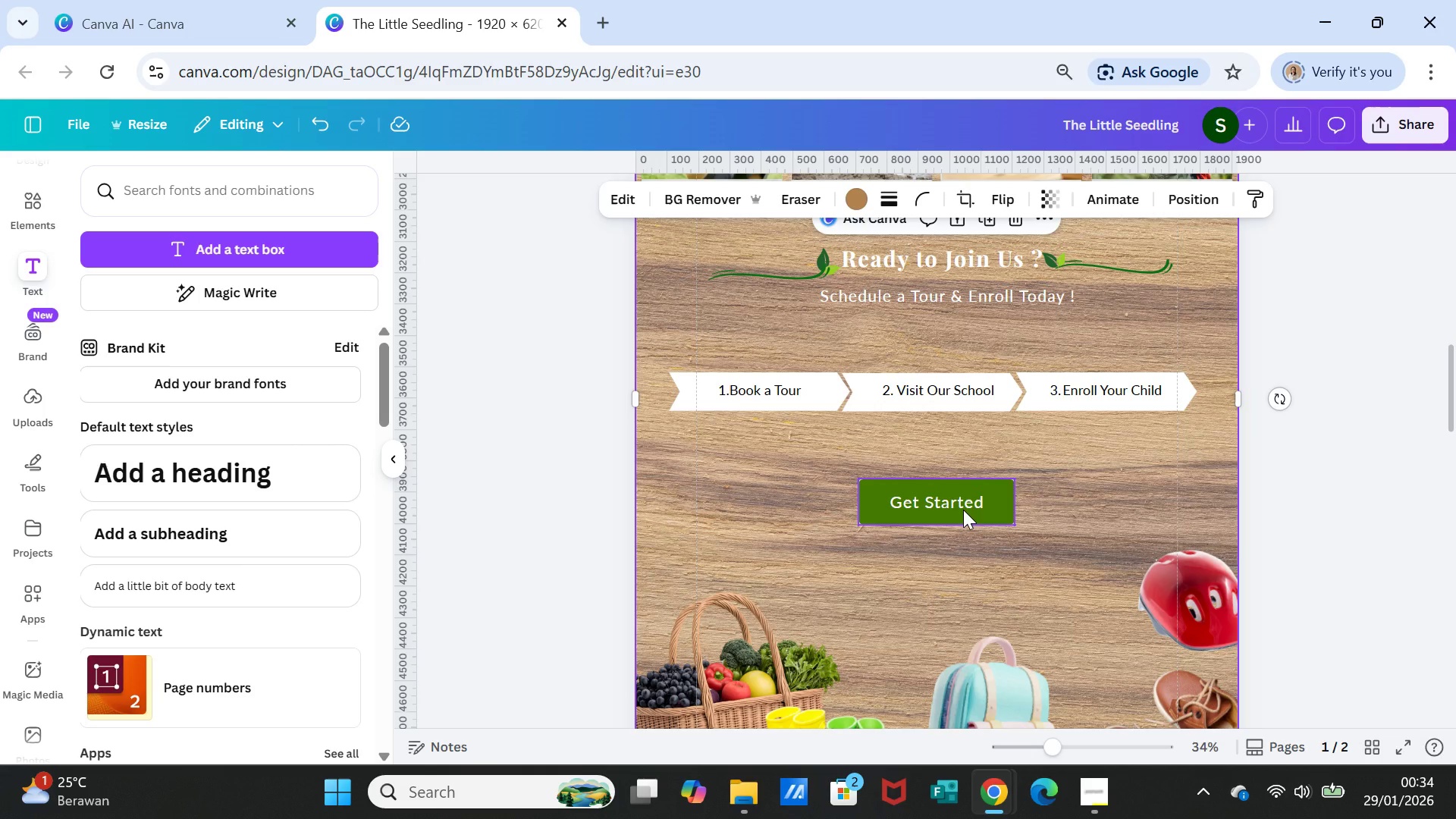 
left_click([963, 510])
 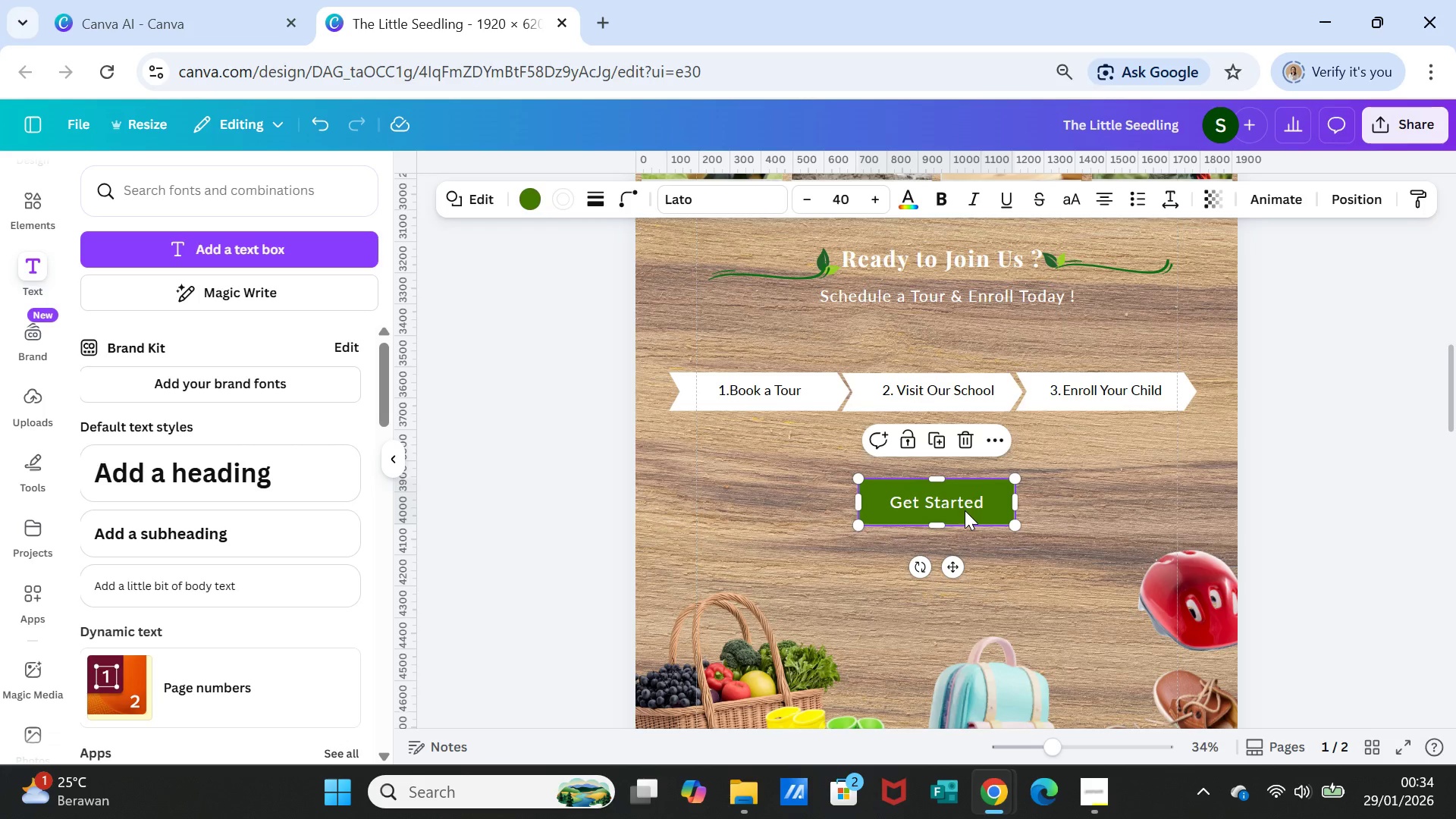 
left_click([1145, 500])
 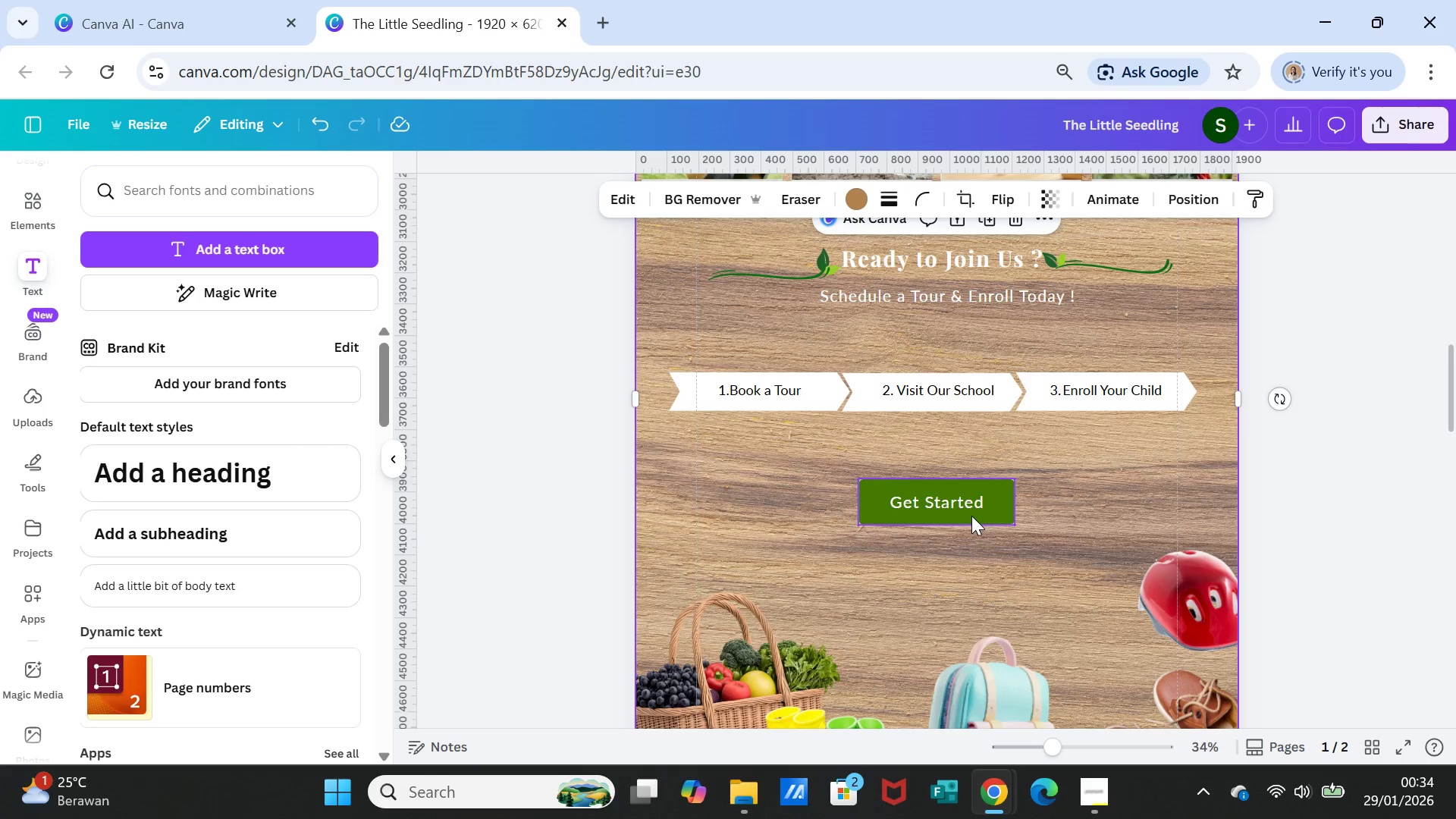 
left_click([970, 515])
 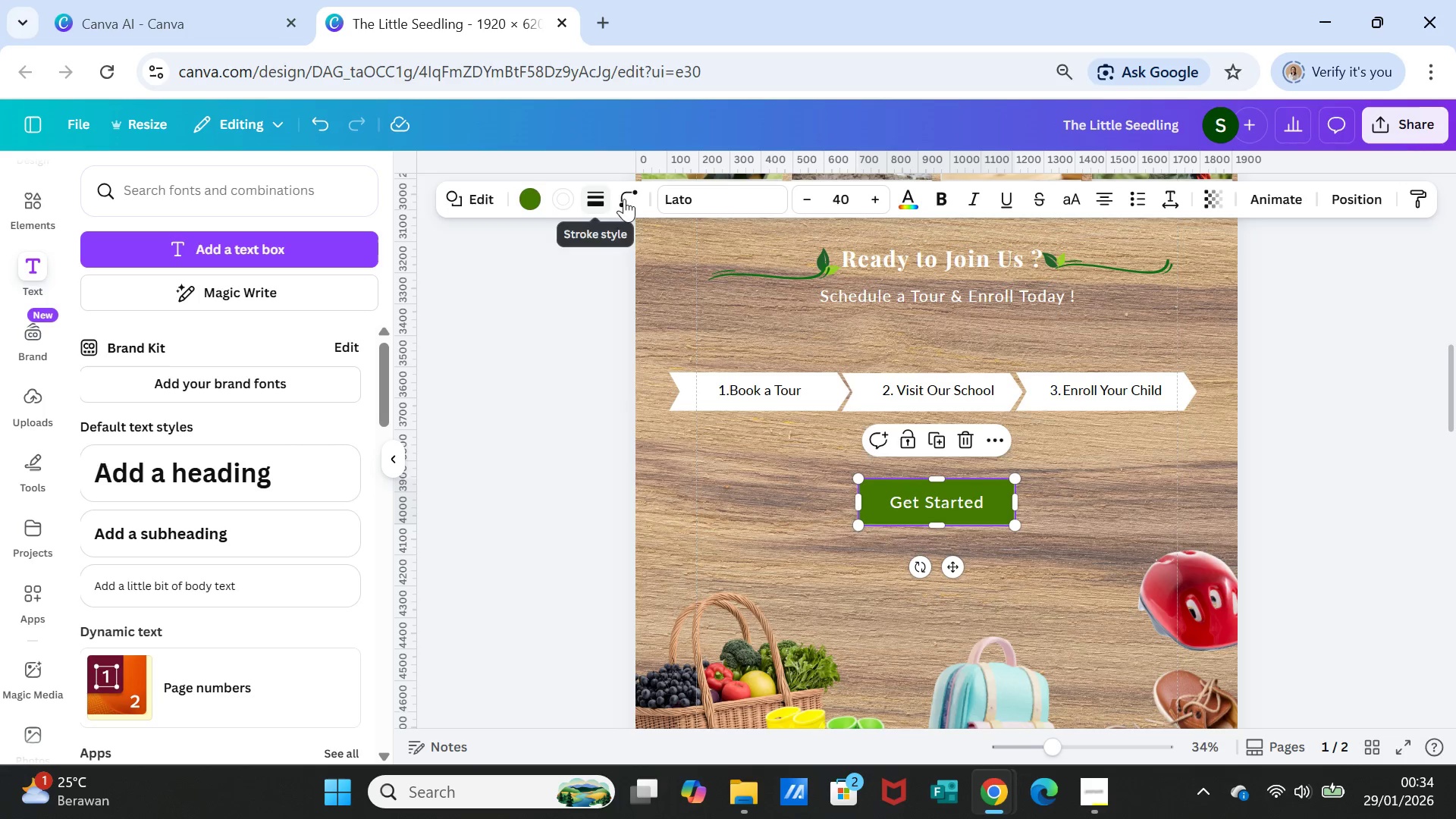 
left_click([627, 199])
 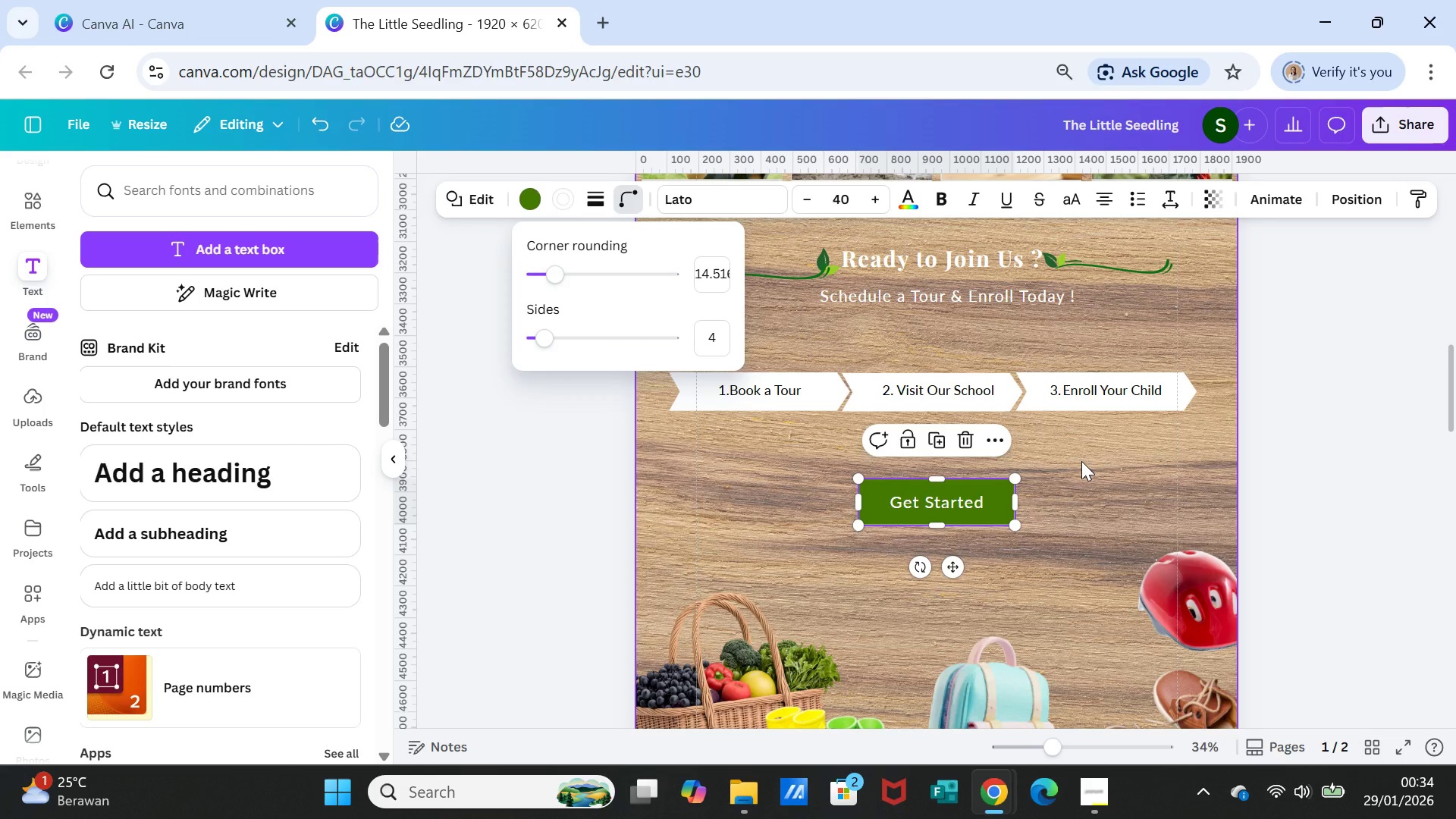 
left_click([1081, 461])
 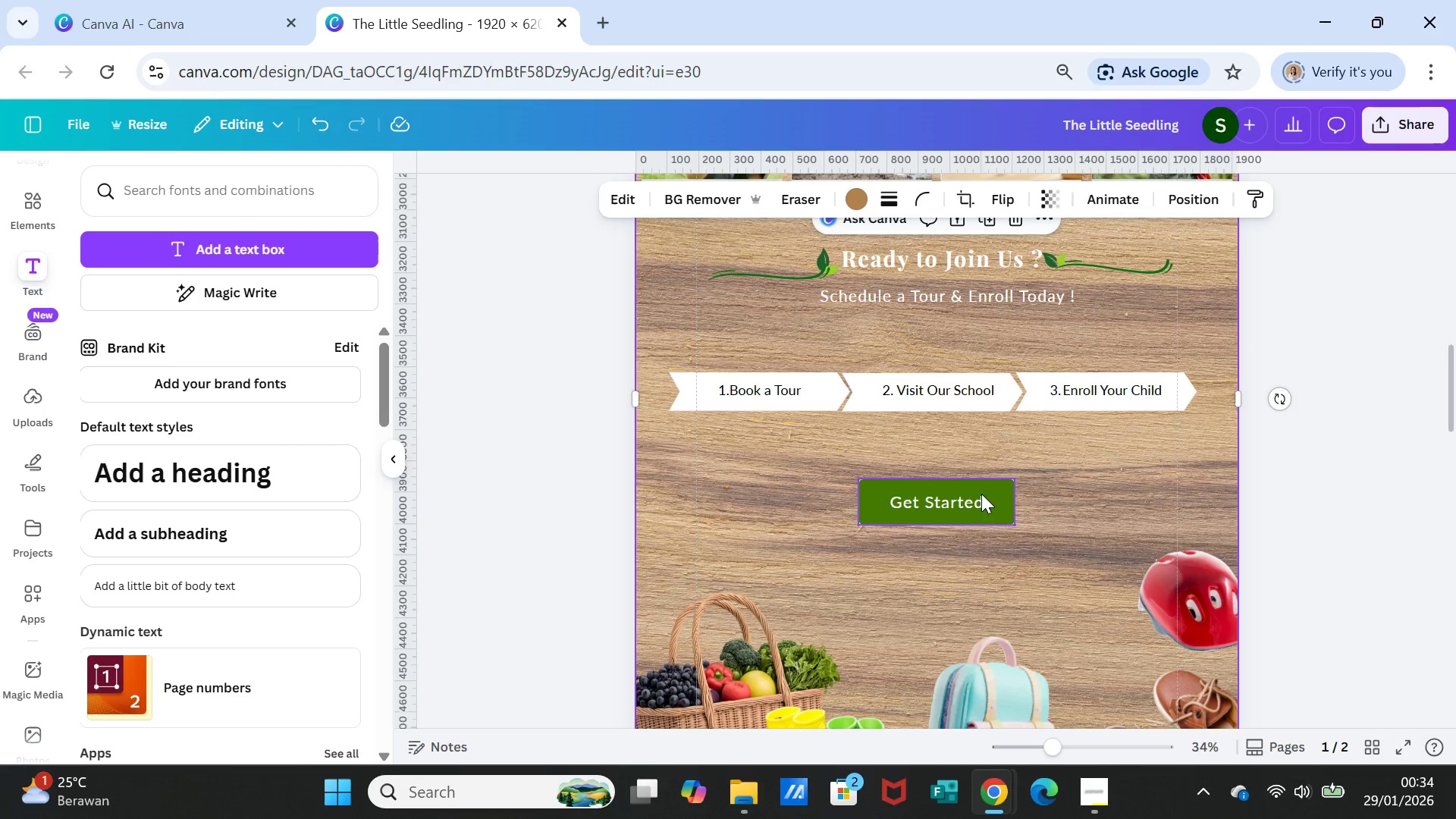 
left_click([981, 494])
 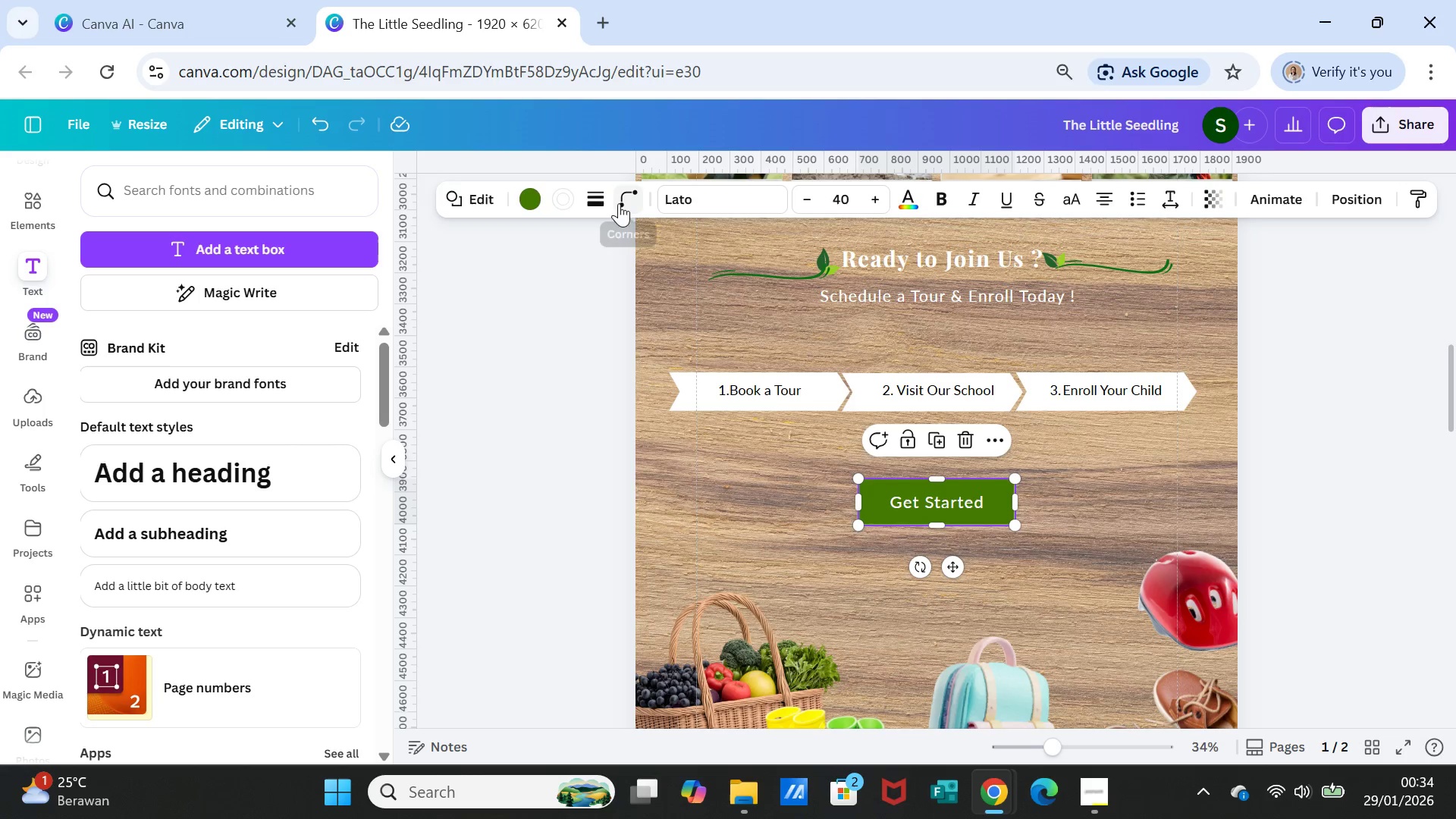 
left_click([619, 199])
 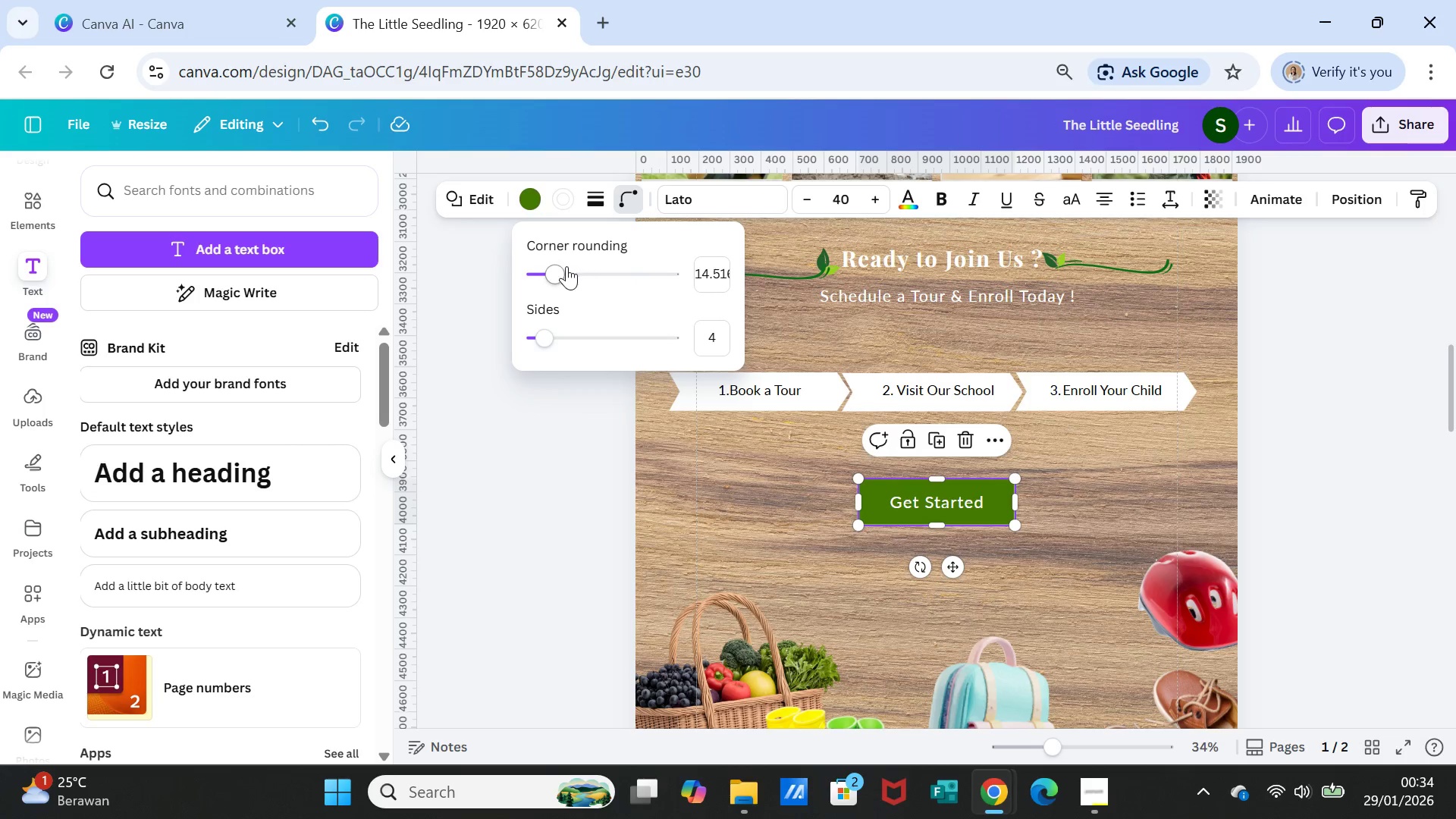 
left_click_drag(start_coordinate=[561, 267], to_coordinate=[569, 269])
 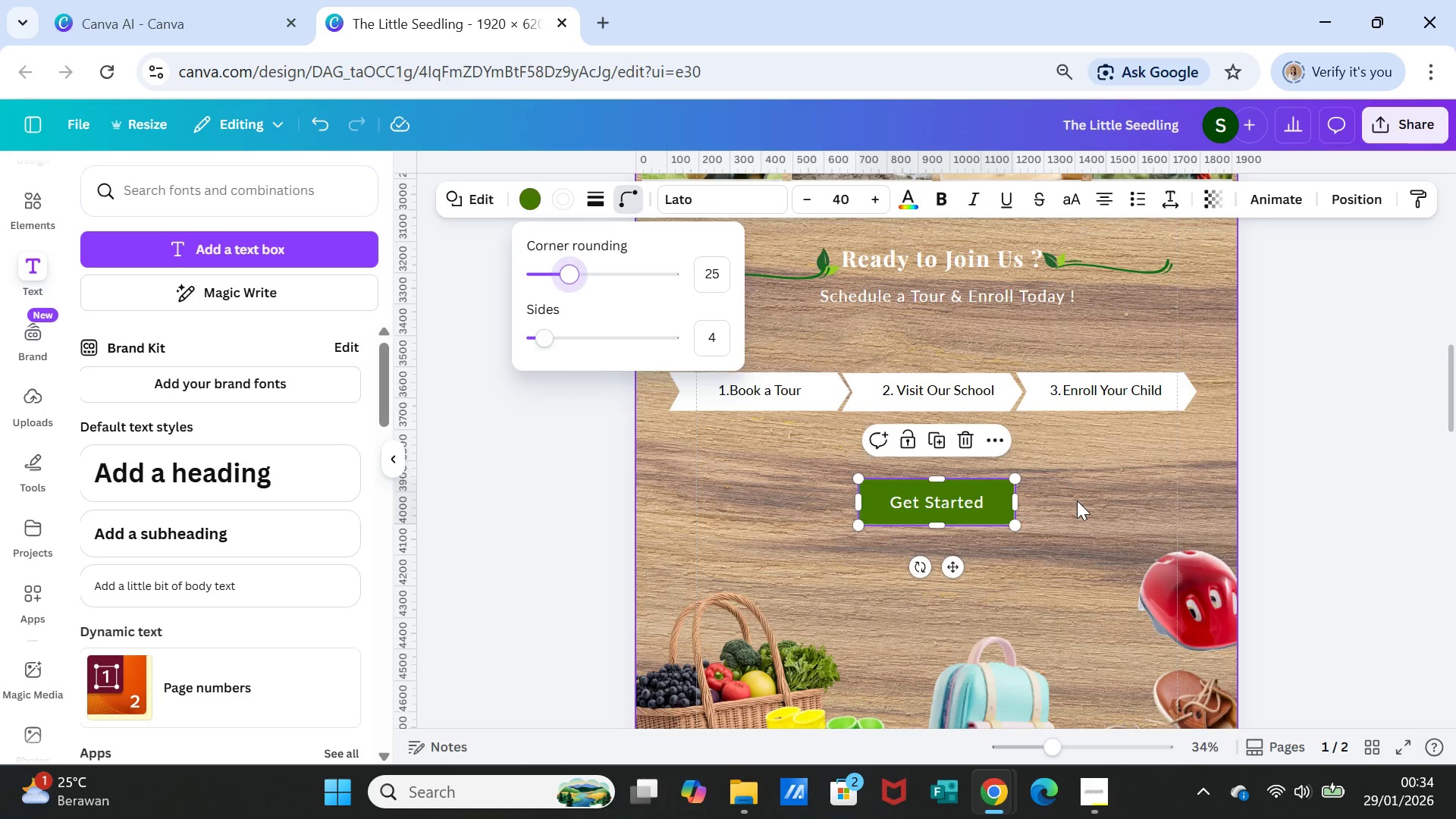 
left_click([1077, 500])
 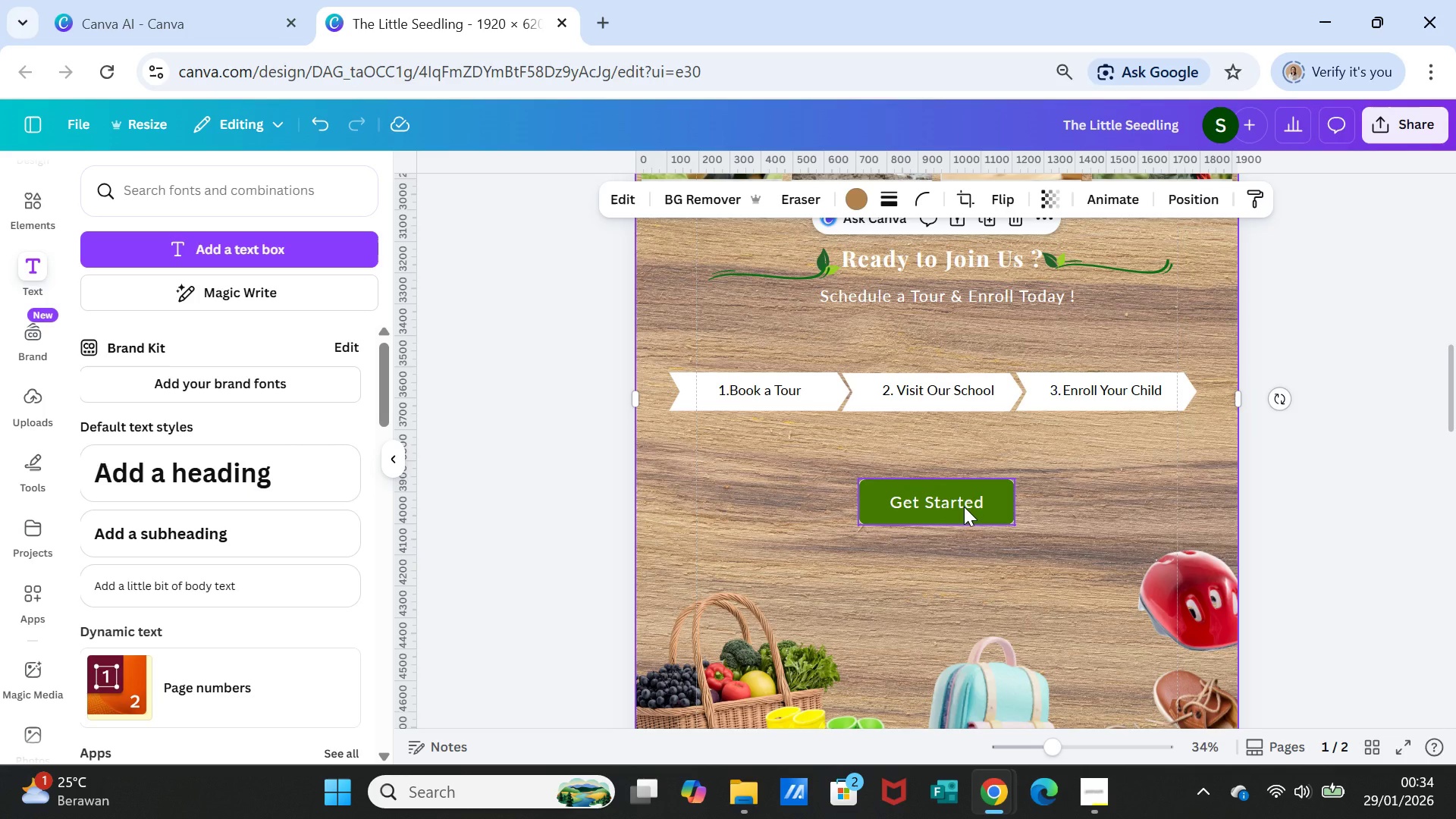 
left_click([964, 507])
 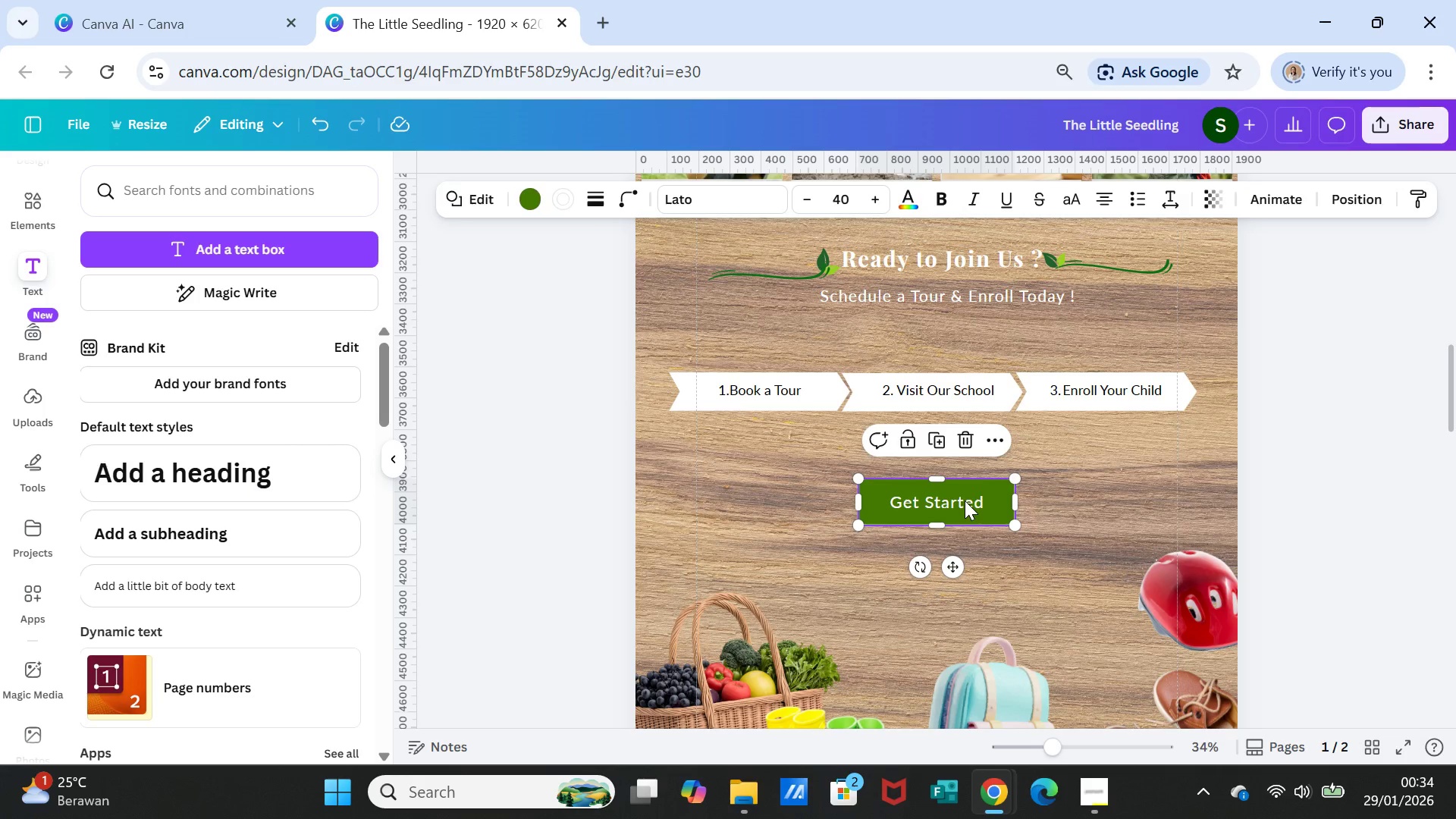 
left_click([974, 500])
 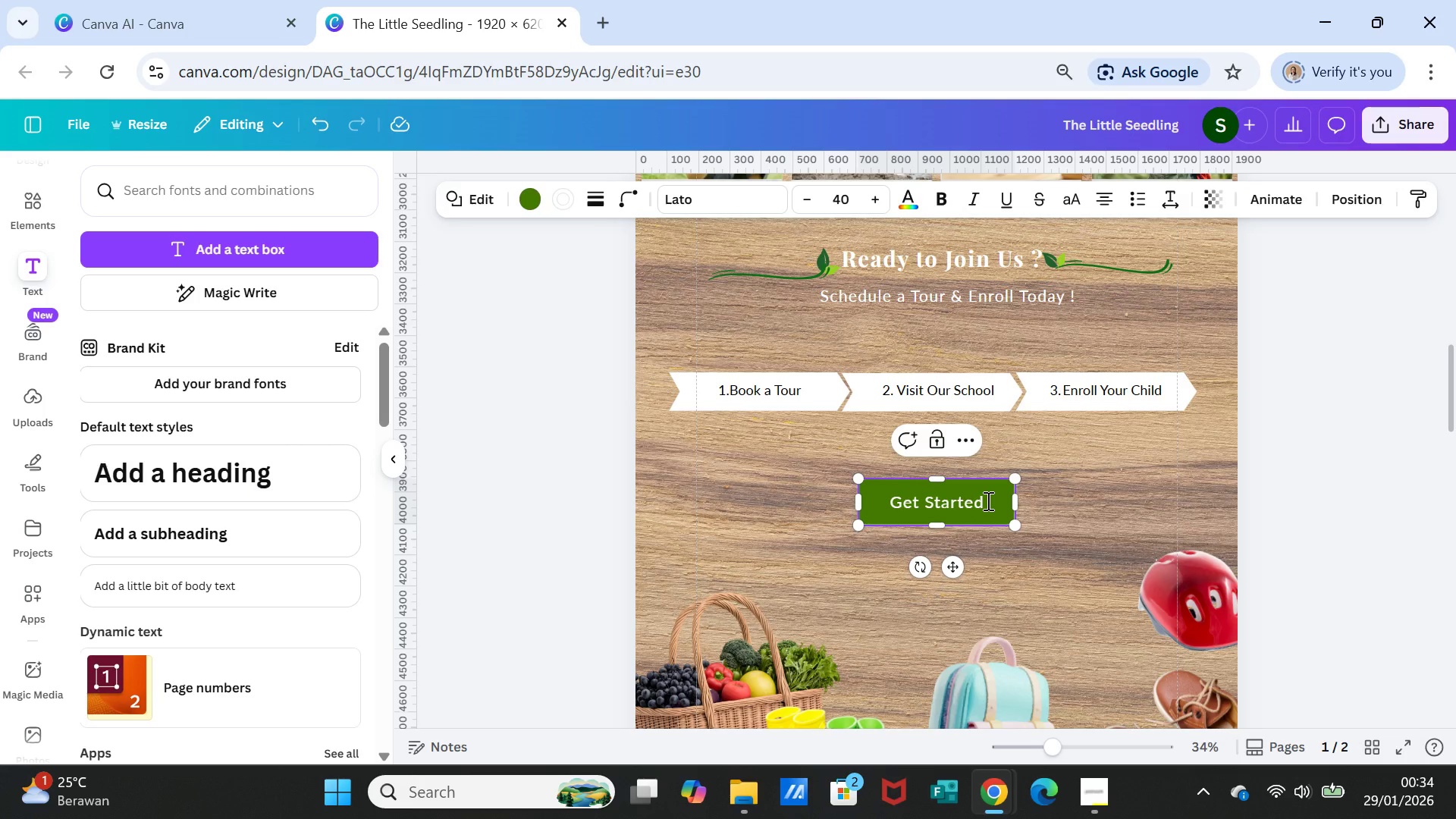 
left_click([987, 500])
 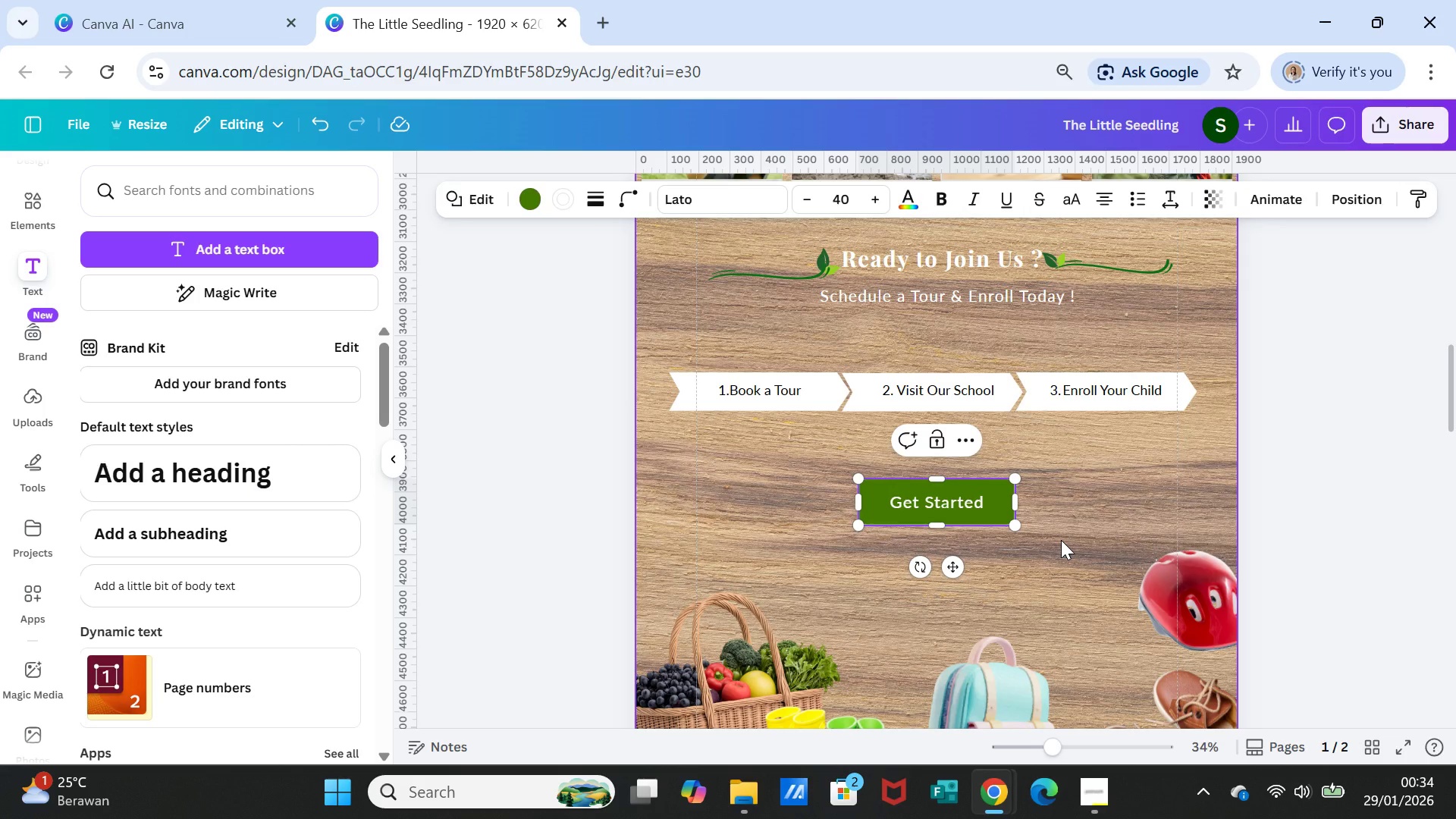 
key(Space)
 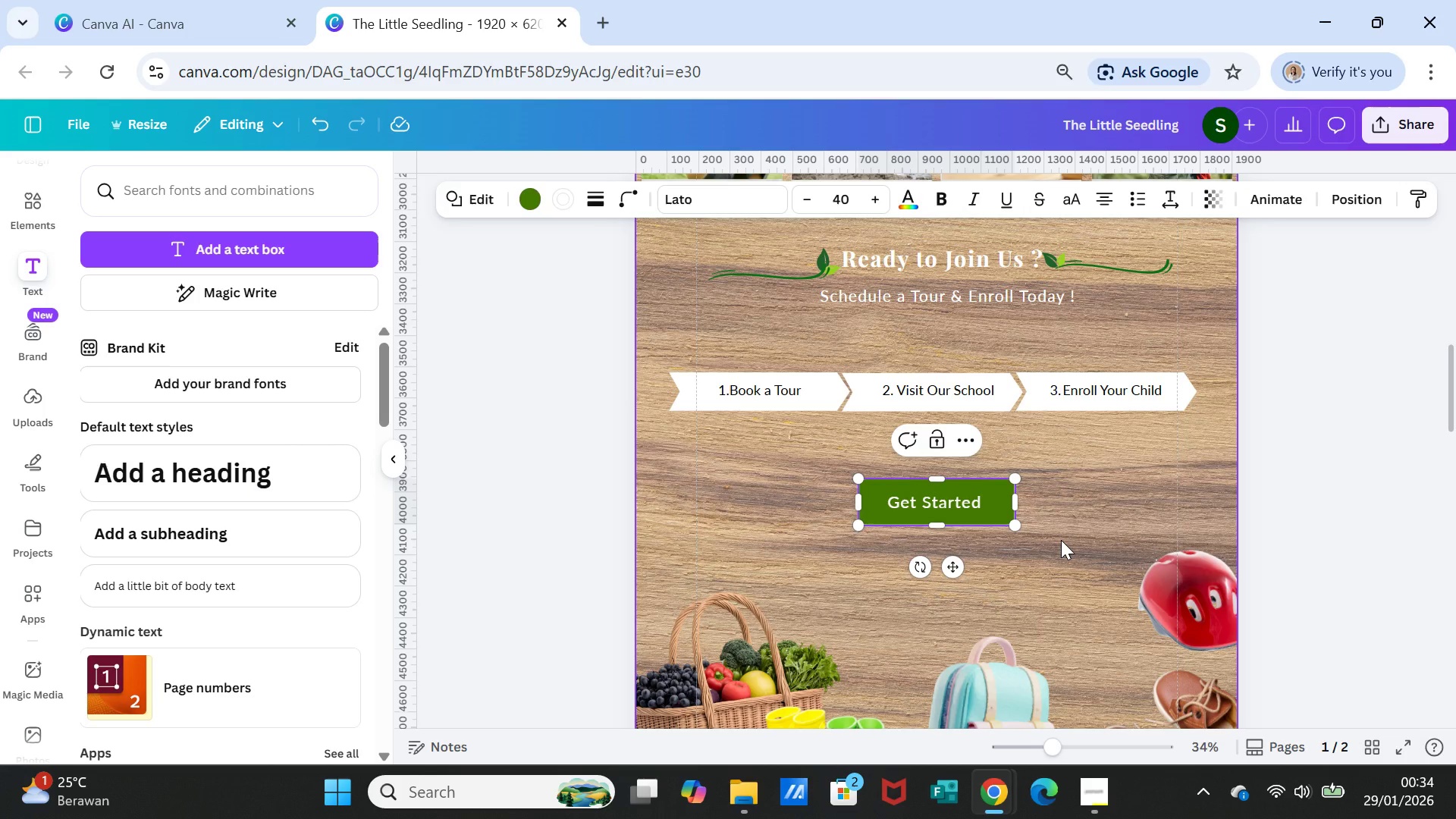 
key(Shift+Period)
 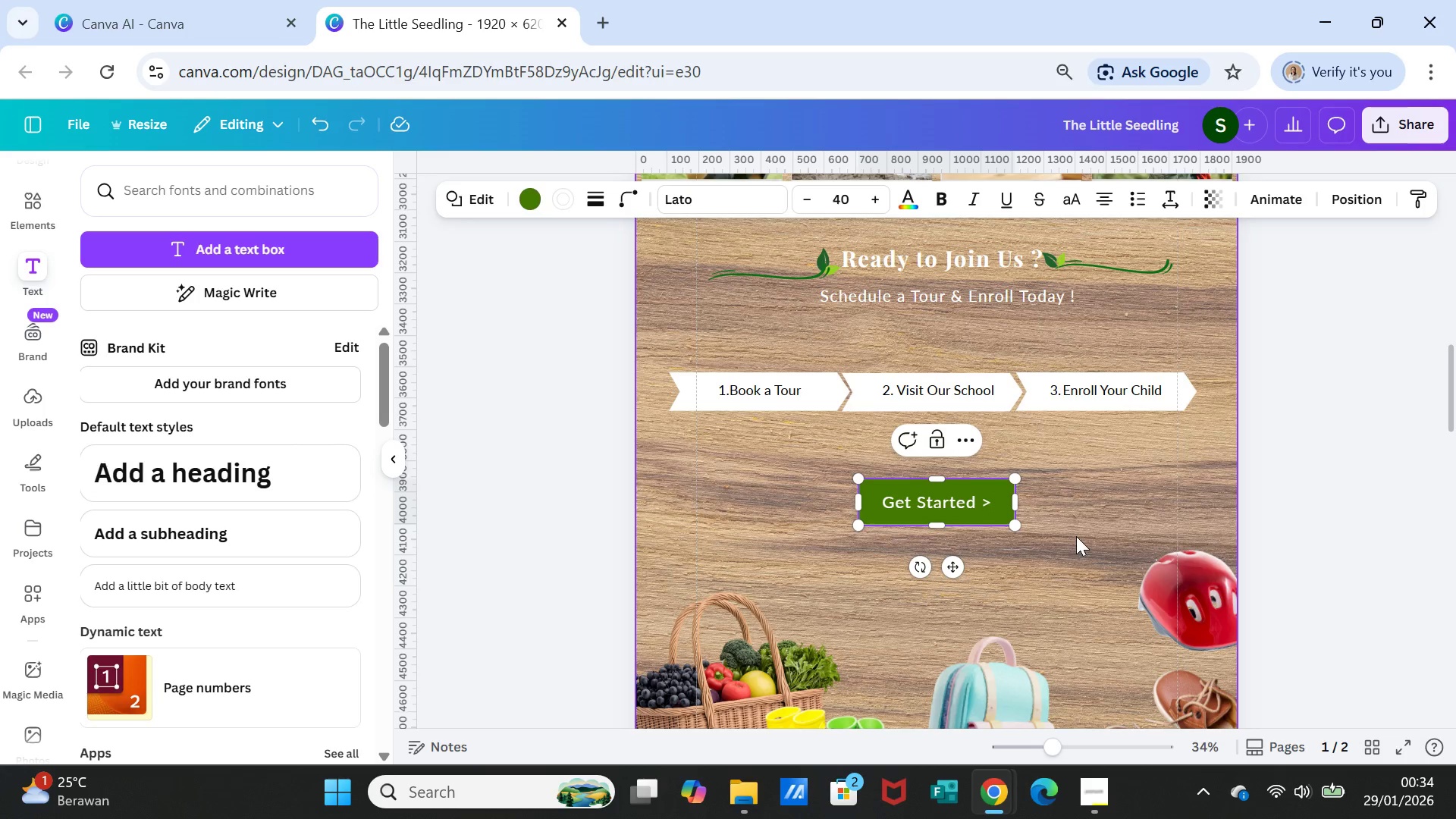 
left_click([1076, 536])
 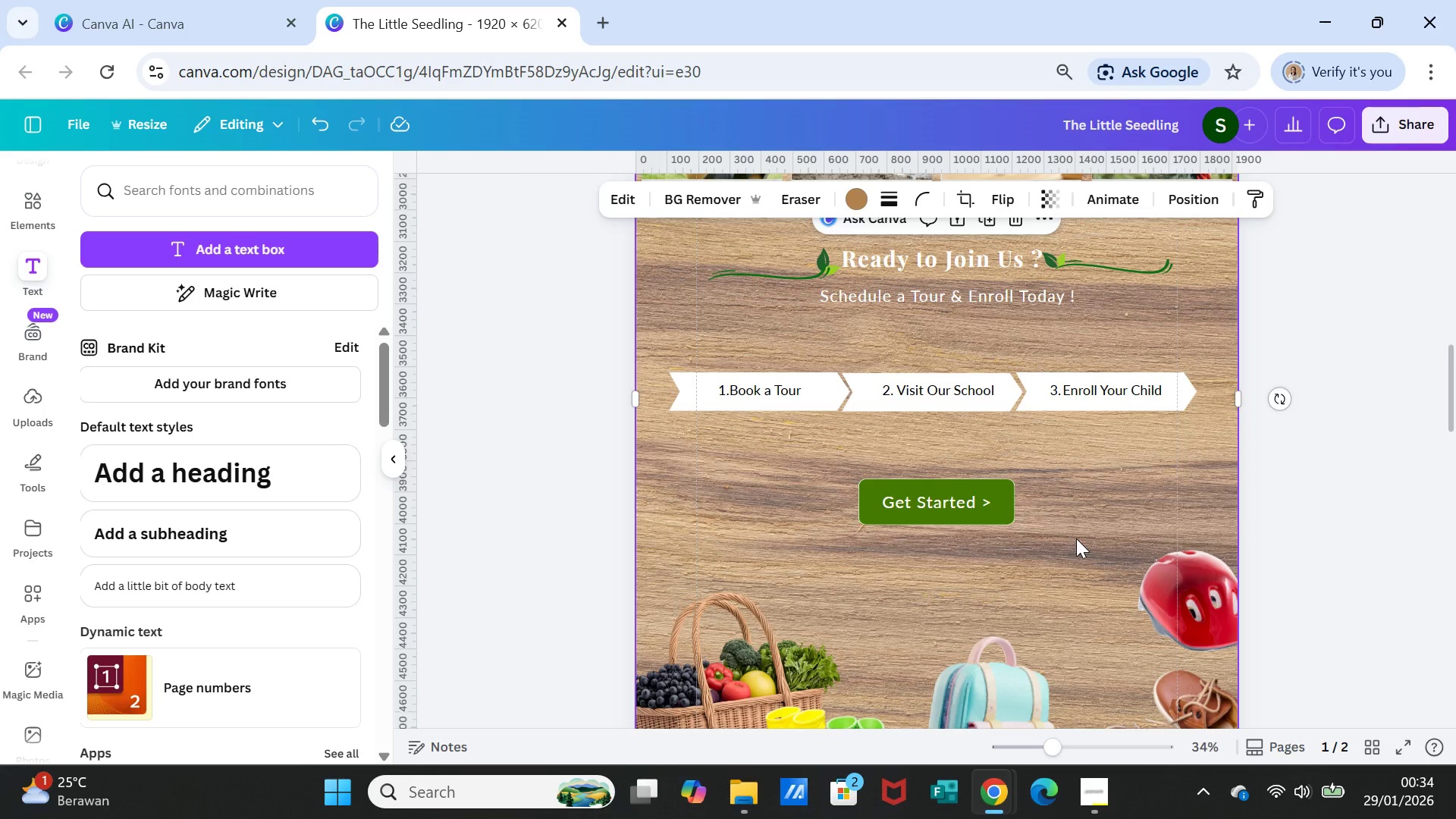 
scroll: coordinate [1081, 542], scroll_direction: down, amount: 2.0
 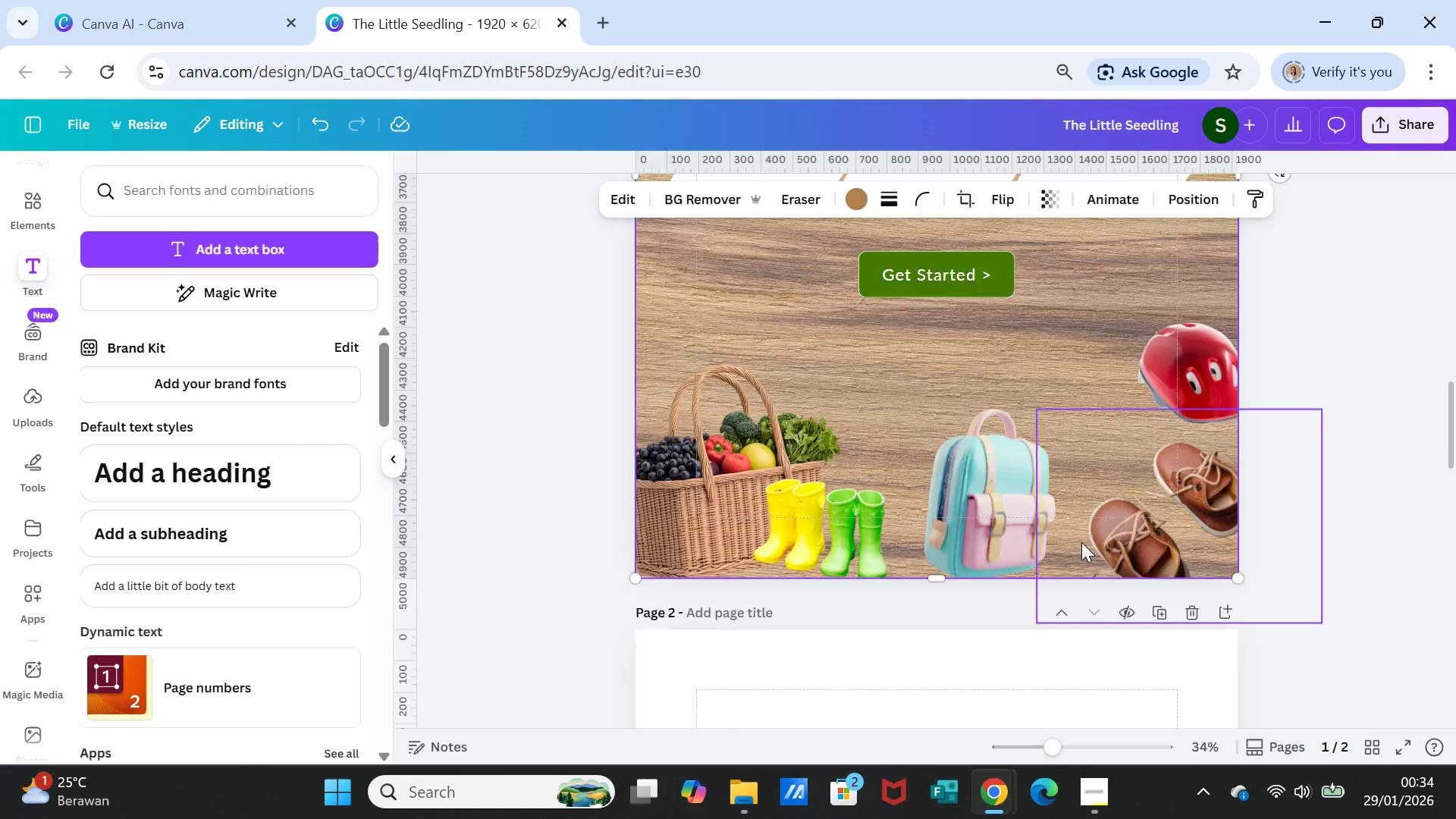 
scroll: coordinate [1081, 542], scroll_direction: up, amount: 4.0
 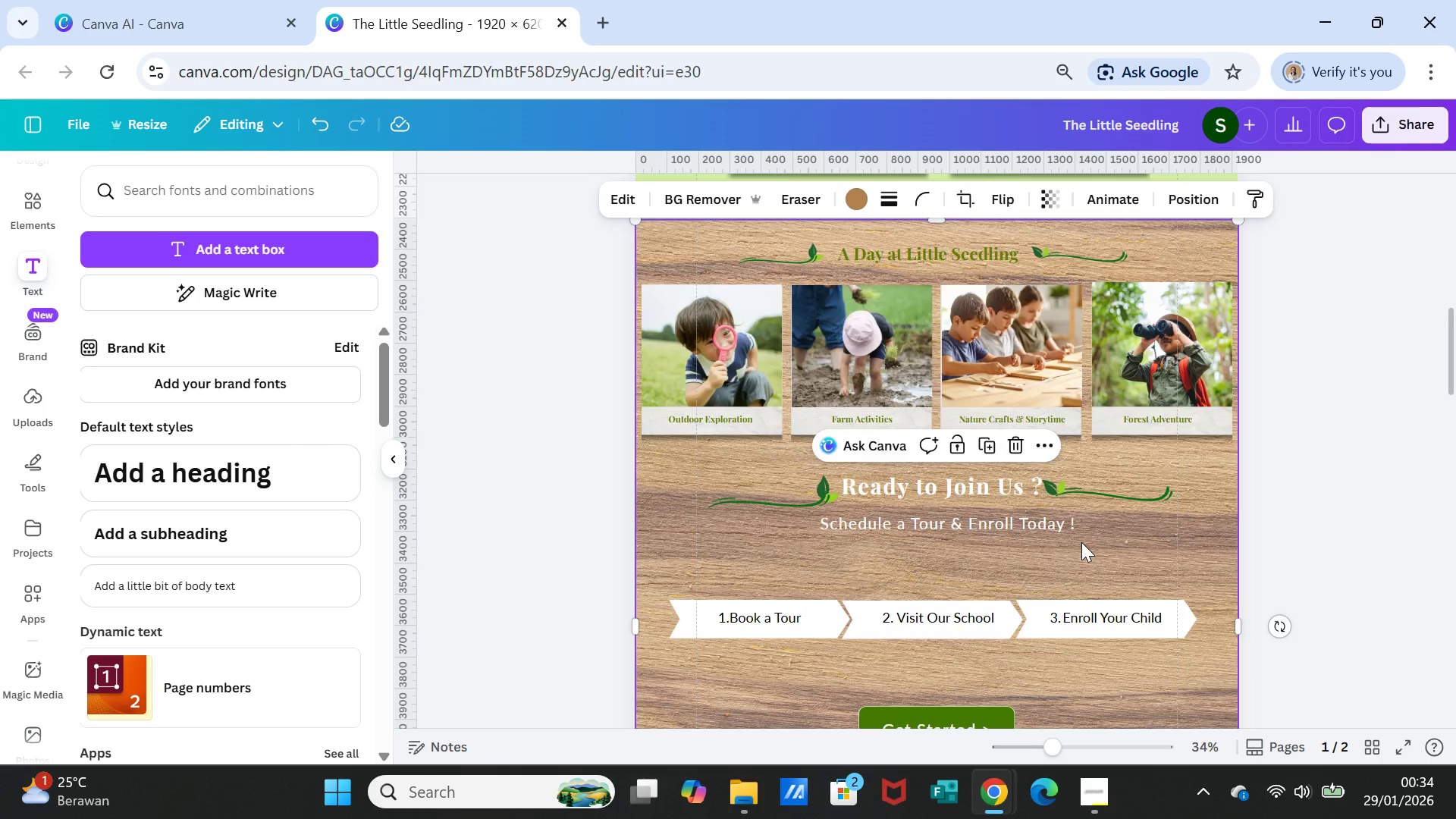 
scroll: coordinate [1081, 542], scroll_direction: down, amount: 1.0
 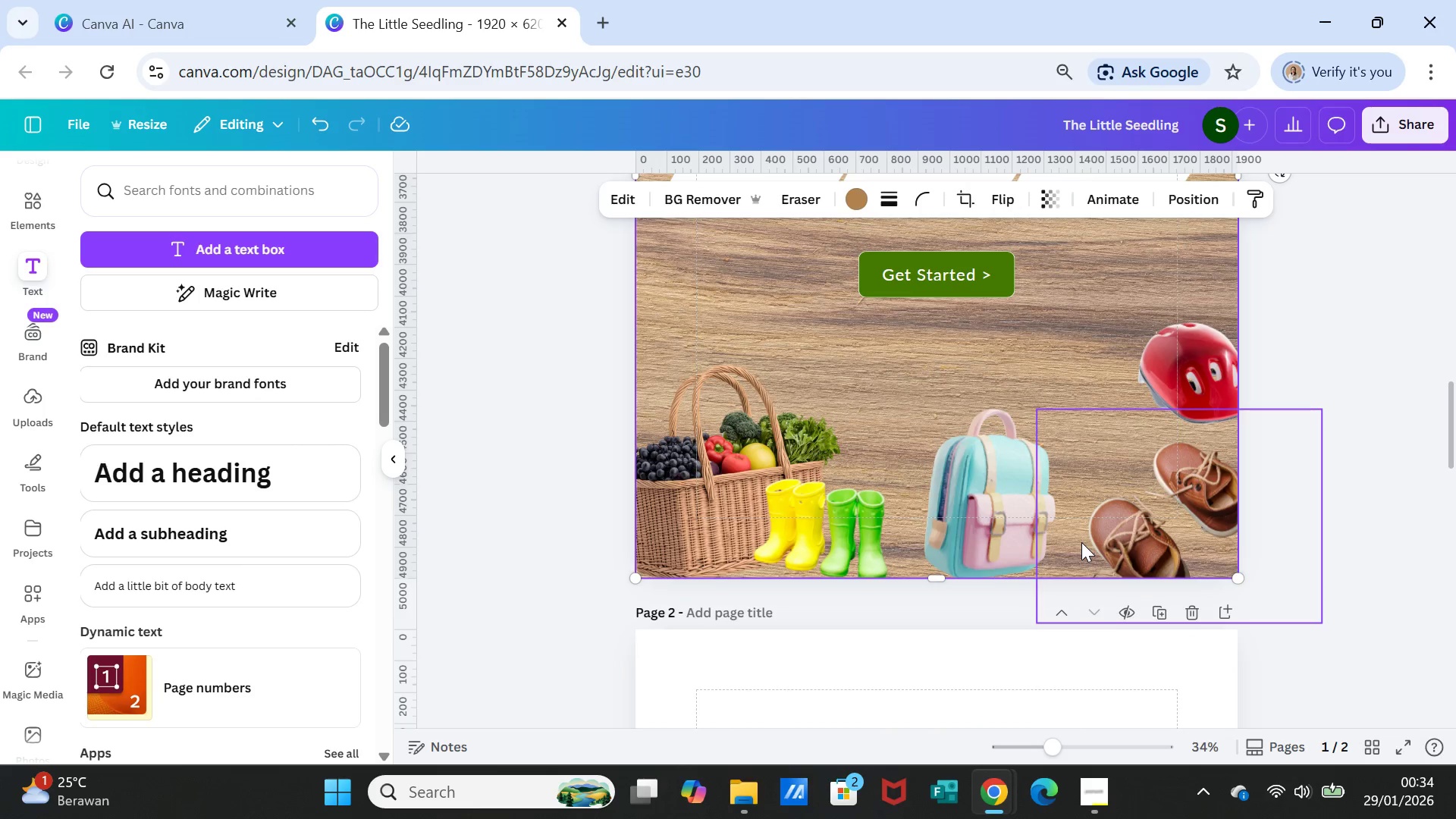 
scroll: coordinate [1081, 542], scroll_direction: up, amount: 2.0
 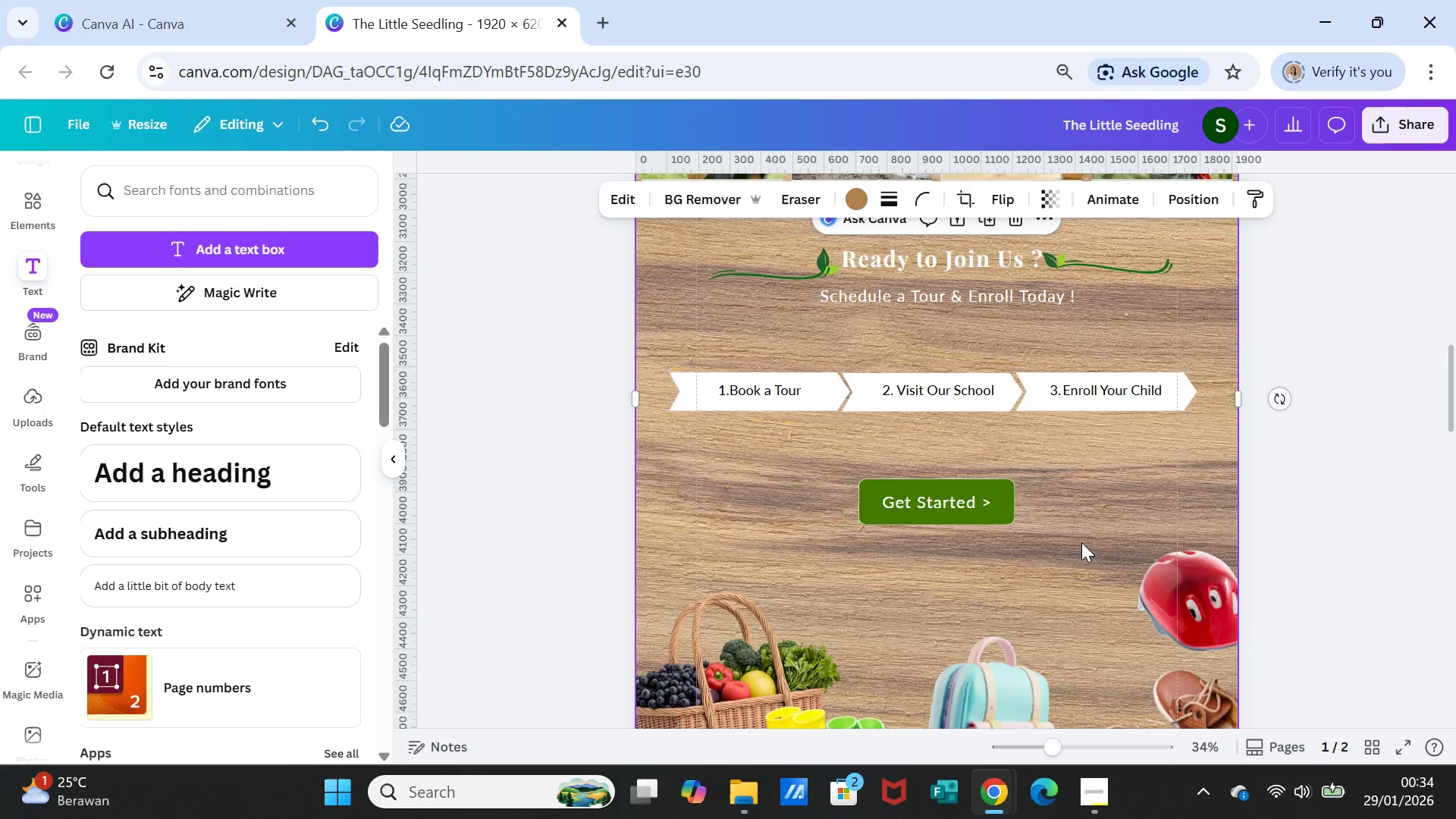 
scroll: coordinate [1081, 542], scroll_direction: down, amount: 3.0
 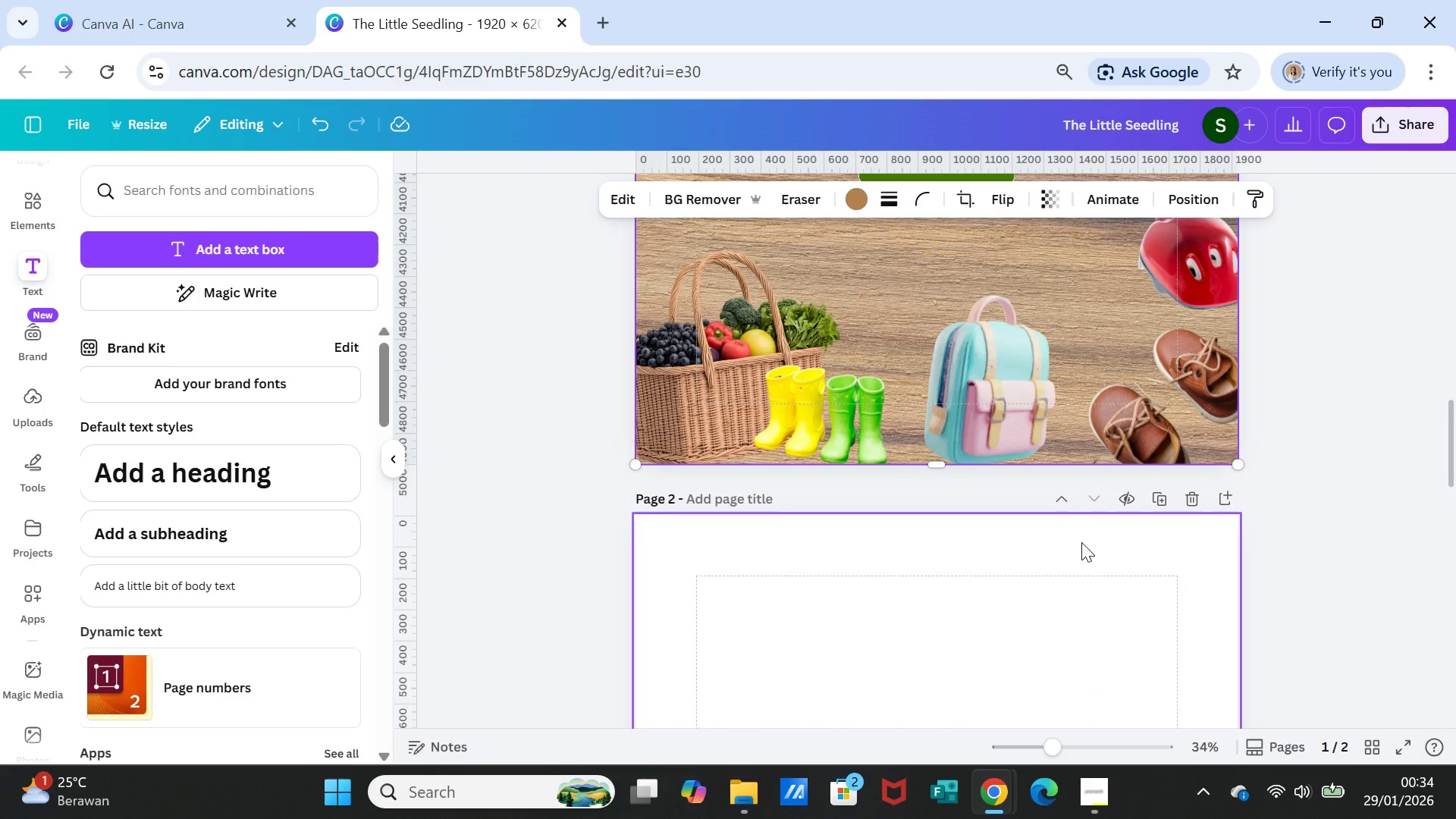 
scroll: coordinate [1081, 542], scroll_direction: up, amount: 1.0
 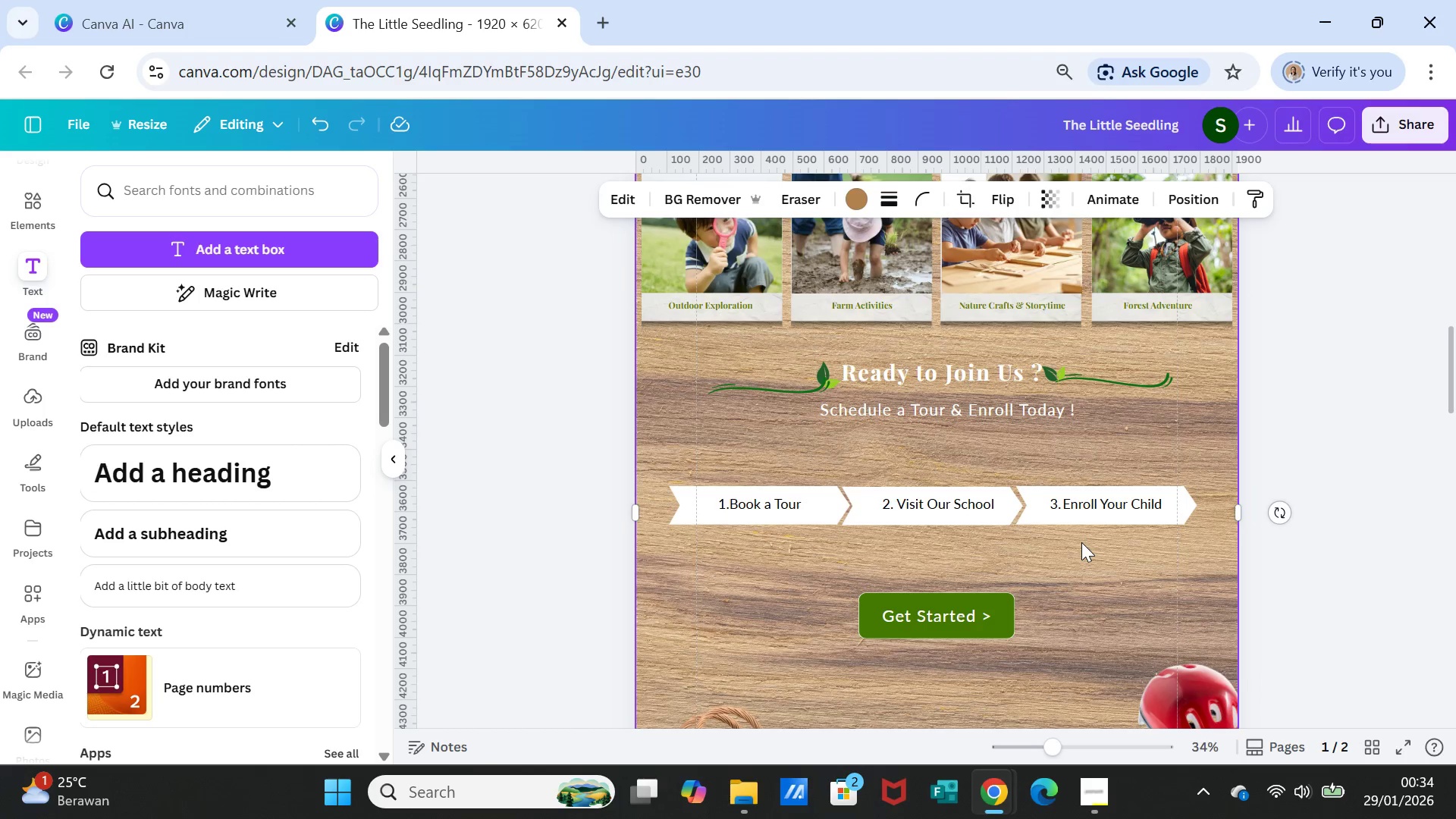 
scroll: coordinate [1081, 542], scroll_direction: down, amount: 2.0
 